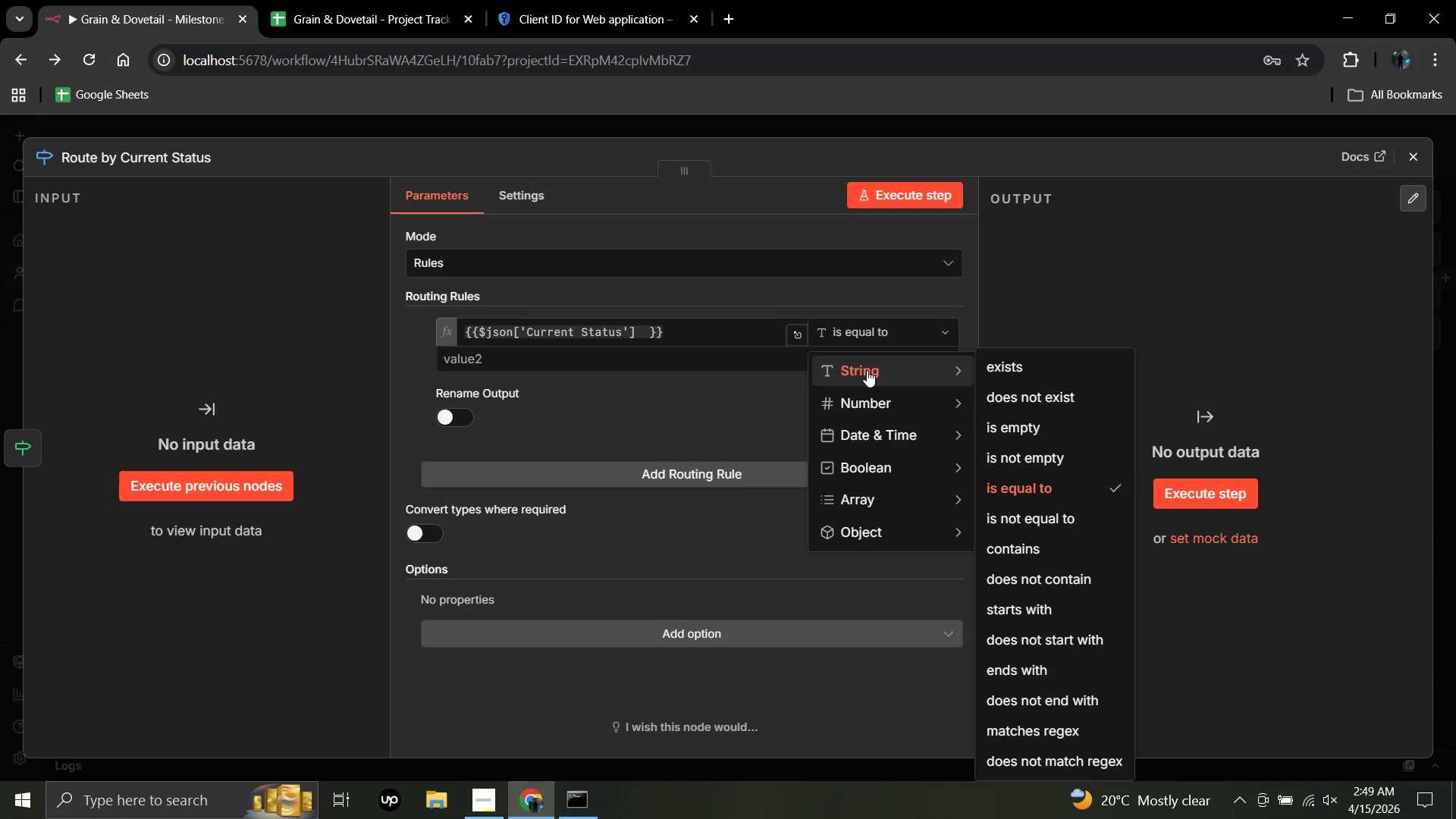 
wait(36.05)
 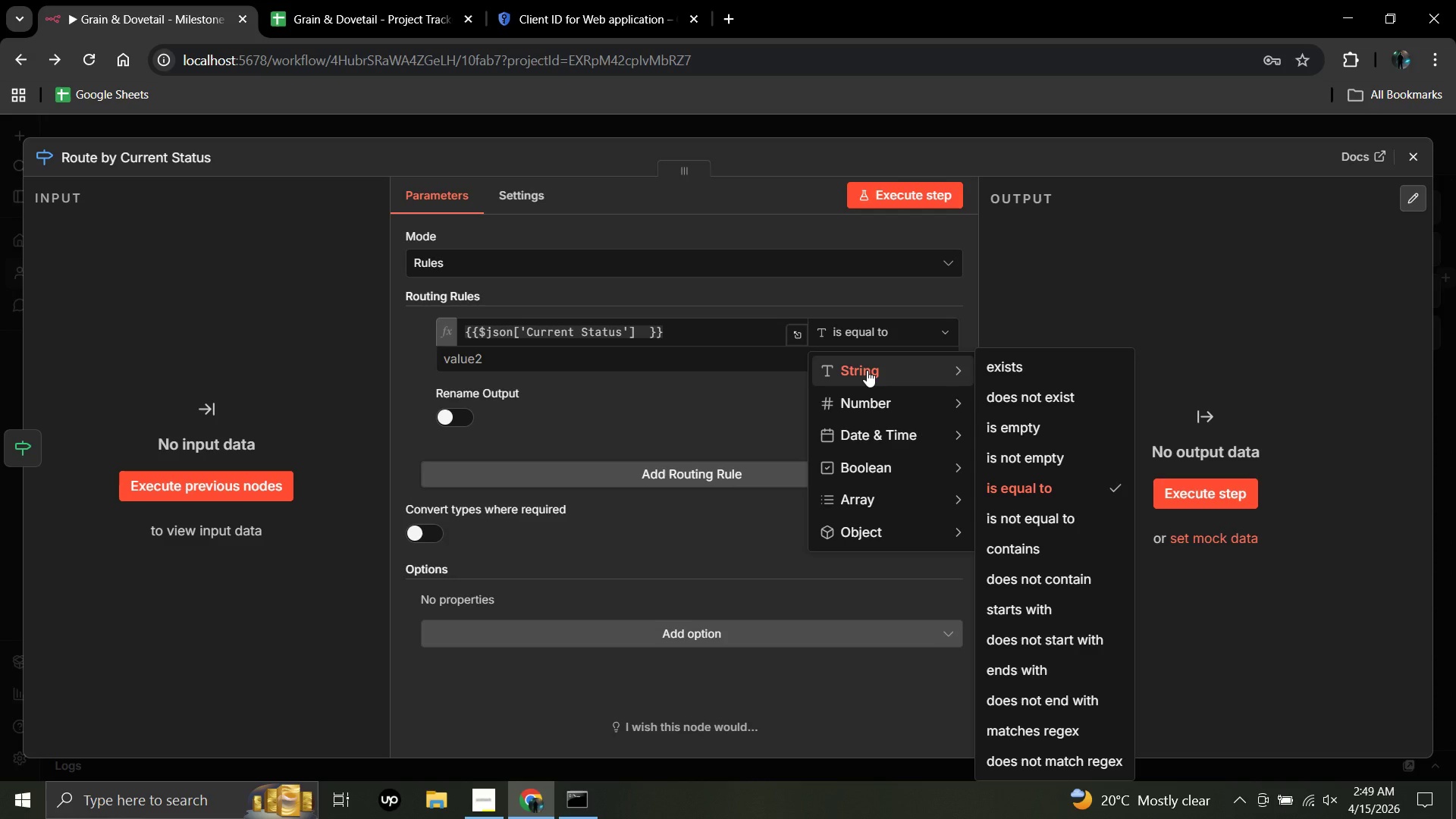 
left_click([1077, 288])
 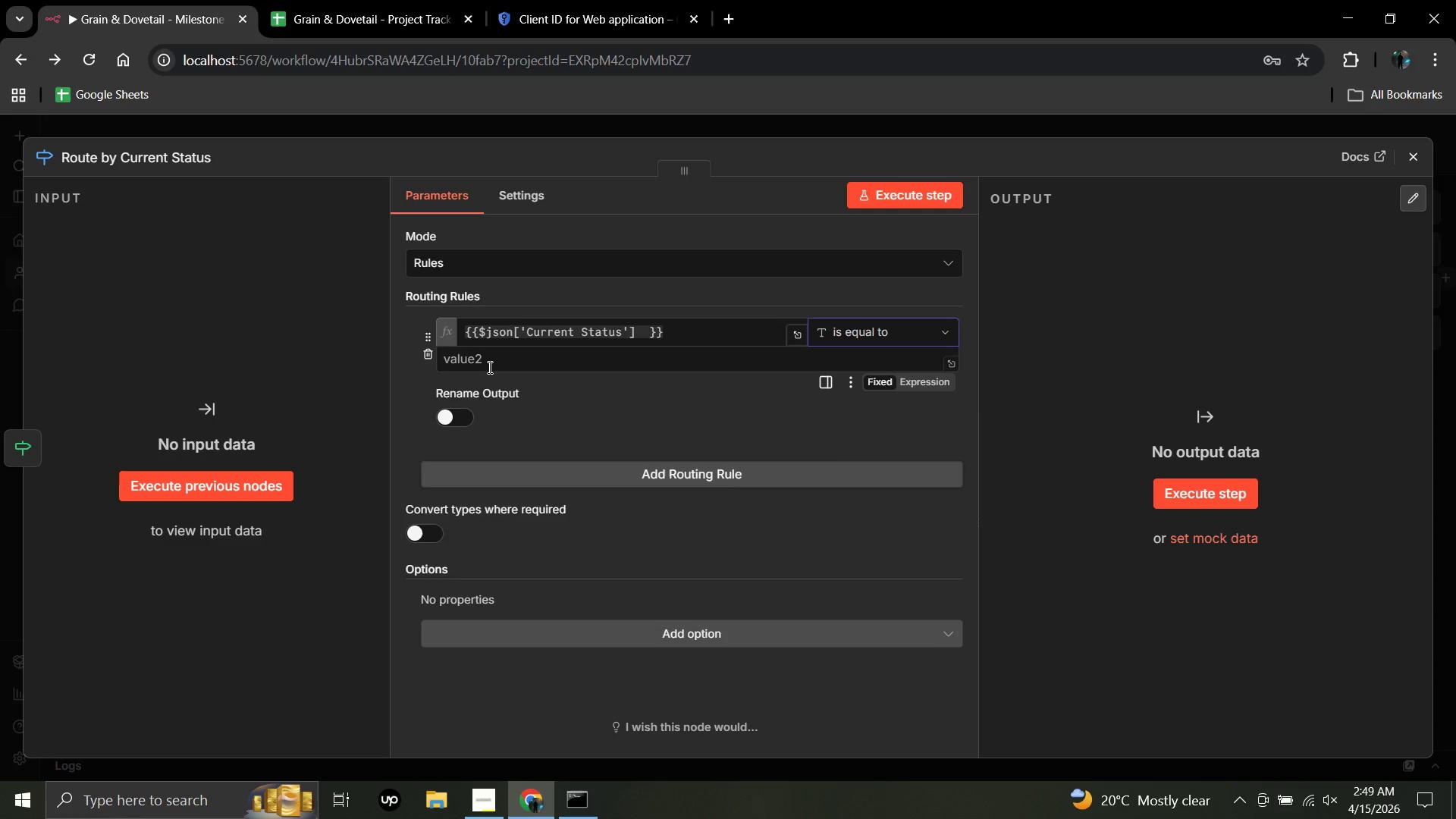 
left_click([488, 361])
 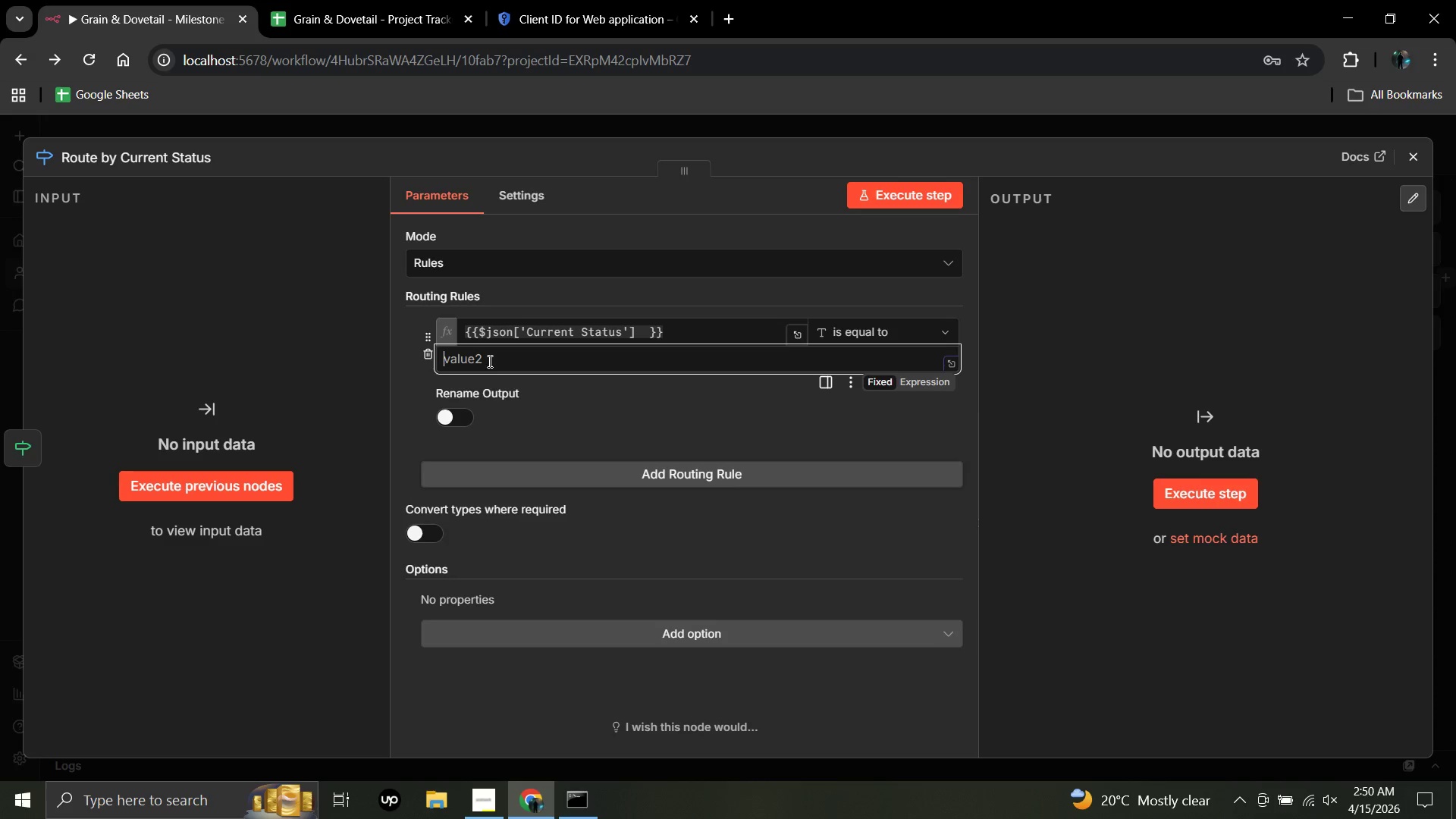 
wait(33.95)
 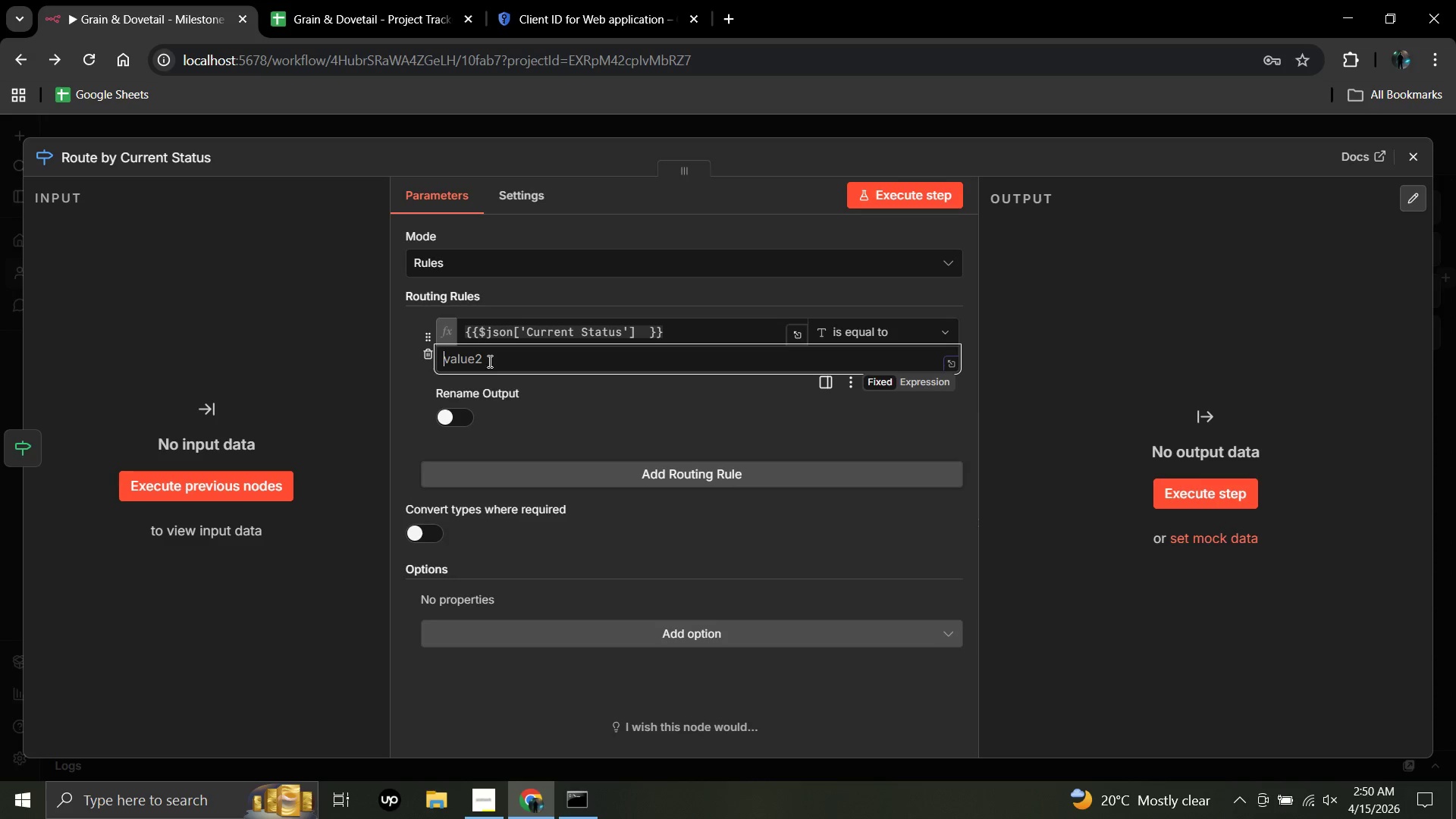 
type(Design)
 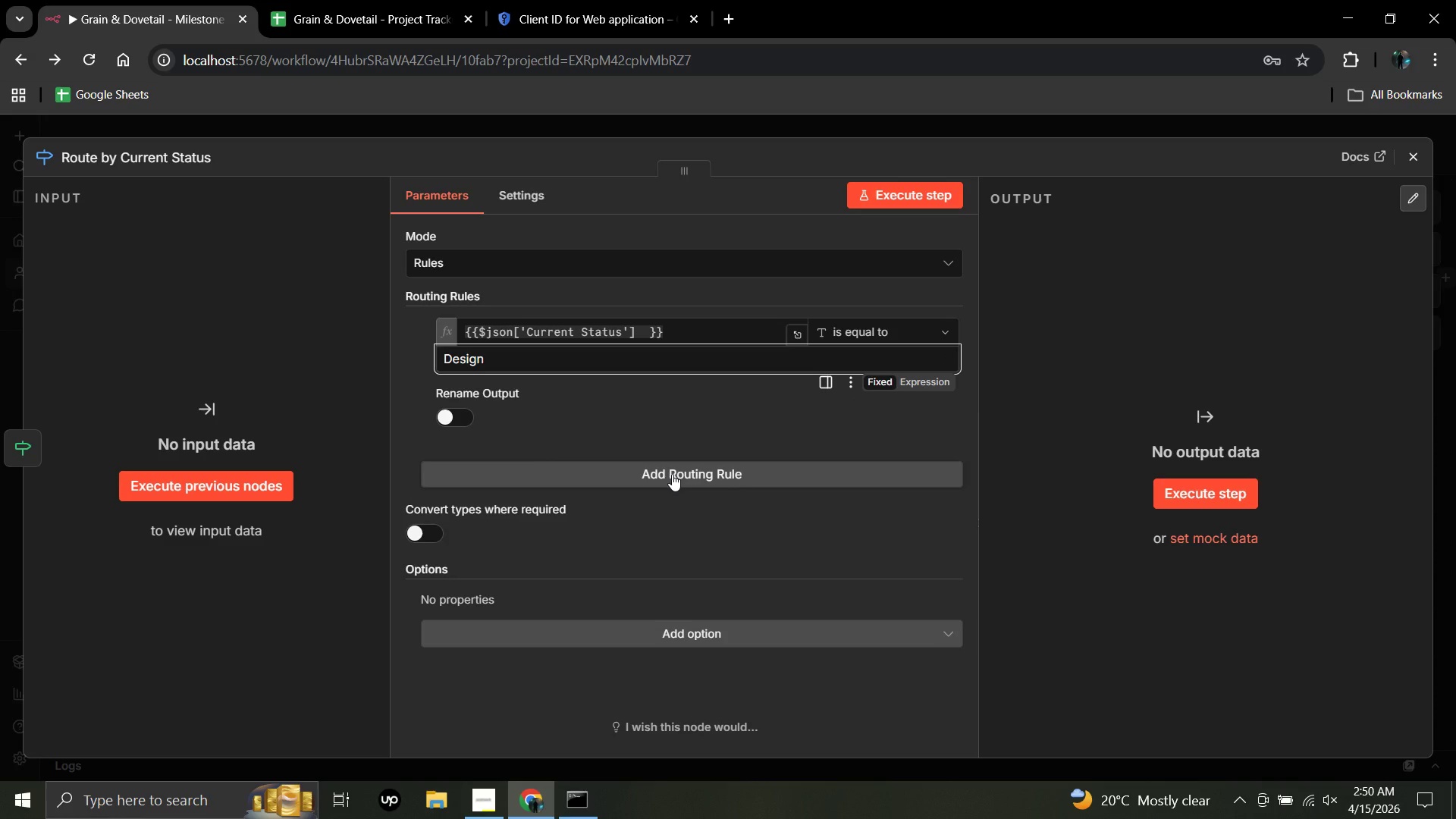 
wait(33.33)
 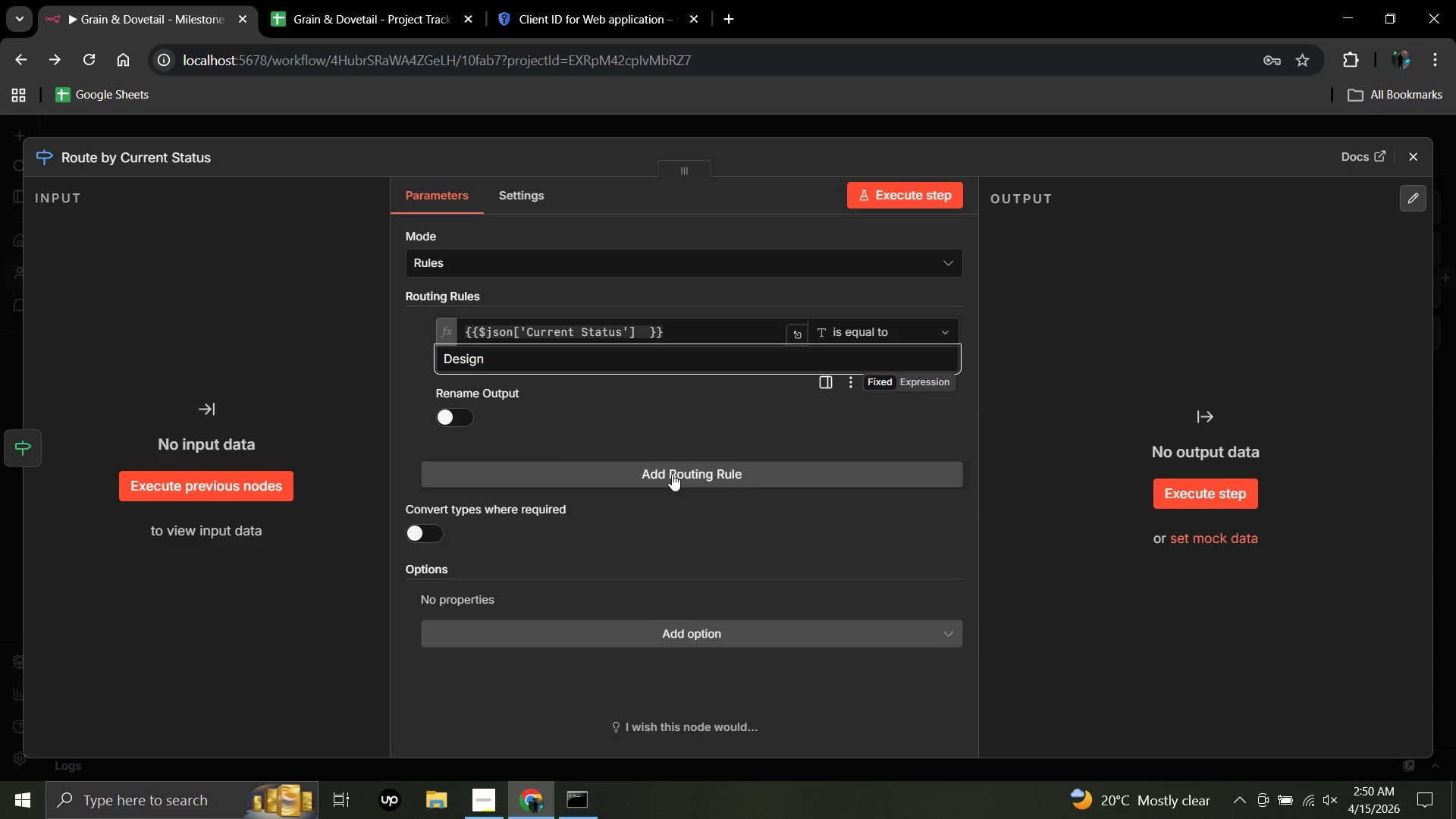 
left_click([672, 474])
 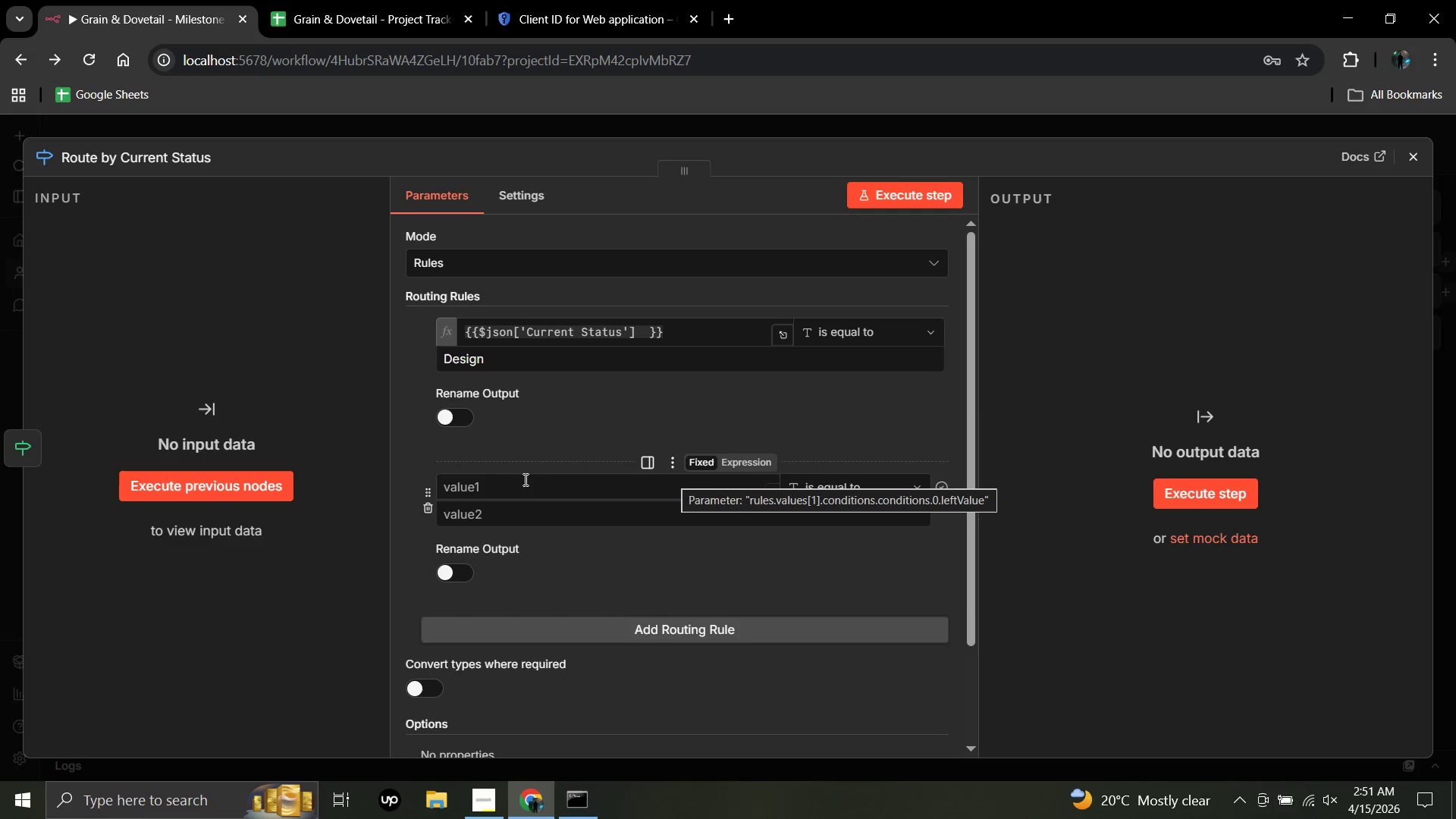 
left_click([483, 485])
 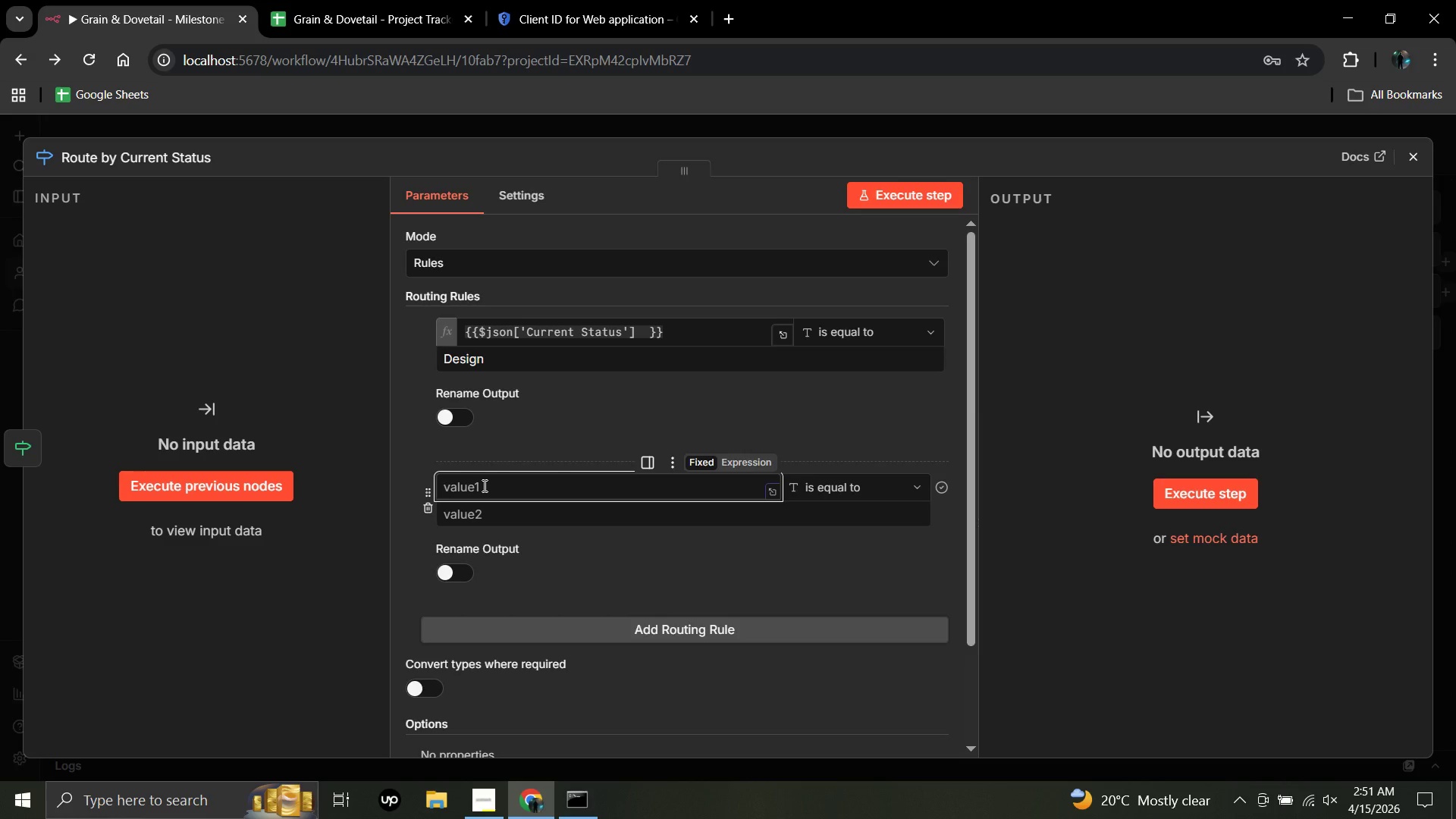 
wait(6.73)
 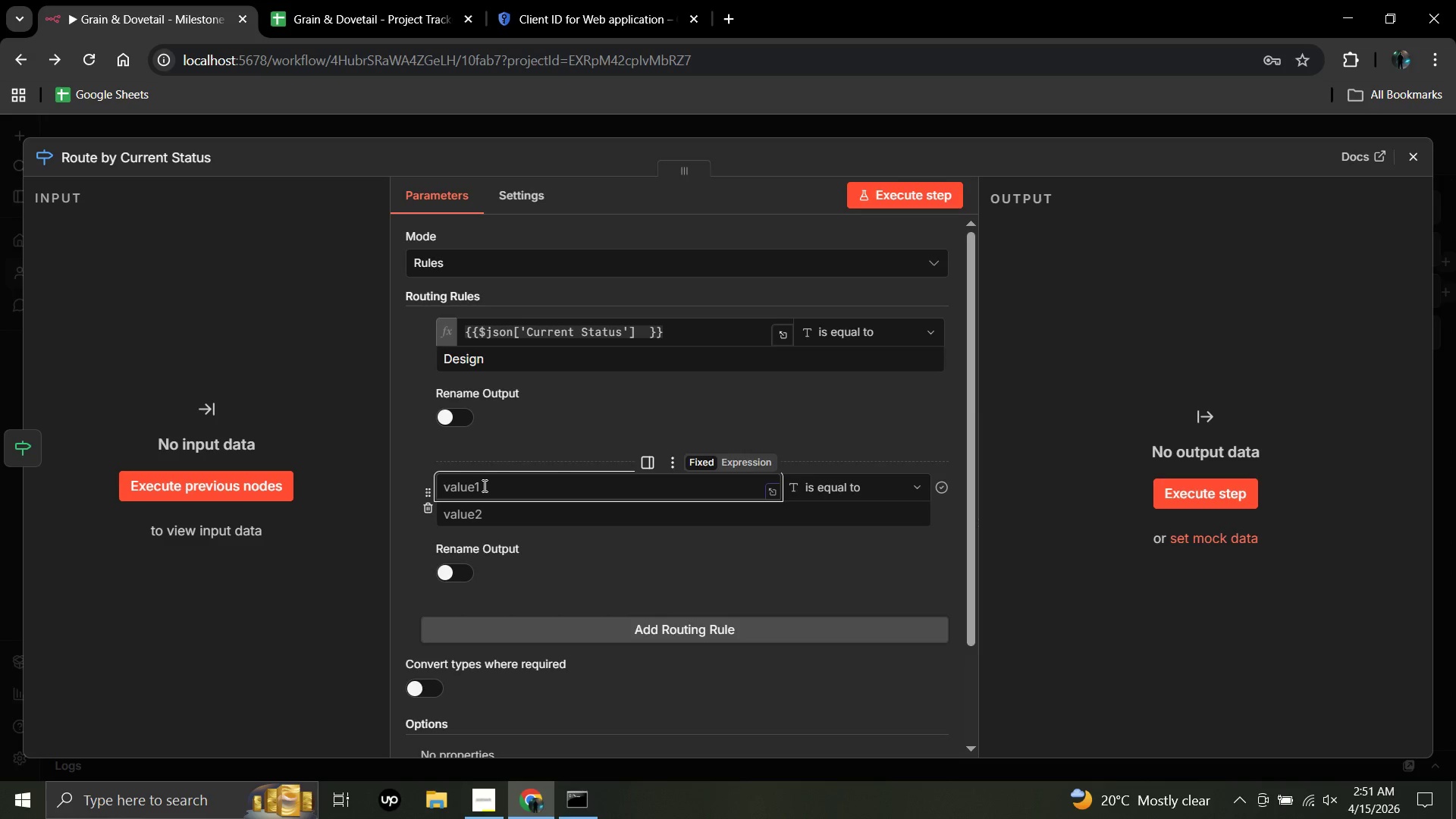 
key(Shift+ShiftRight)
 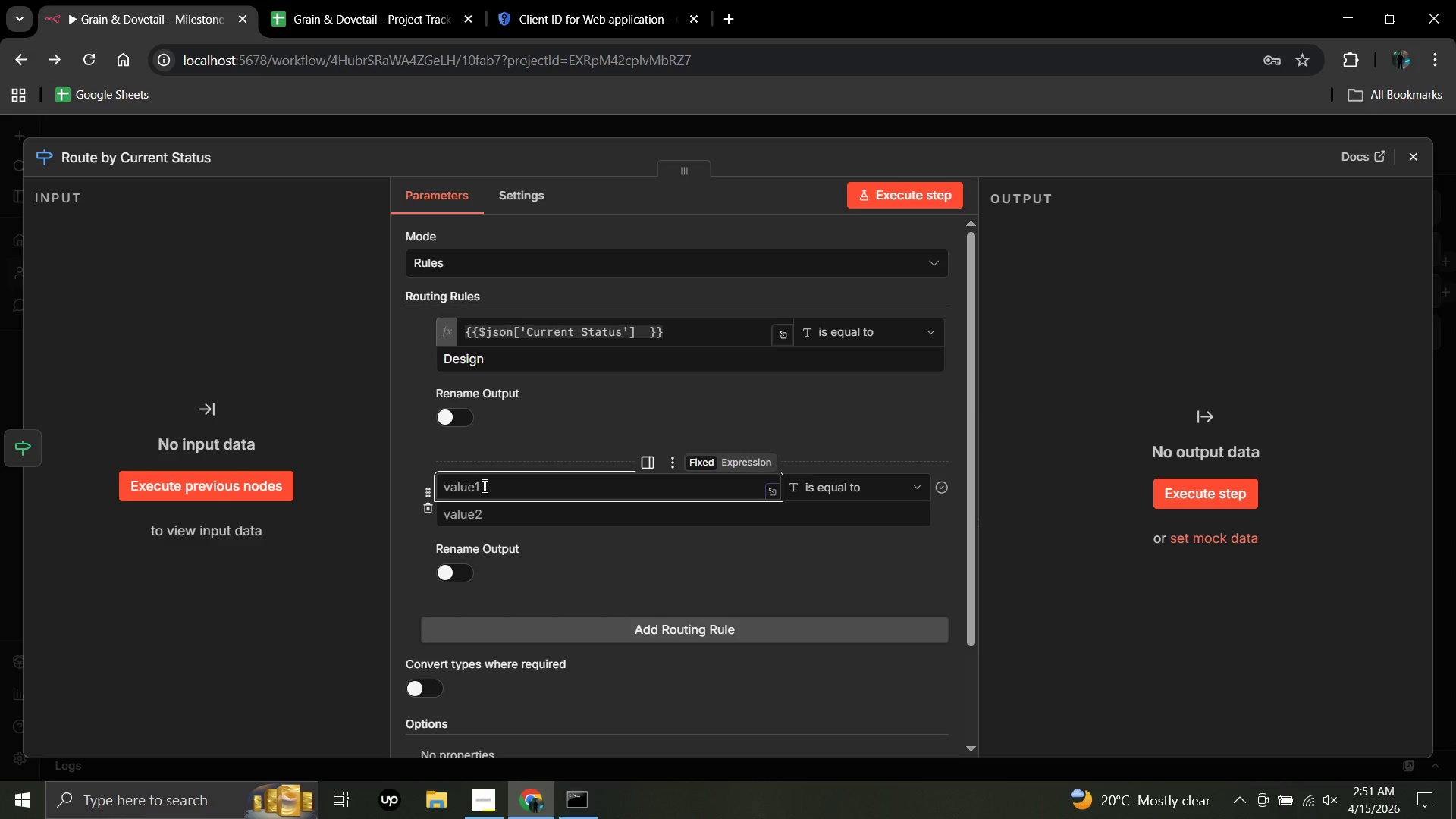 
key(Shift+BracketLeft)
 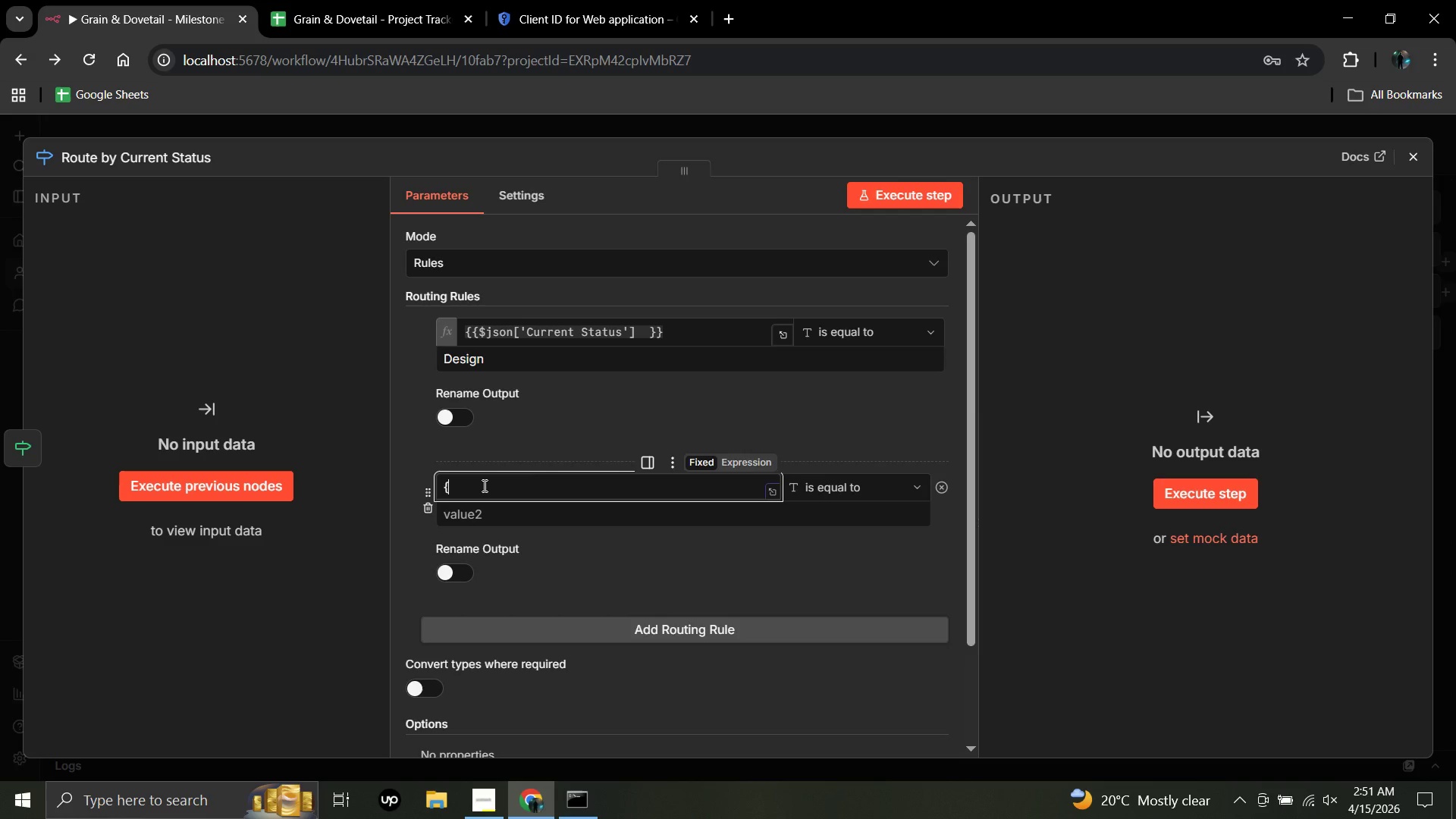 
key(Shift+ShiftRight)
 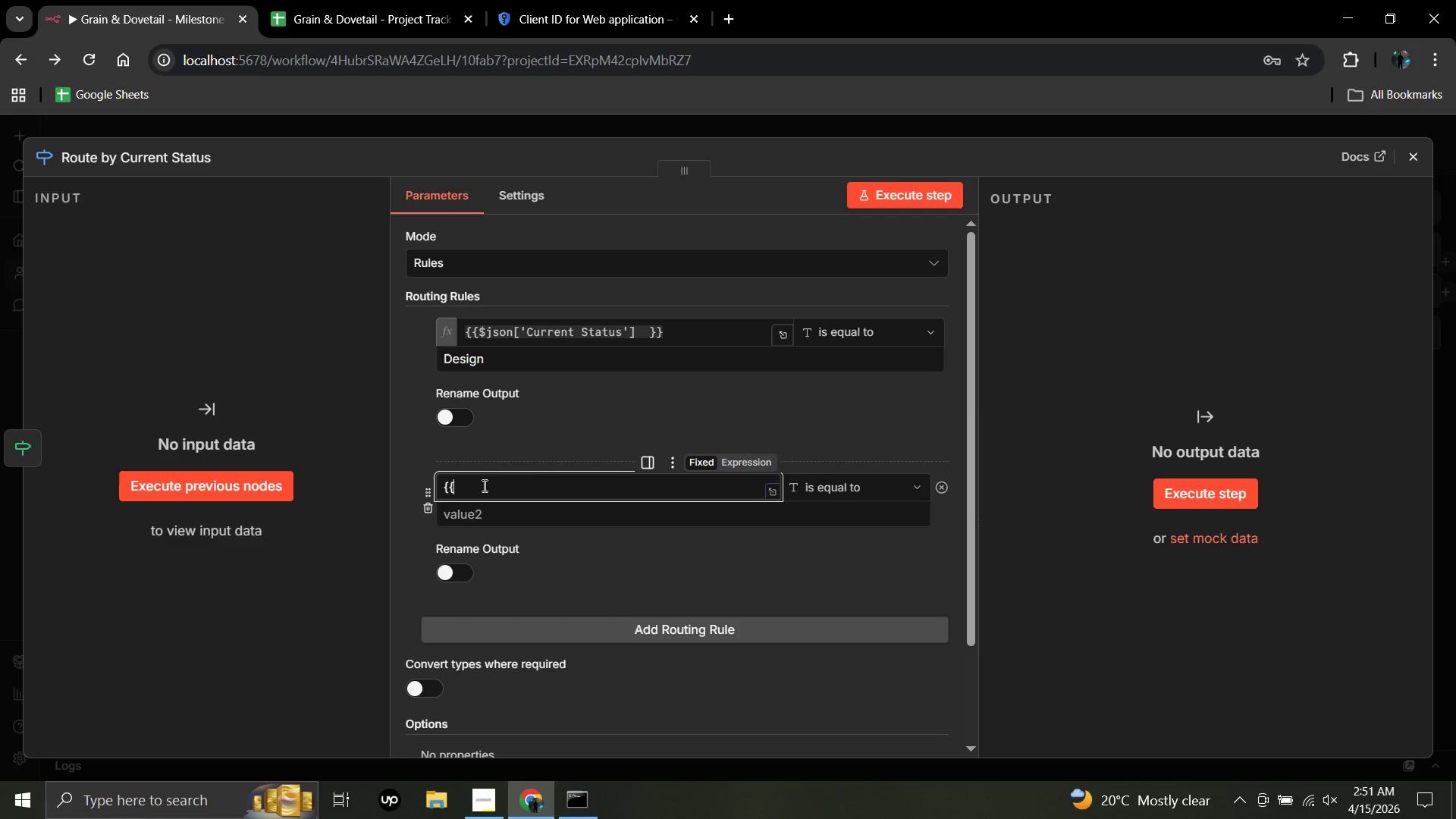 
key(Shift+BracketLeft)
 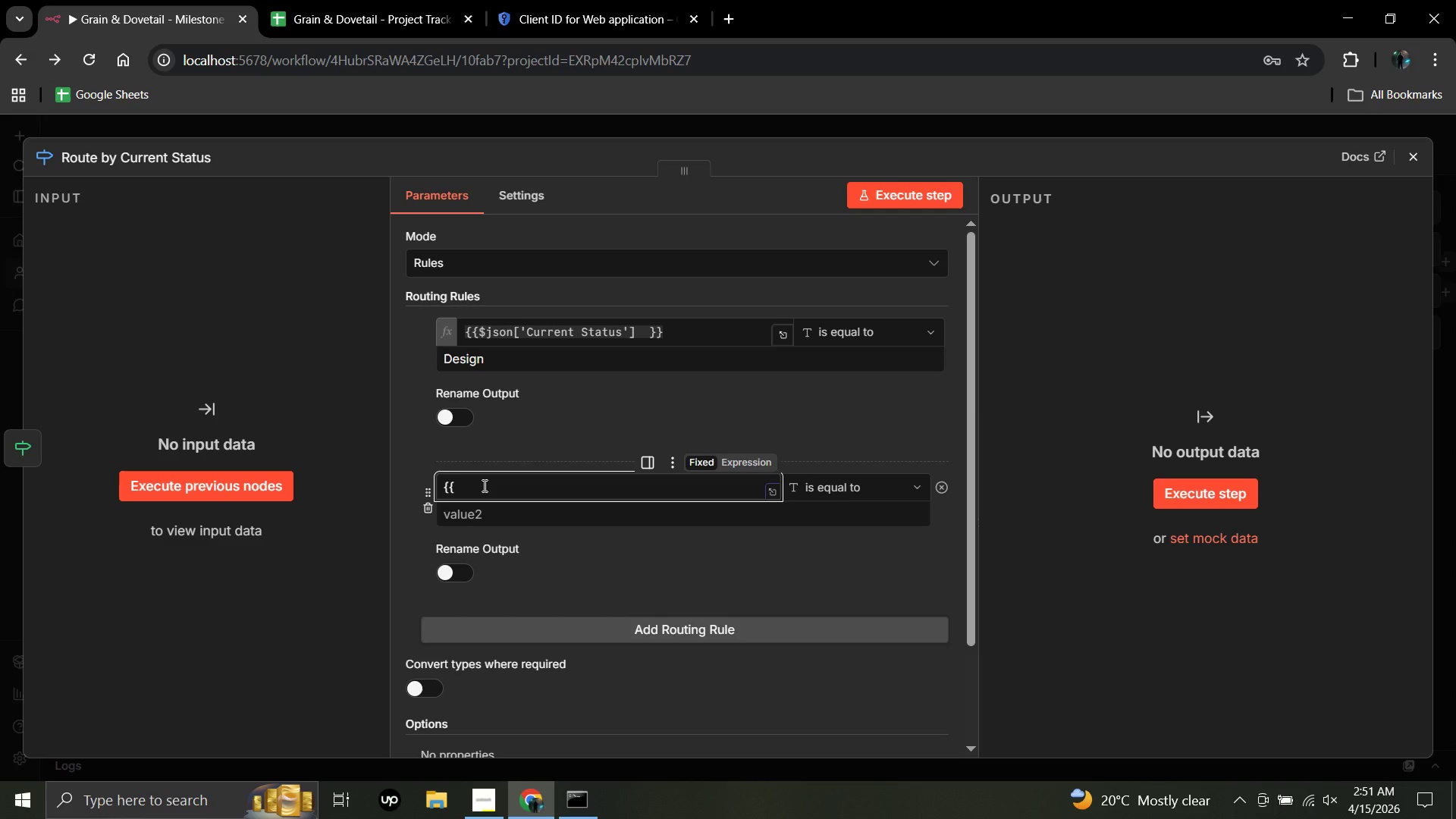 
wait(5.03)
 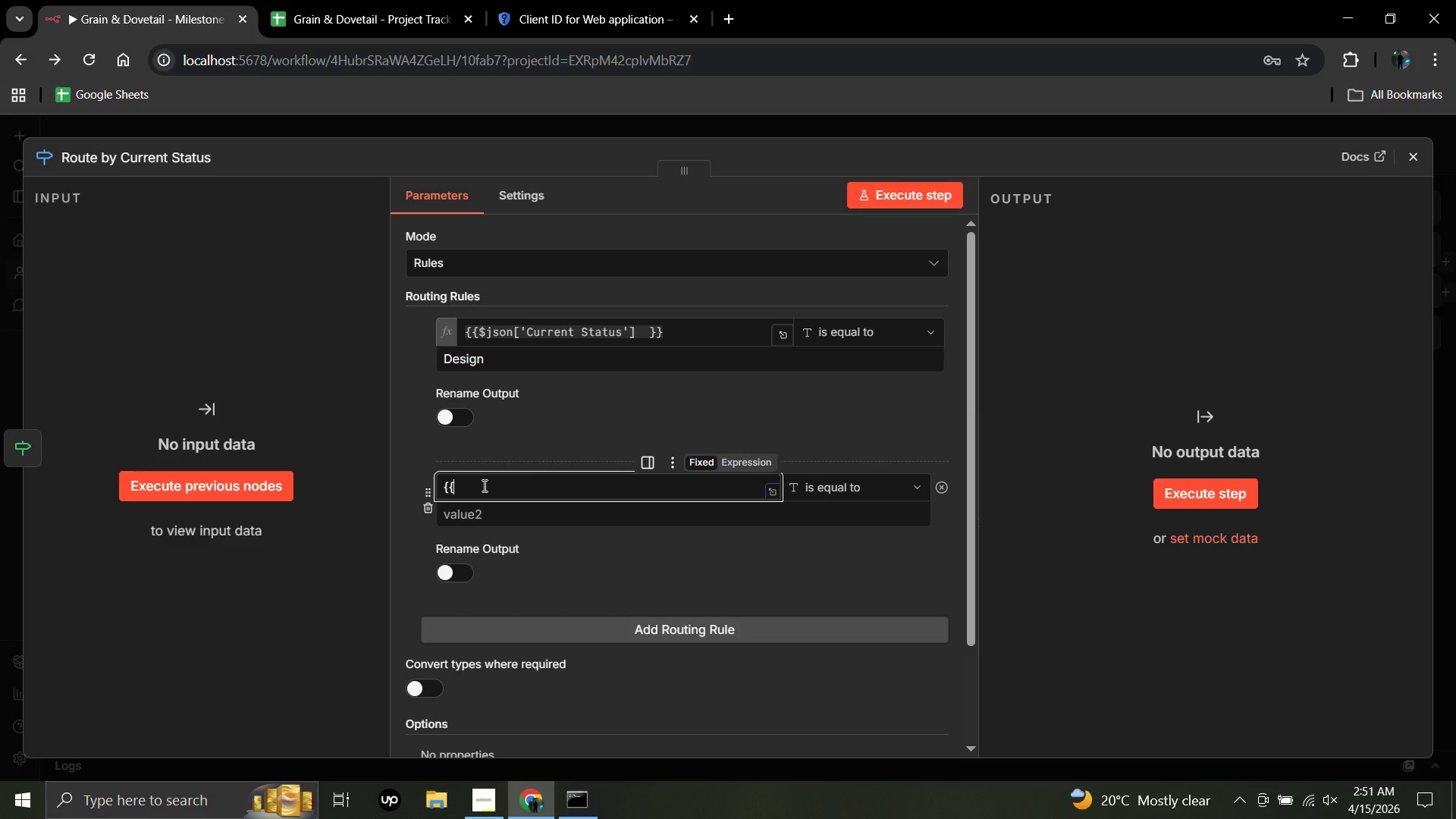 
hold_key(key=ShiftRight, duration=0.66)
 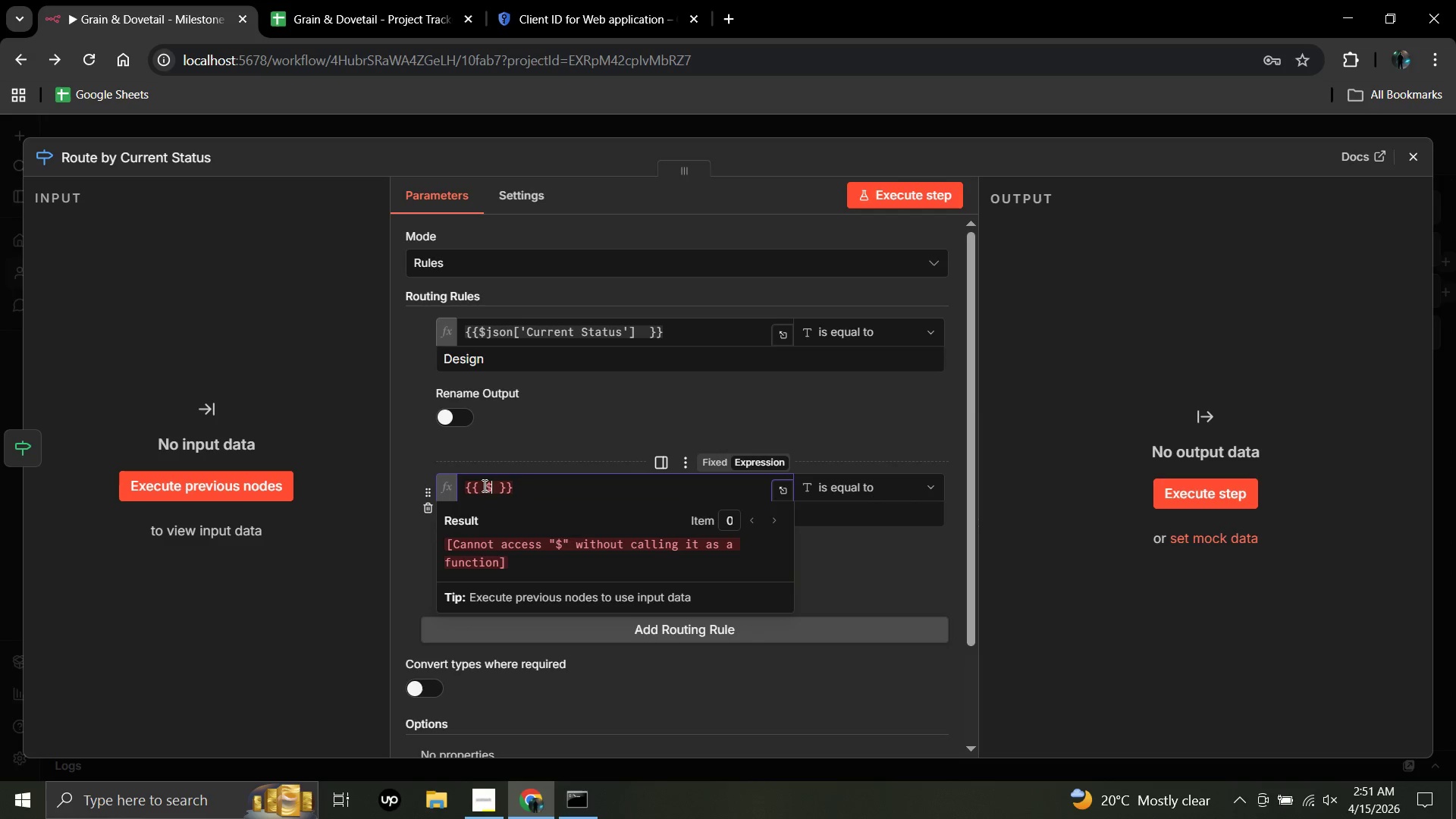 
hold_key(key=4, duration=0.38)
 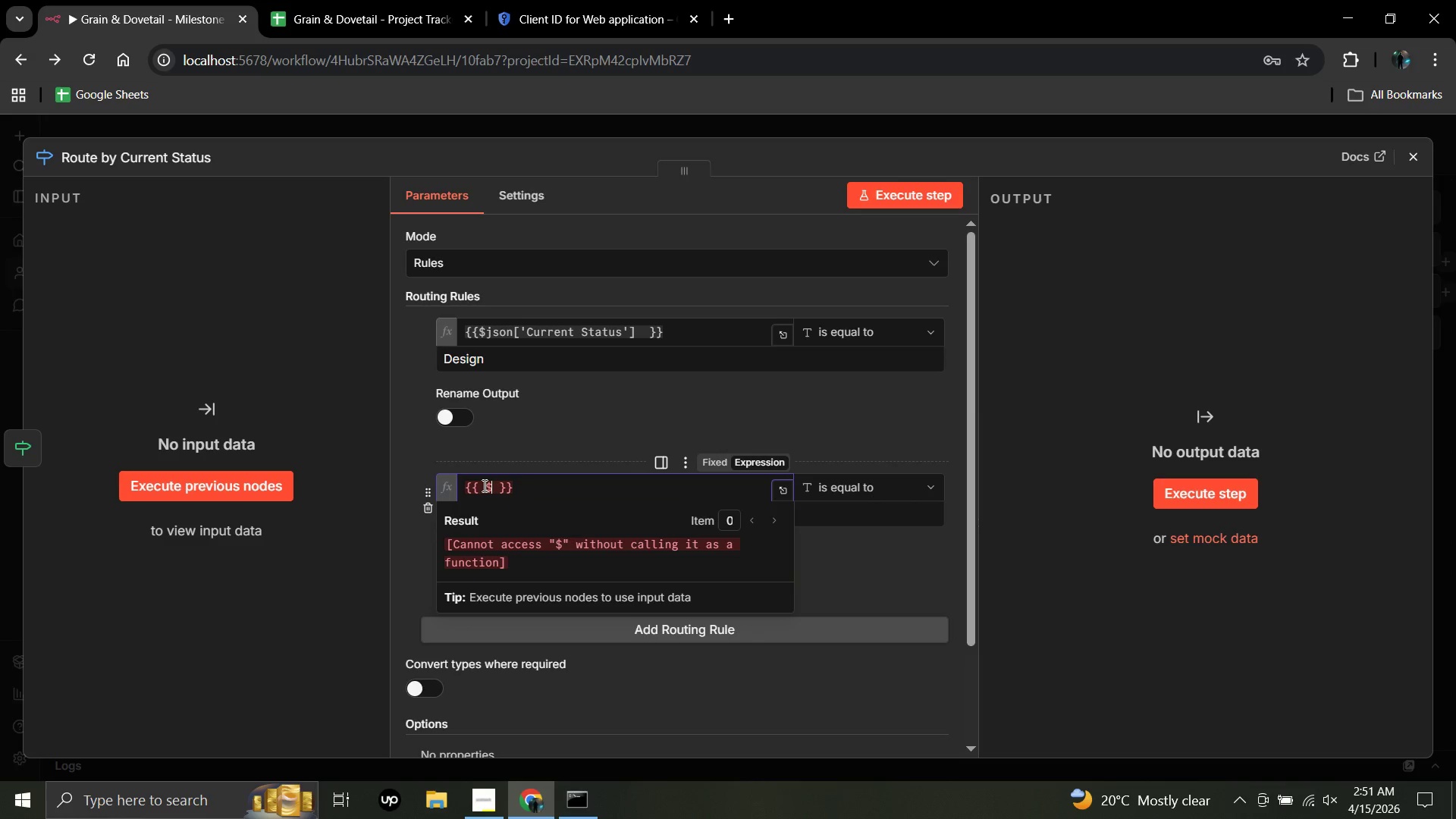 
type(json)
 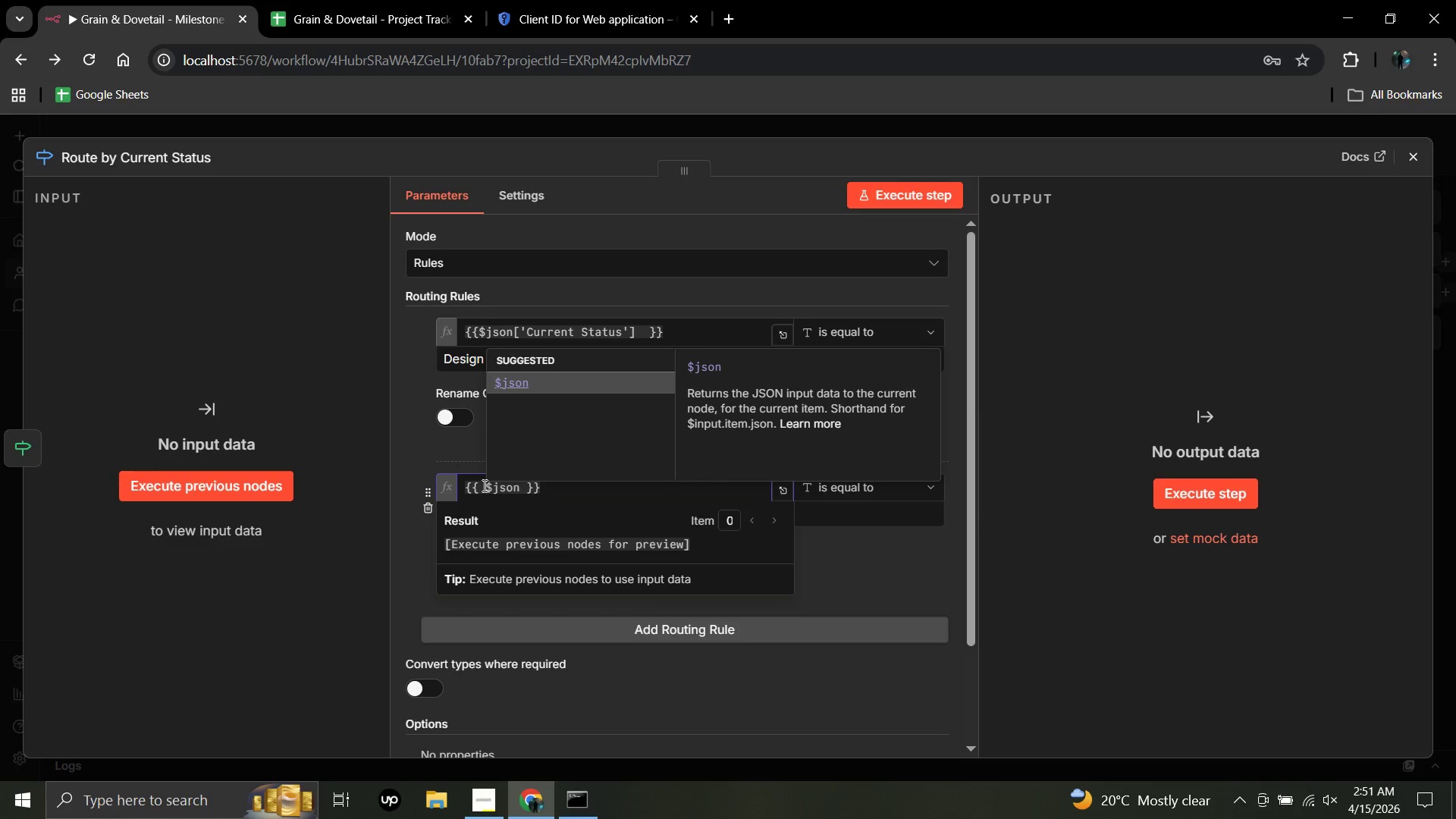 
wait(5.39)
 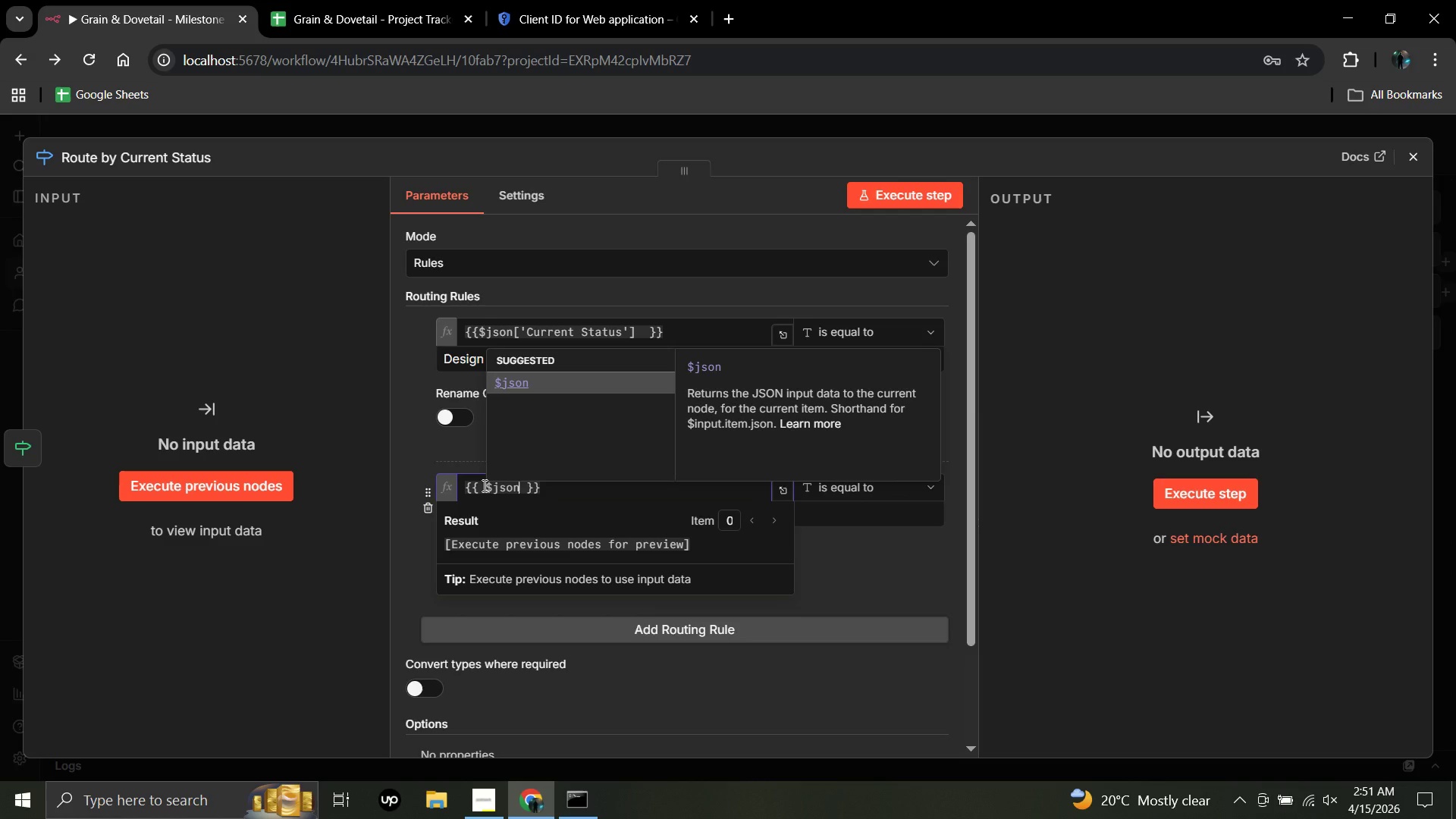 
key(BracketLeft)
 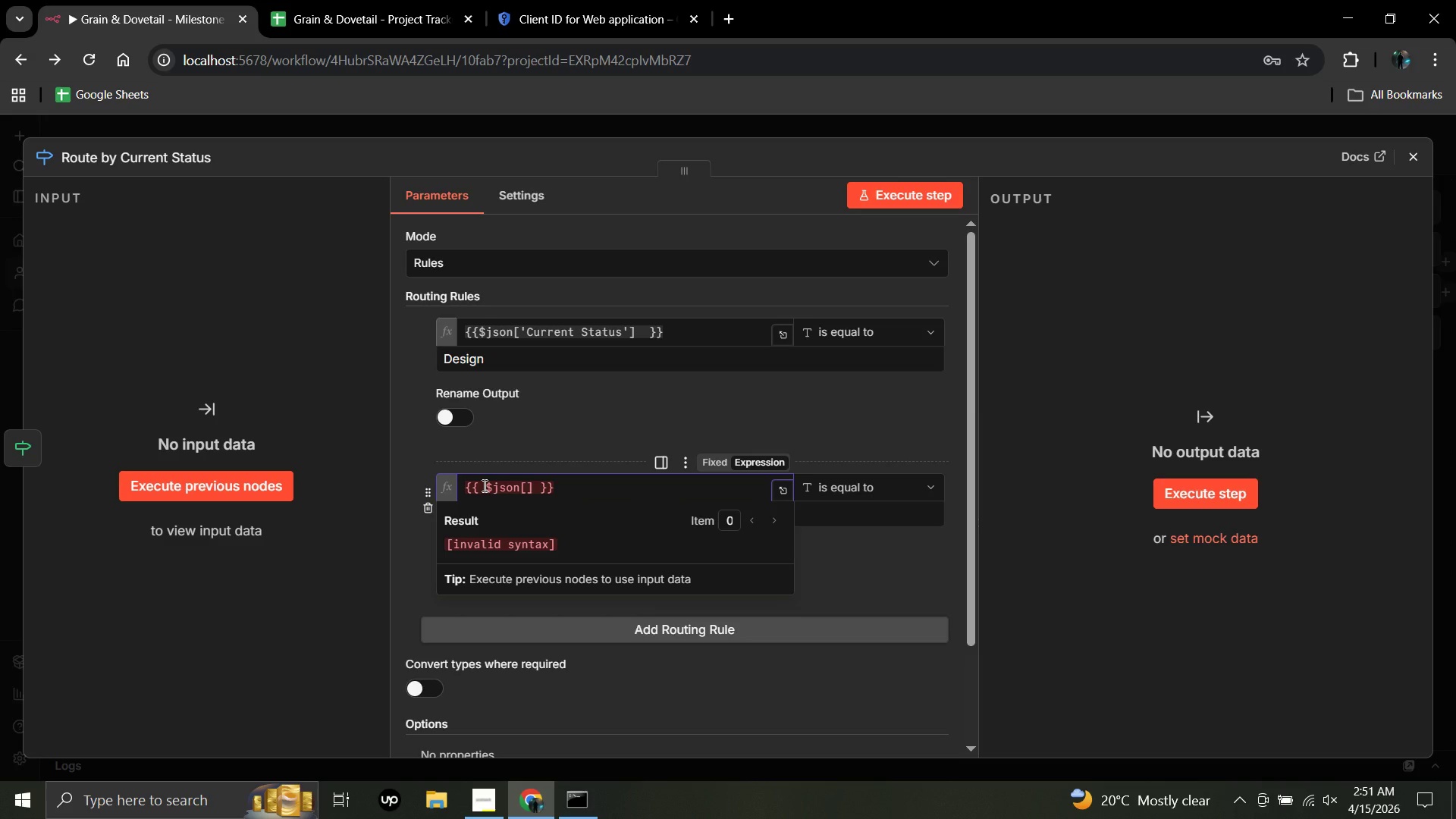 
type('Current Status)
 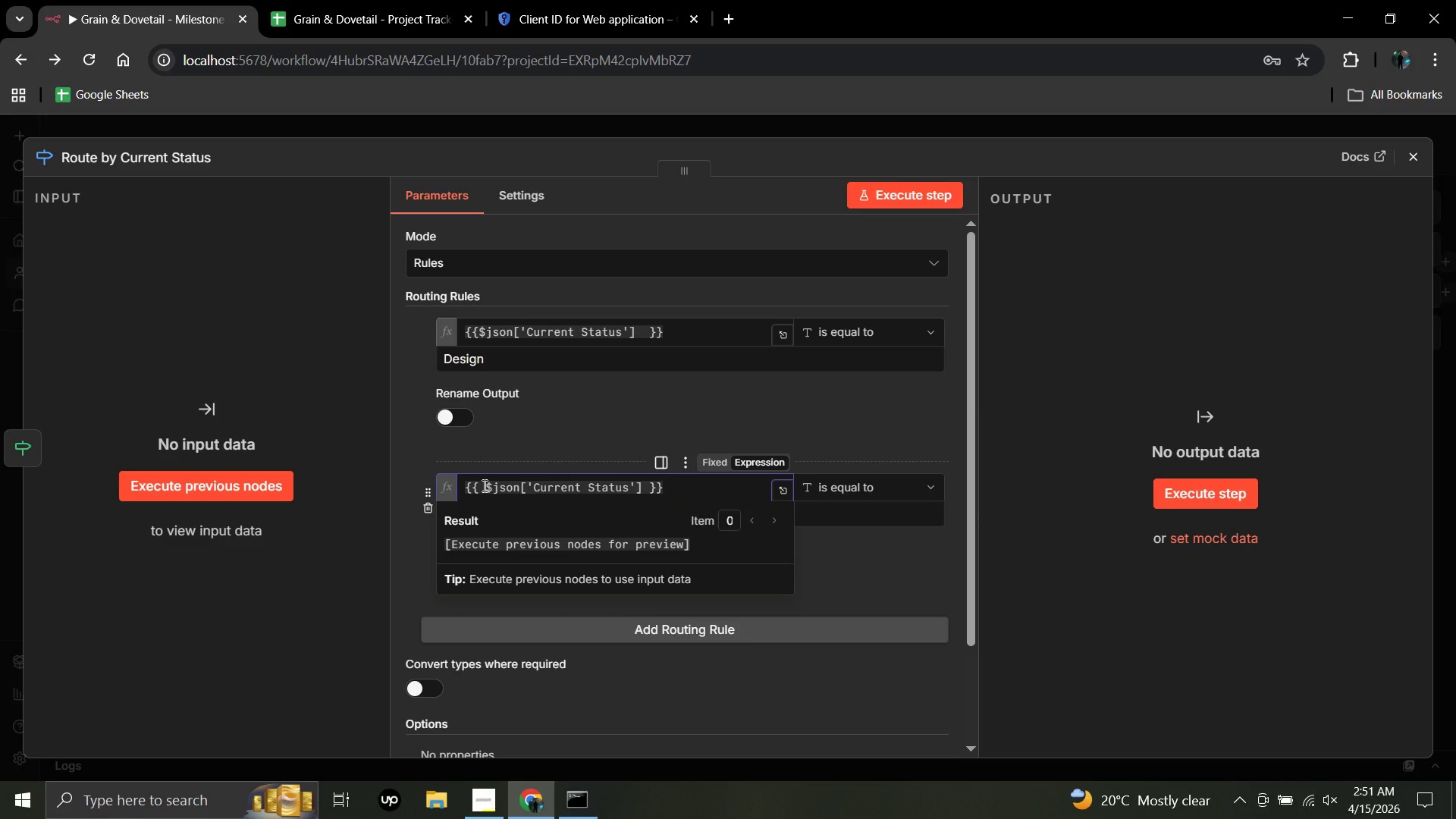 
wait(12.42)
 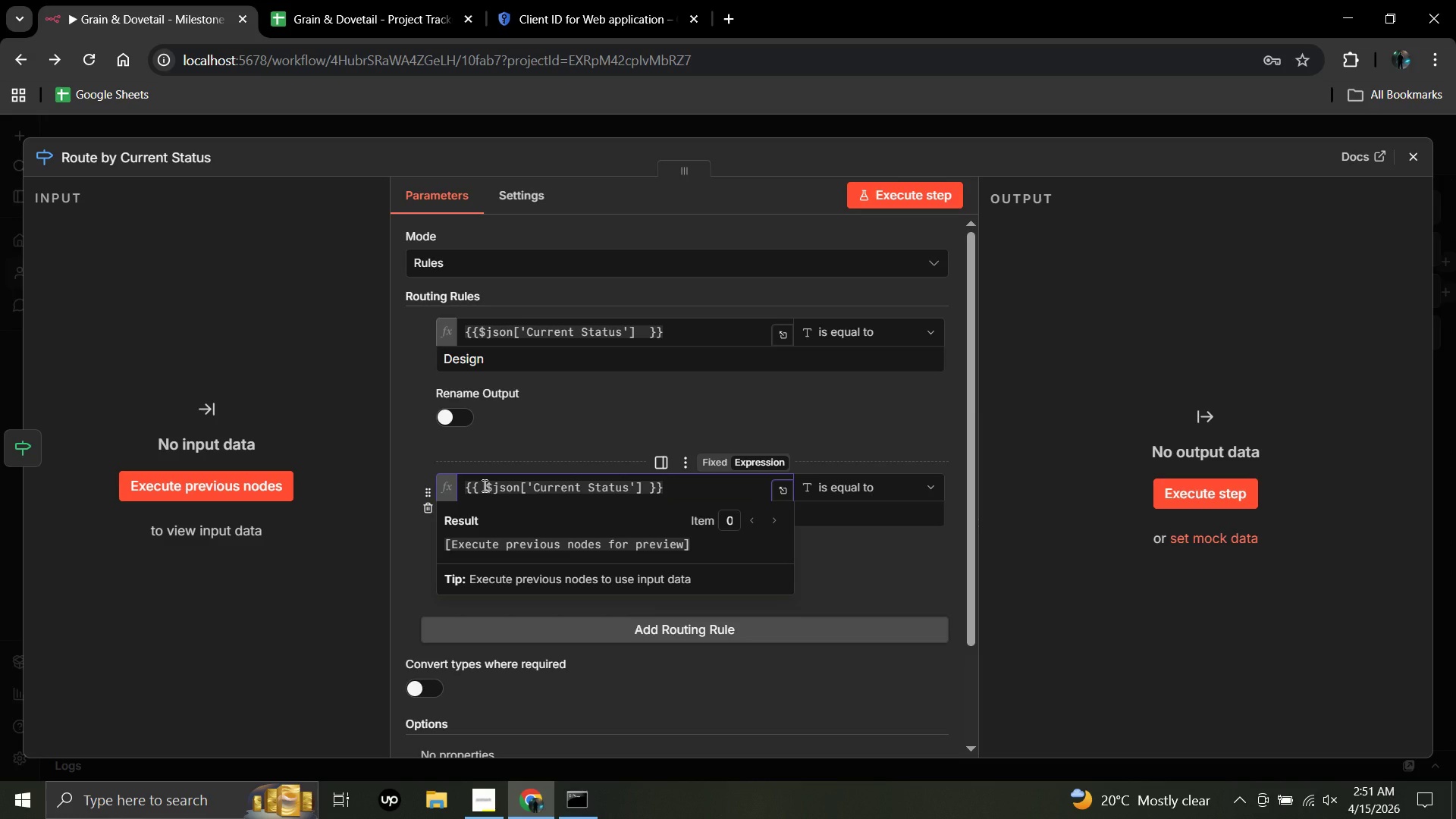 
left_click([345, 504])
 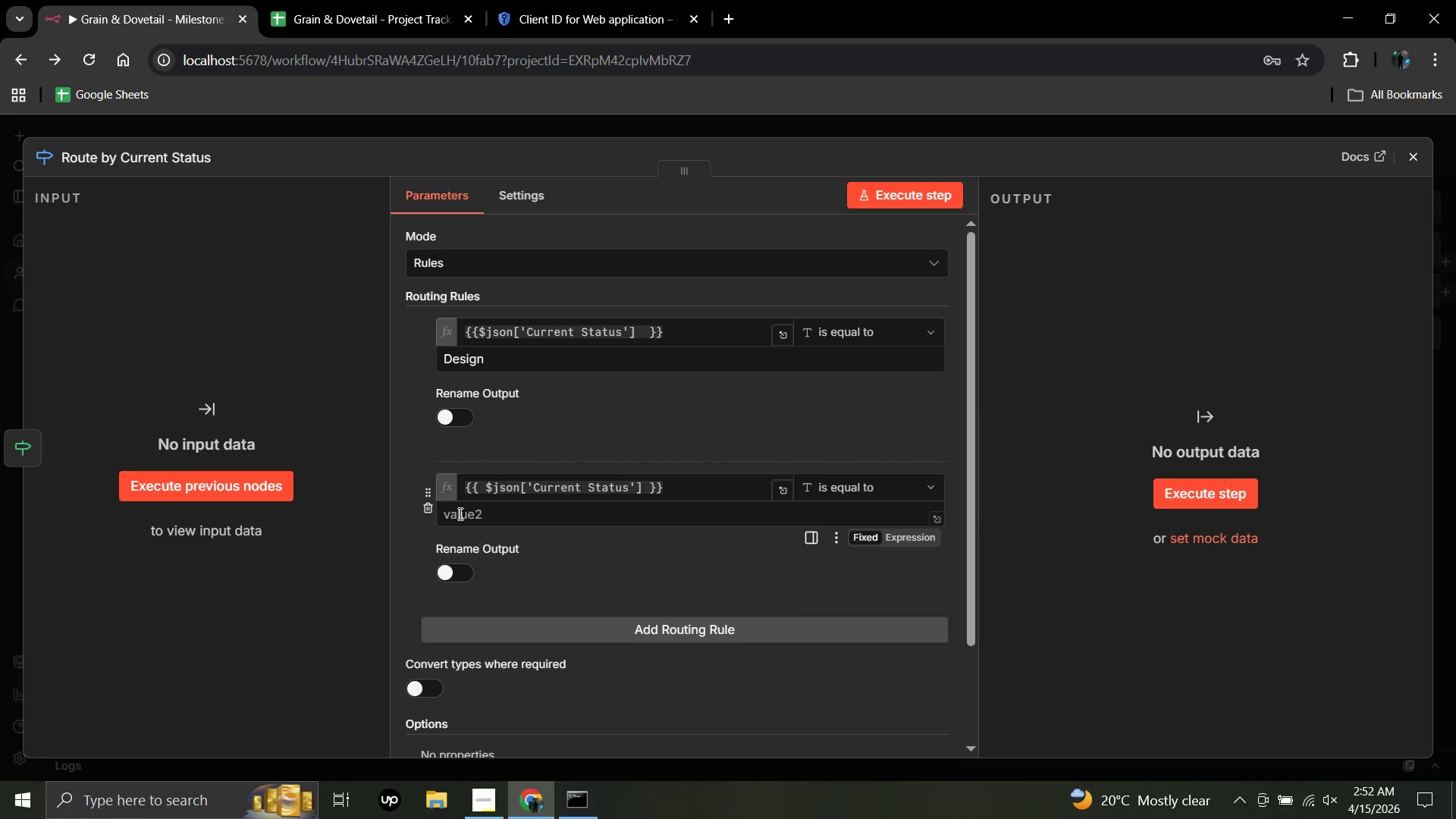 
left_click([460, 513])
 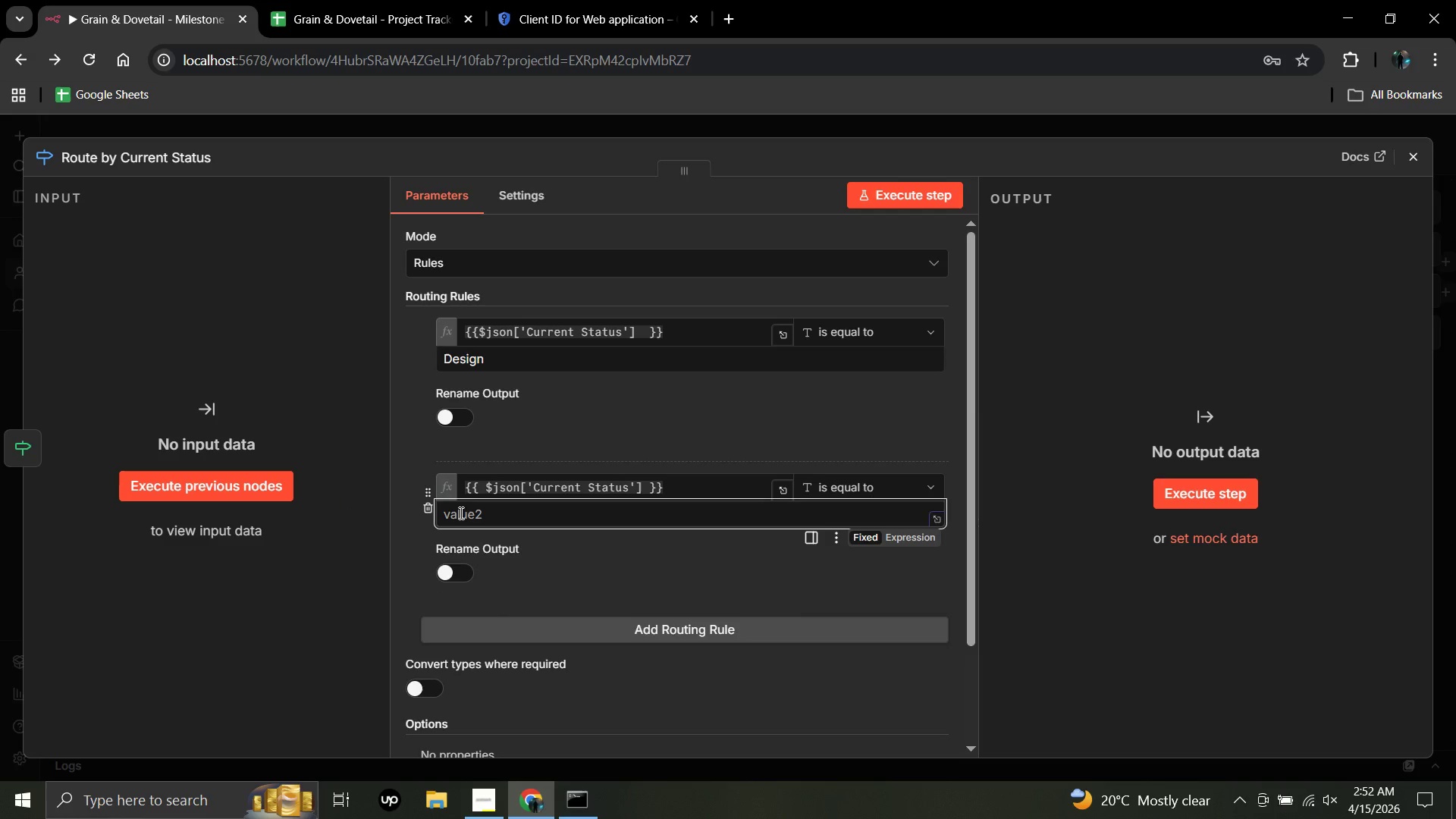 
type(Sourcing)
 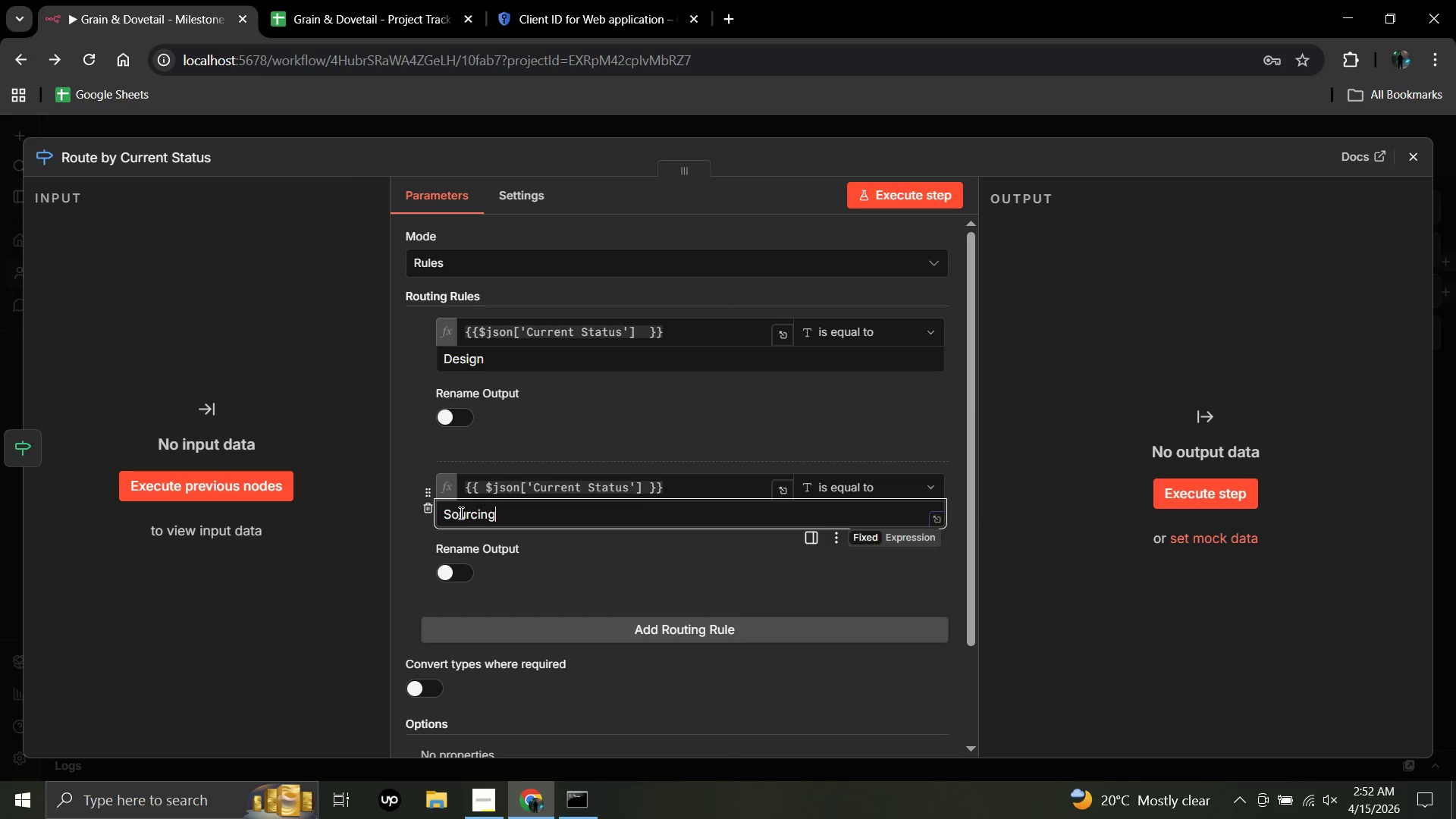 
wait(24.06)
 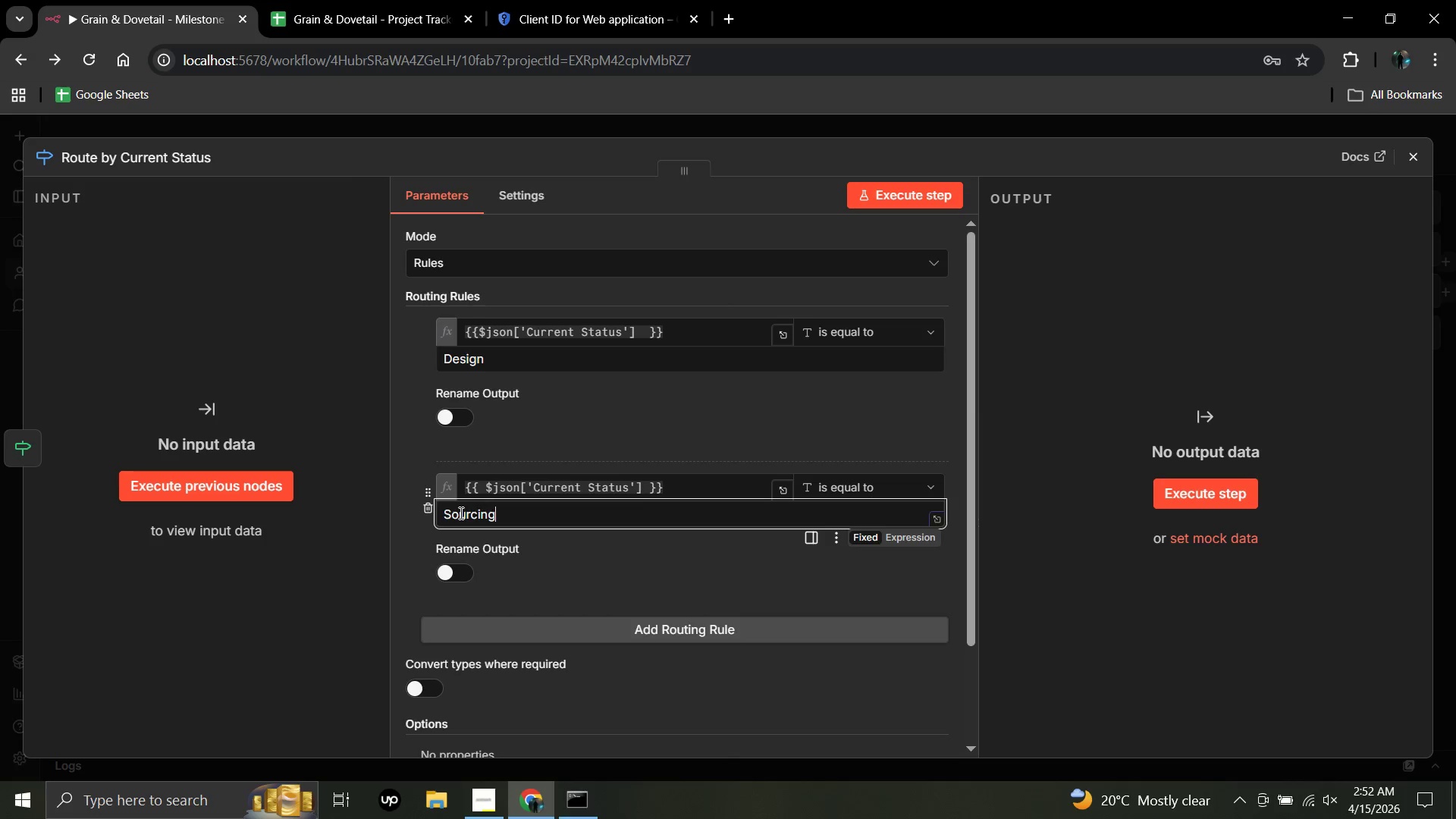 
left_click([664, 626])
 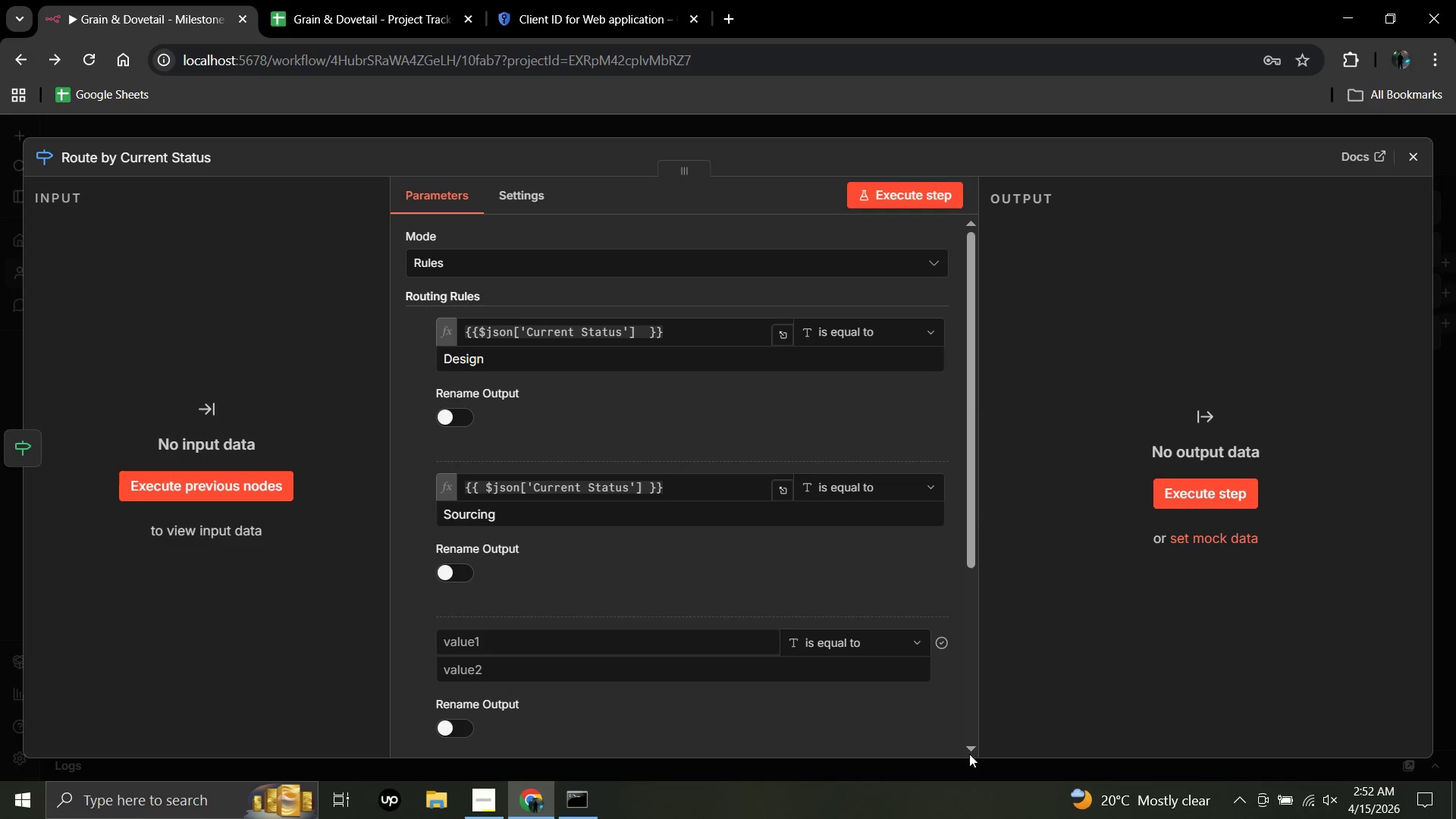 
wait(5.52)
 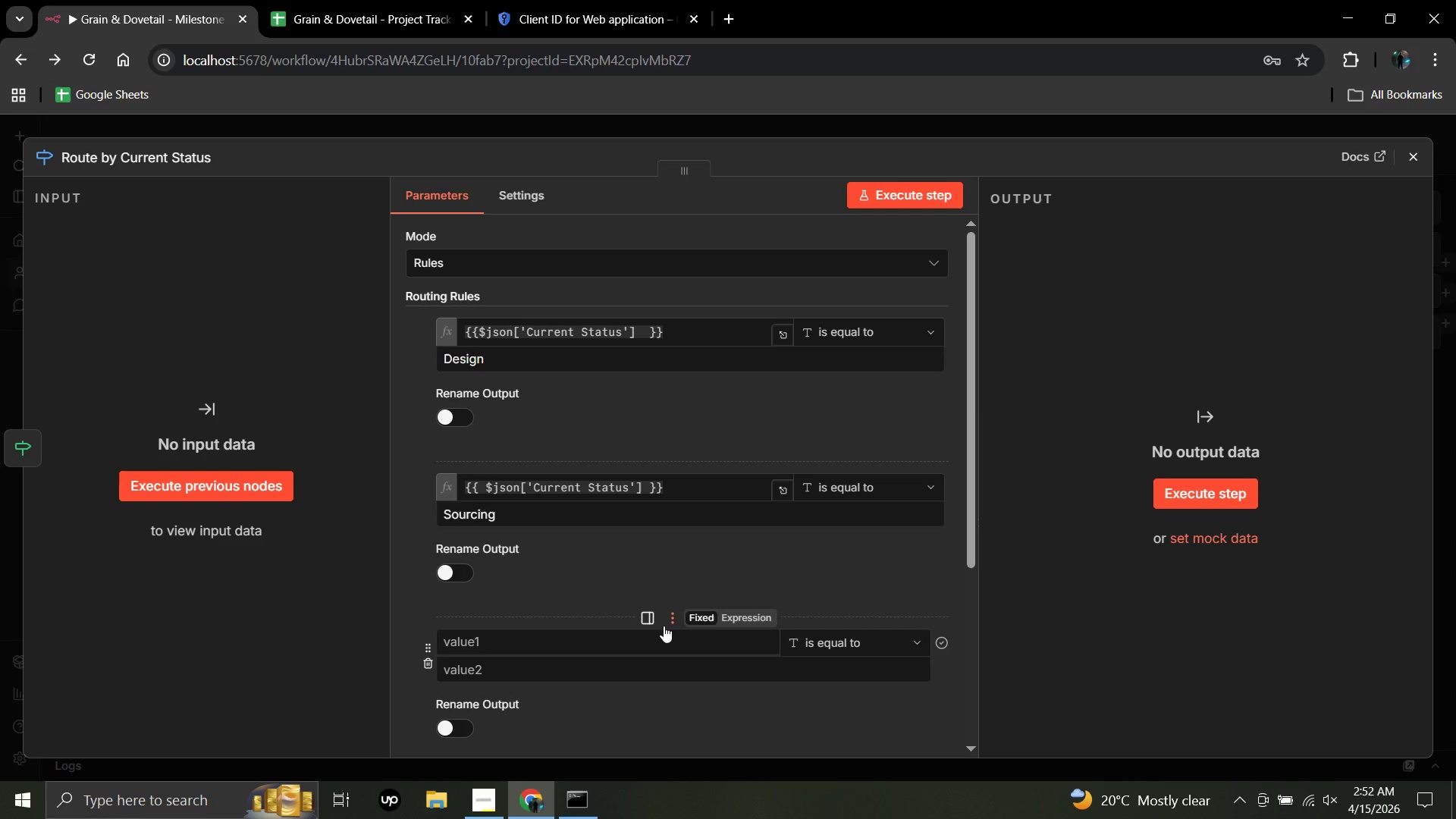 
double_click([969, 749])
 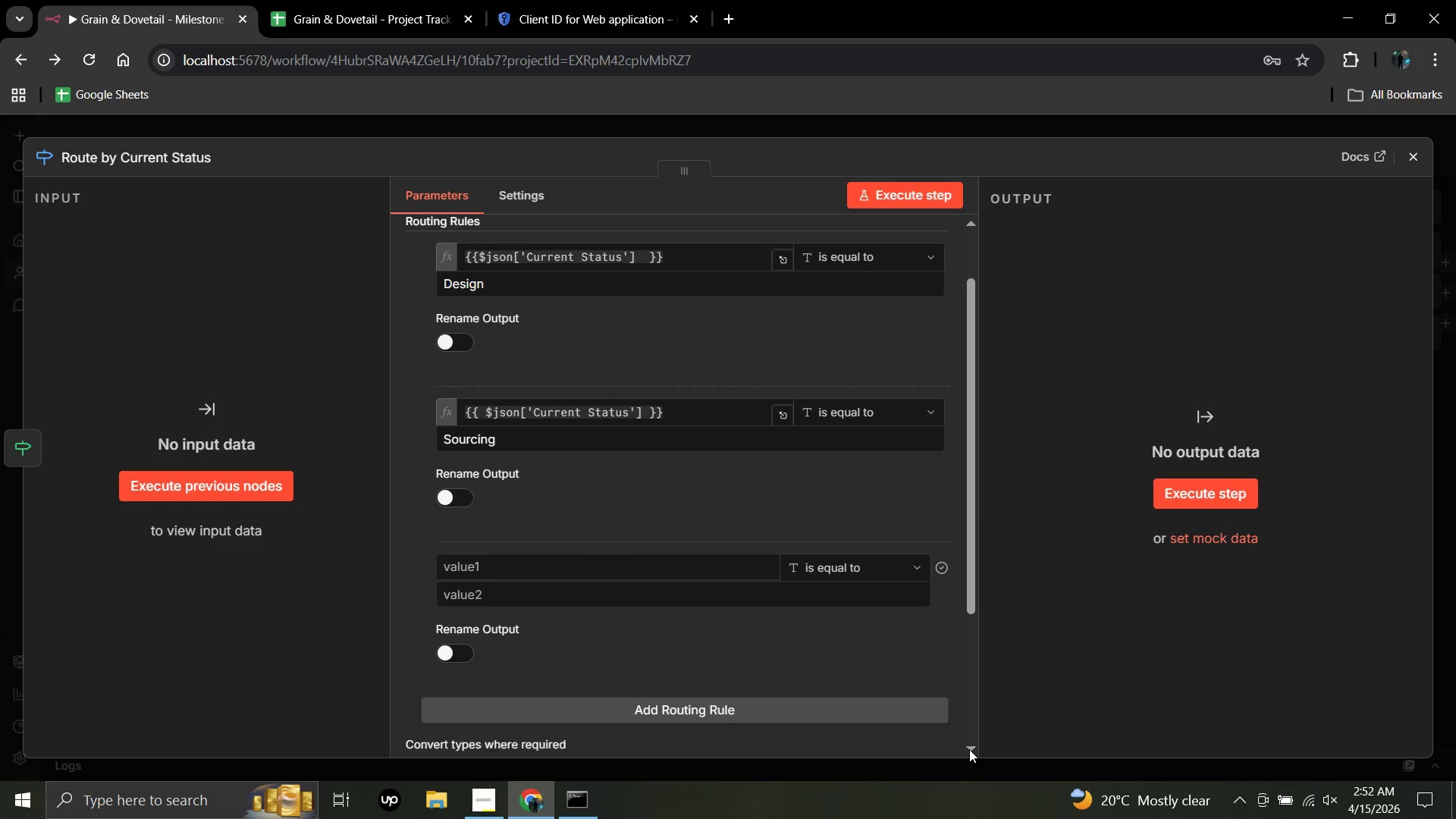 
triple_click([969, 749])
 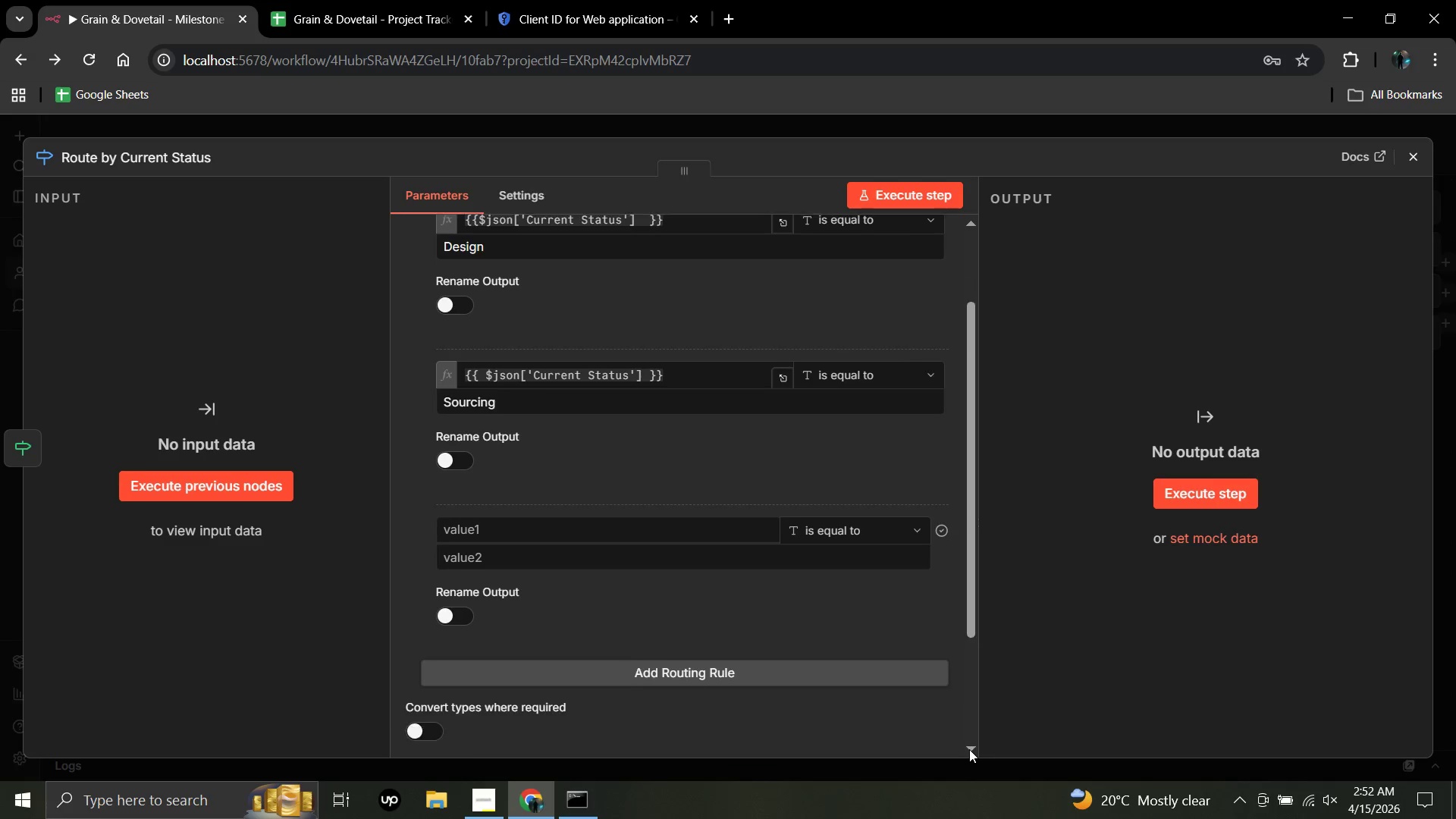 
triple_click([969, 749])
 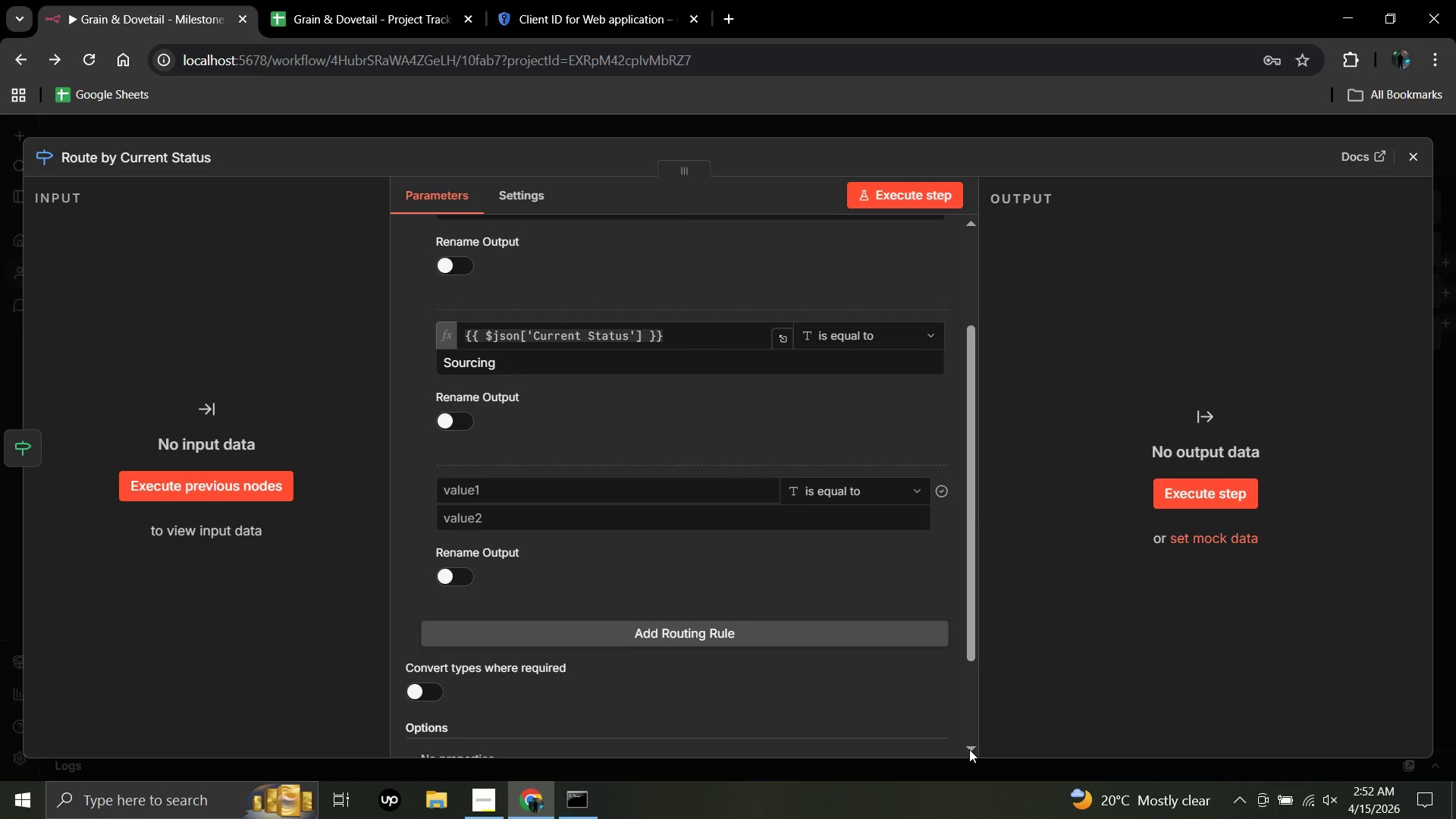 
triple_click([969, 749])
 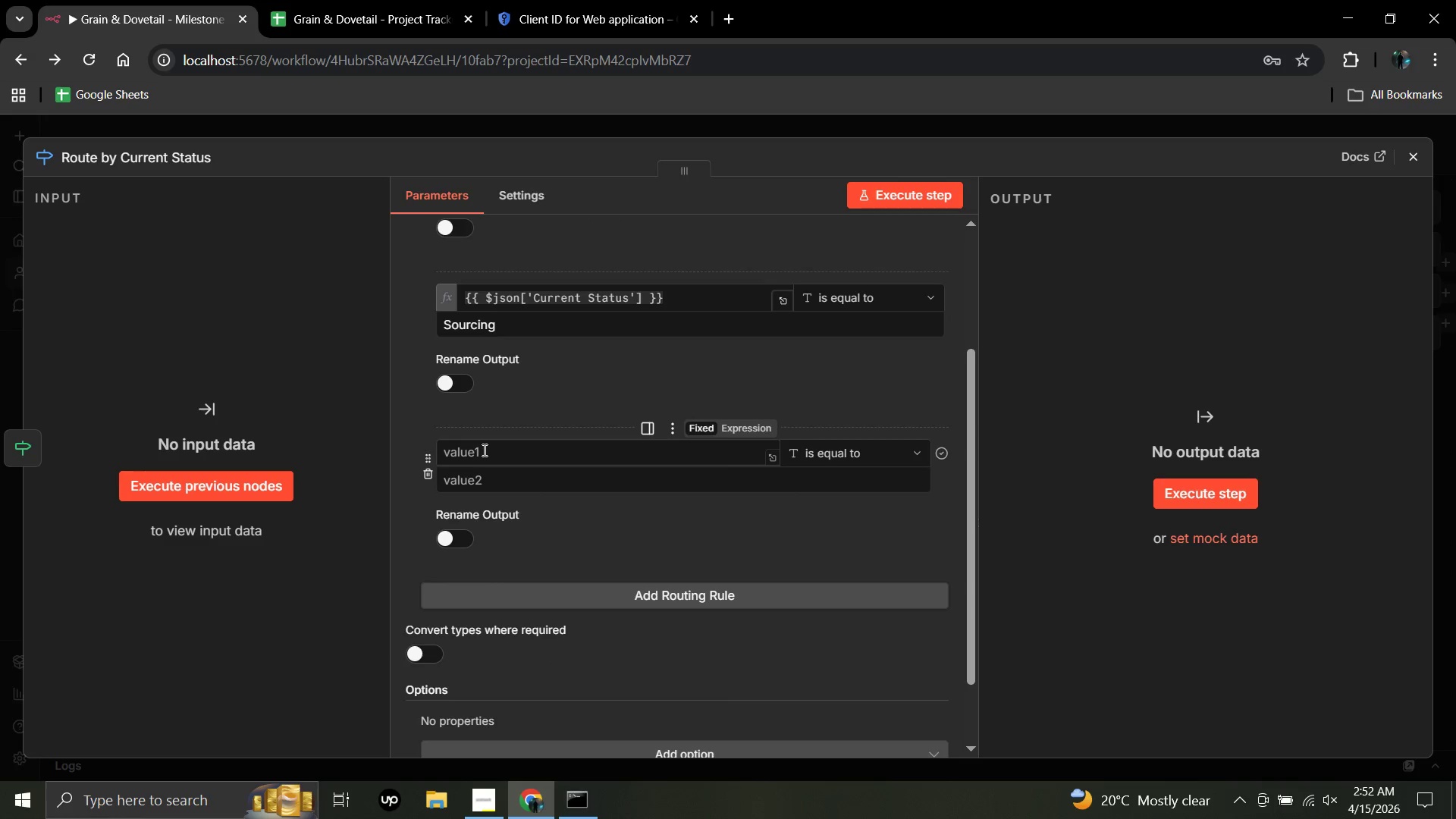 
left_click([483, 449])
 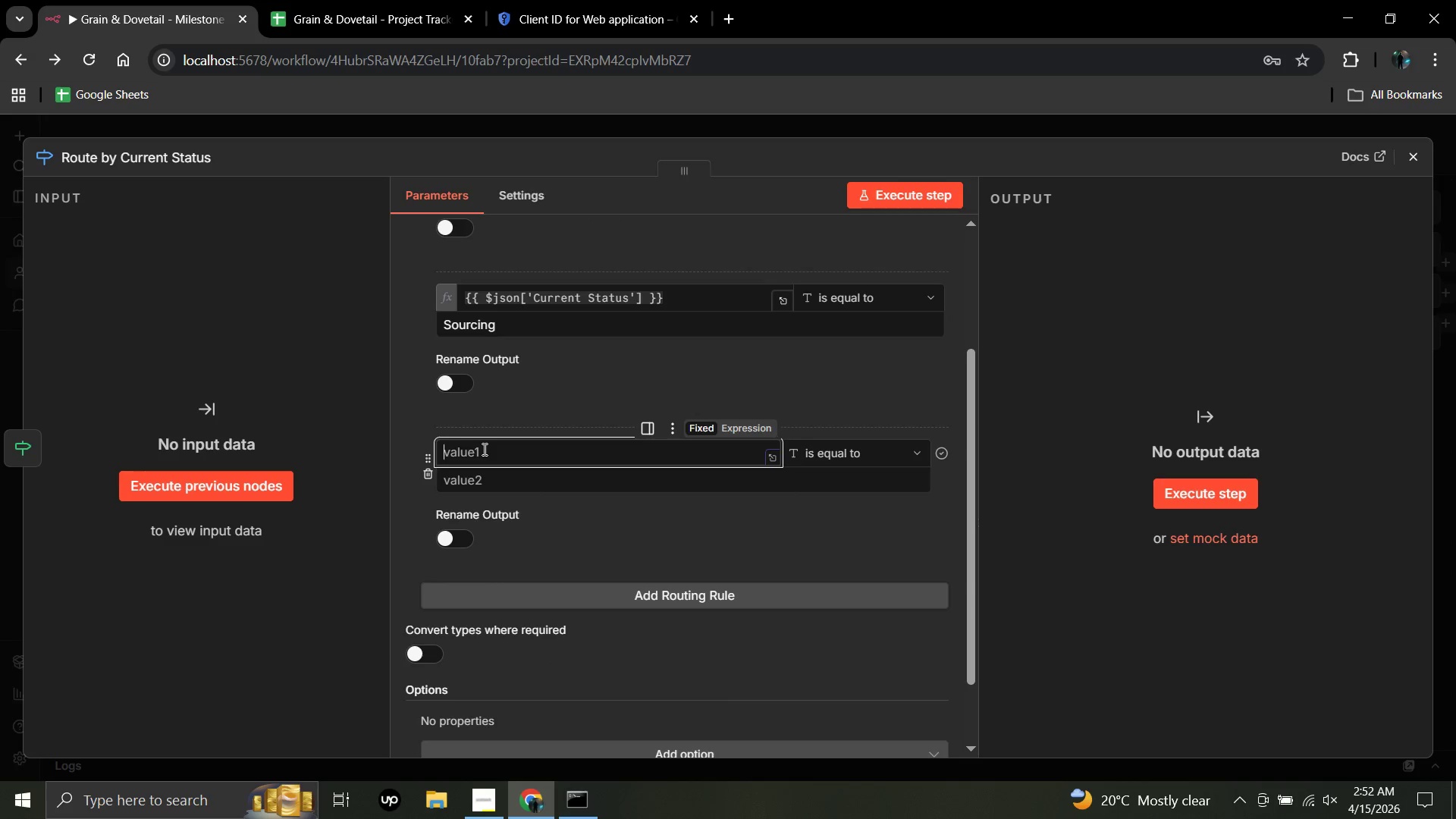 
wait(5.72)
 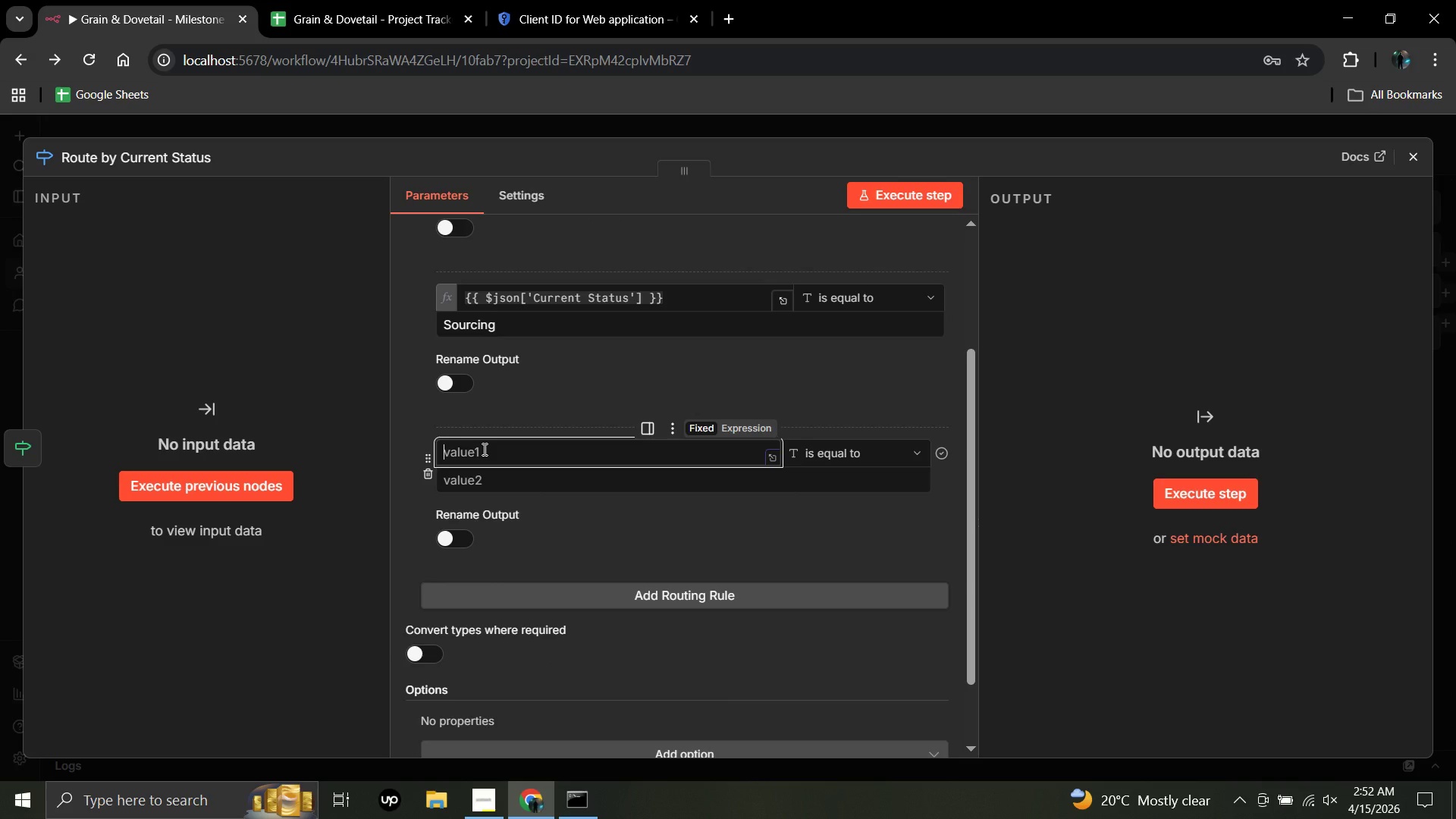 
key(Shift+BracketLeft)
 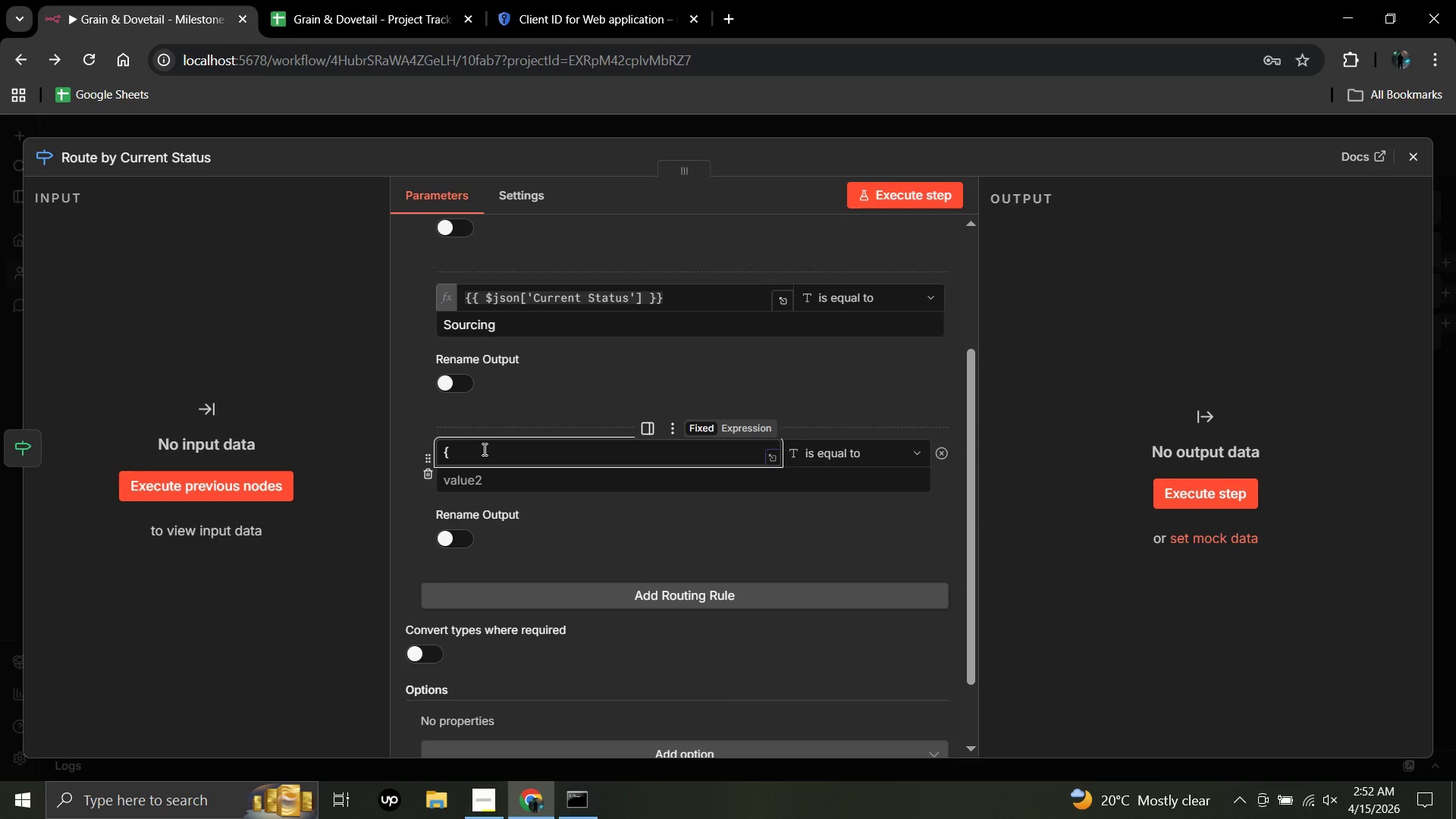 
key(Shift+BracketLeft)
 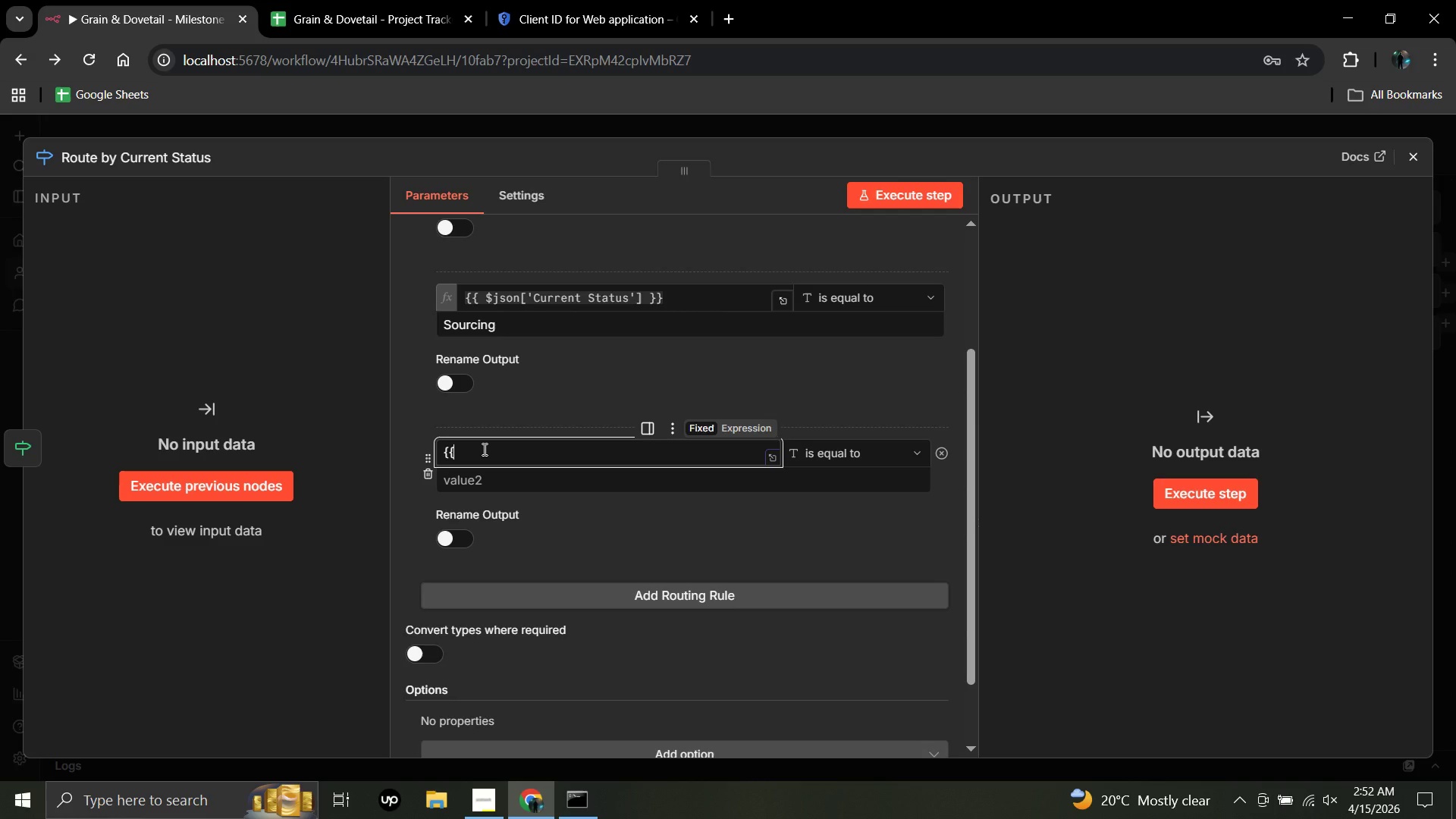 
hold_key(key=ShiftRight, duration=0.84)
 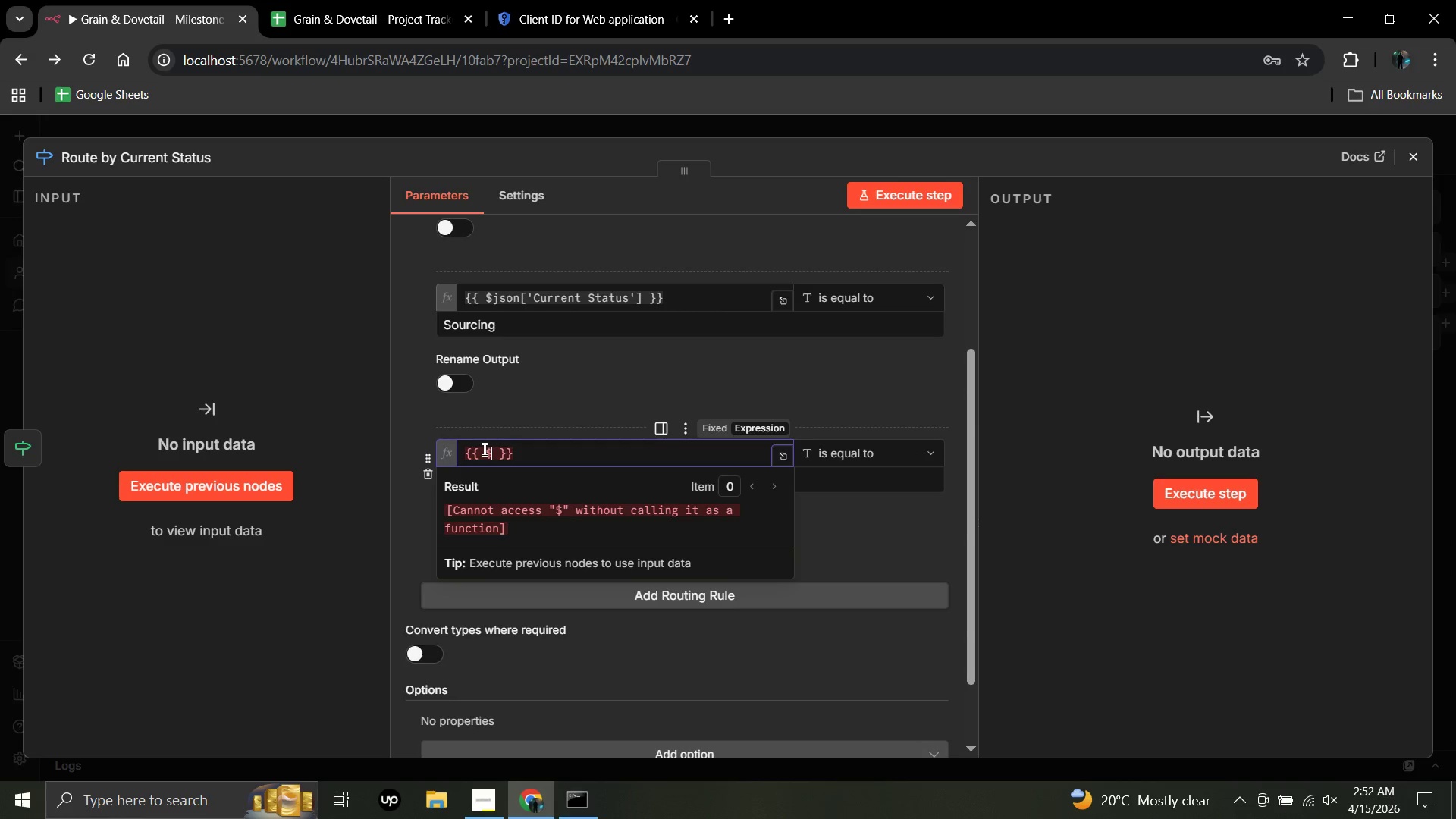 
hold_key(key=4, duration=0.39)
 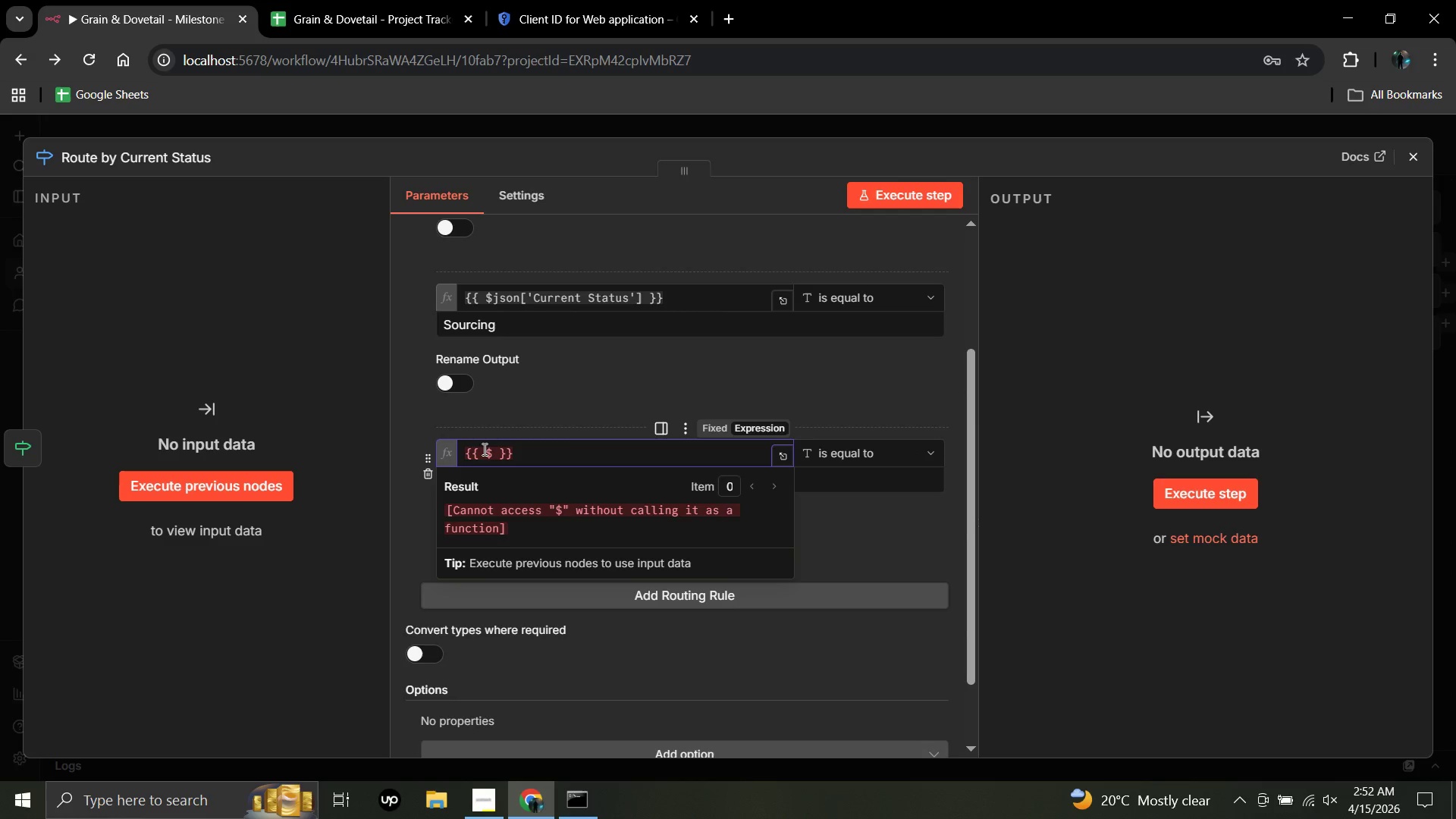 
type(json)
 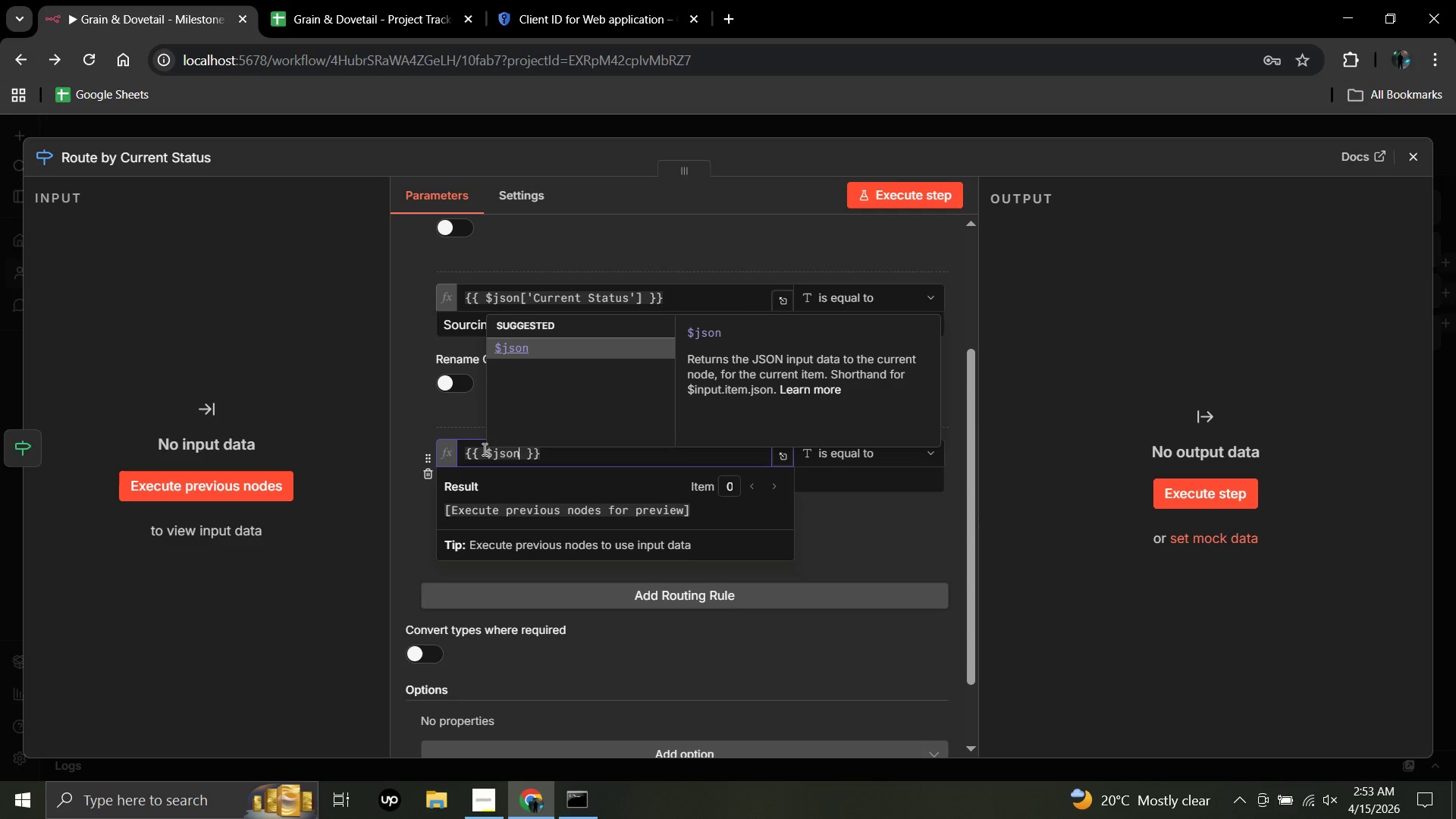 
type(['CurrentStatus)
 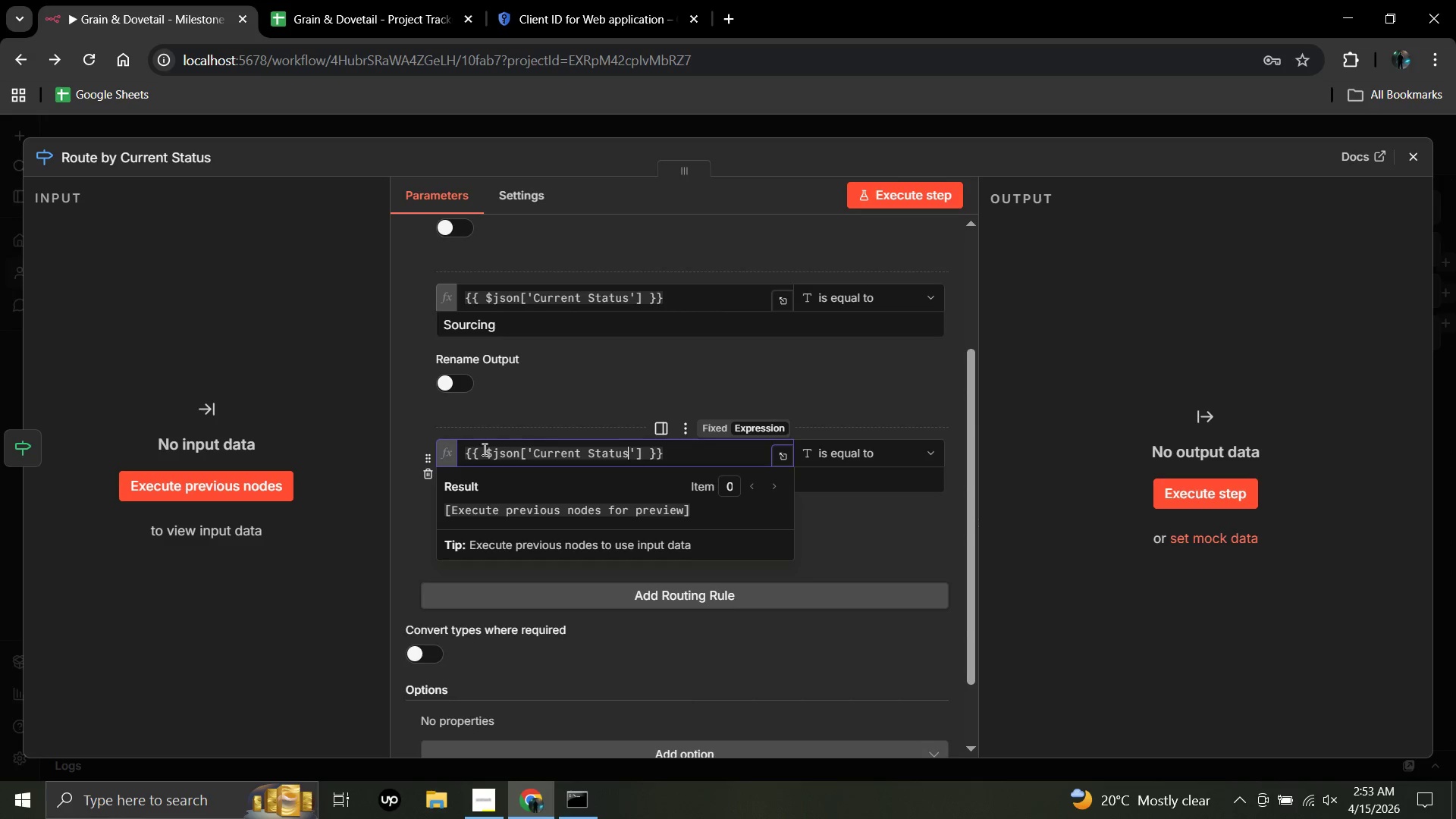 
hold_key(key=Space, duration=0.39)
 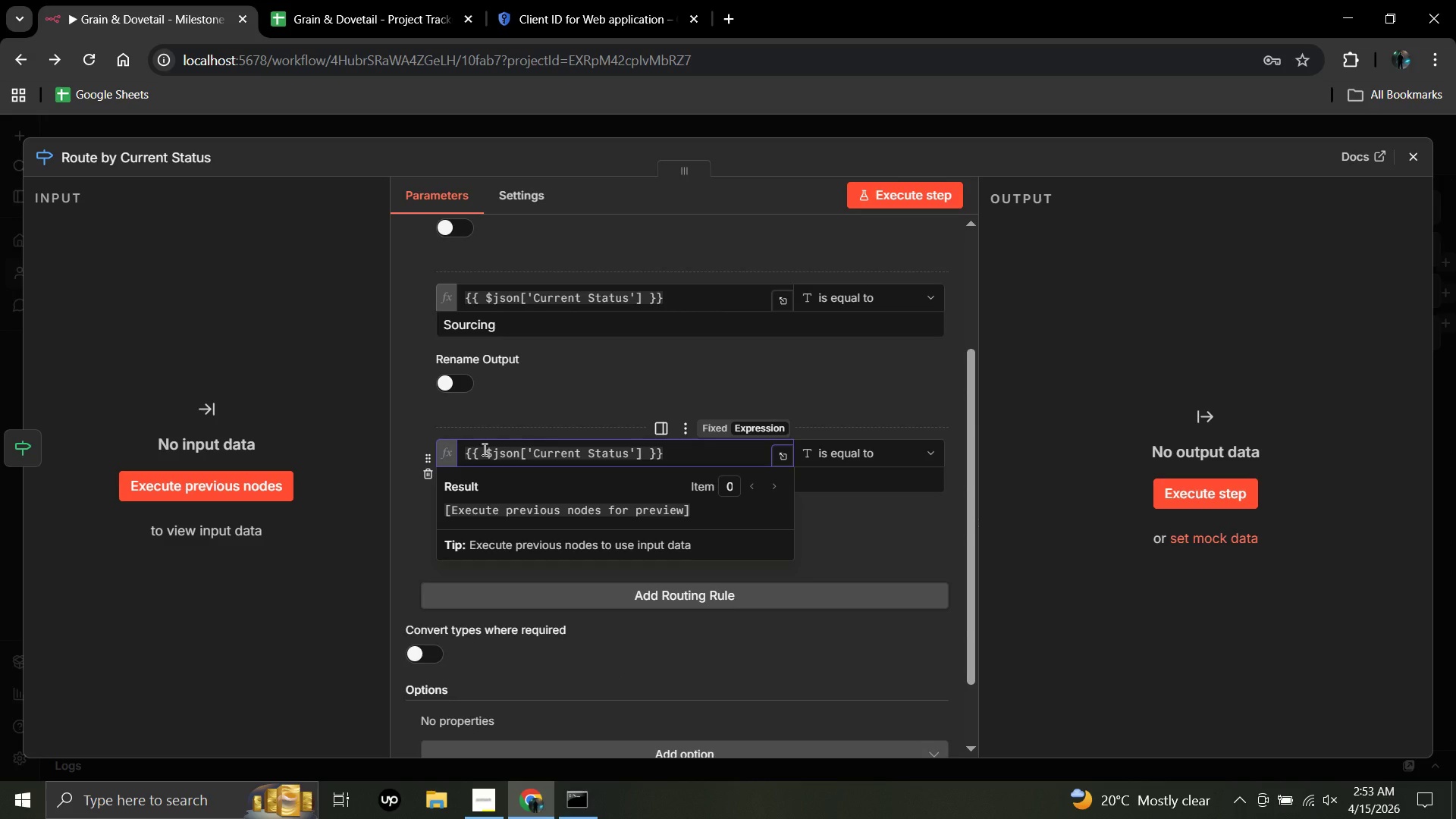 
wait(8.09)
 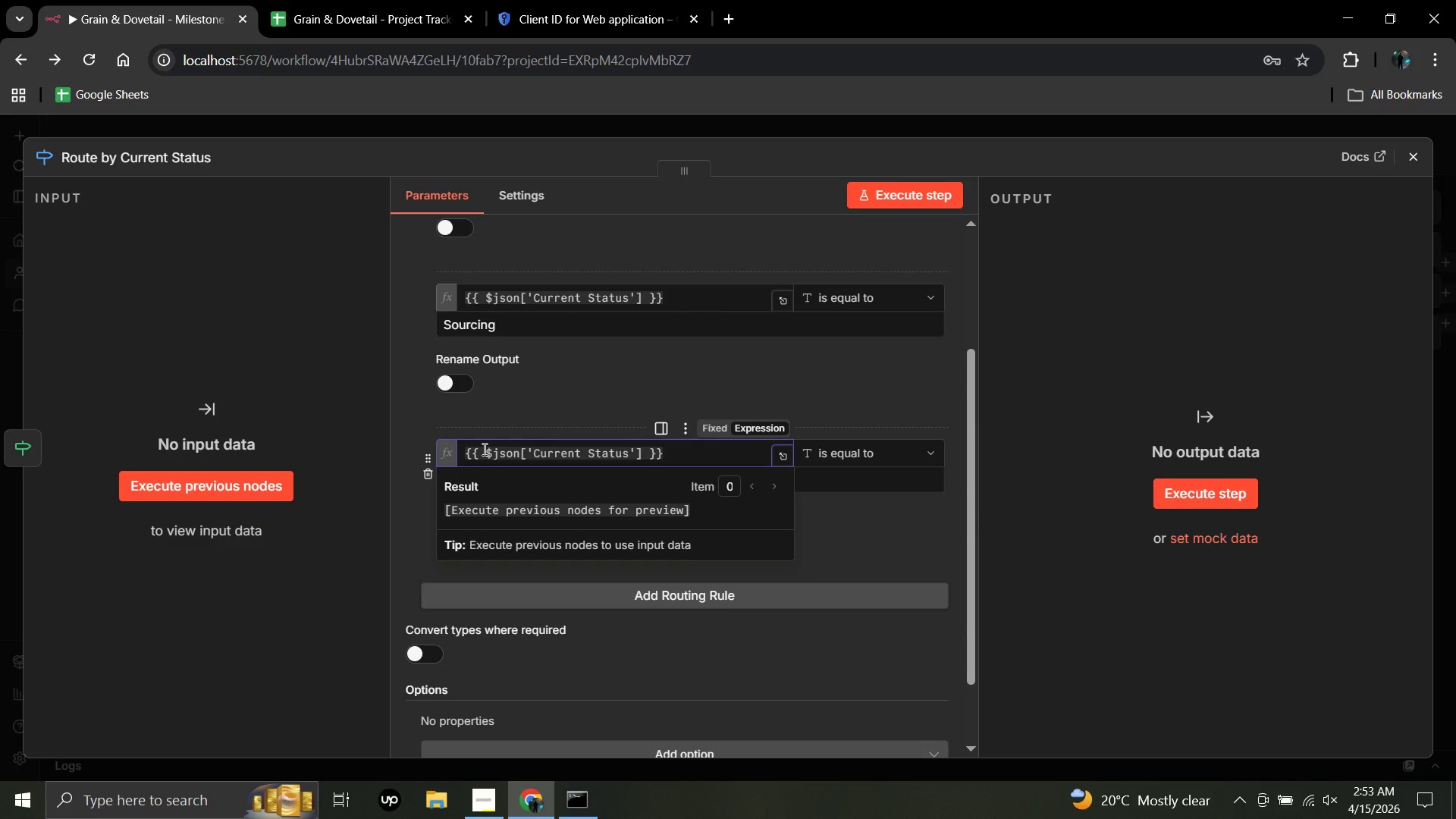 
left_click([344, 526])
 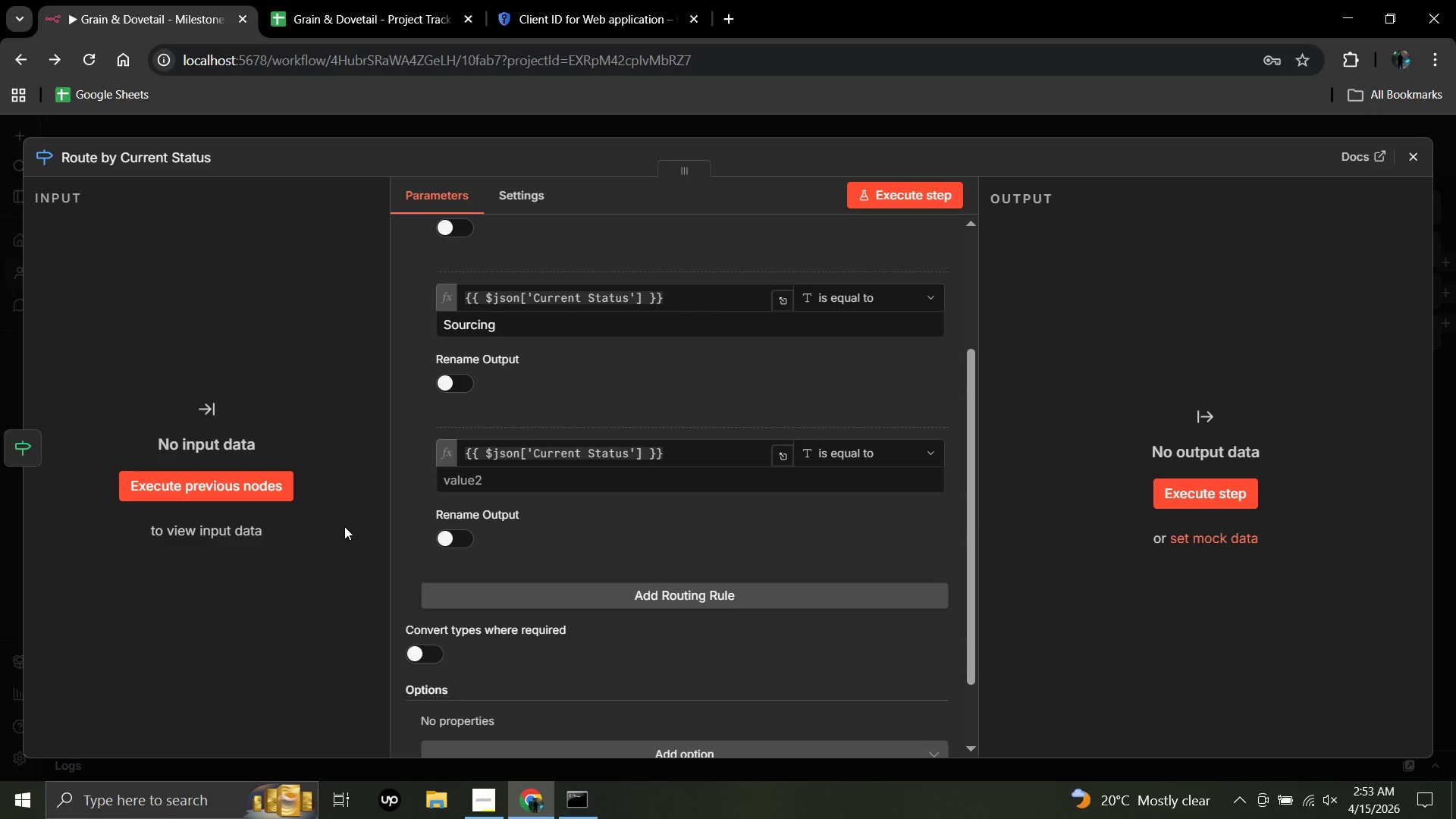 
wait(19.55)
 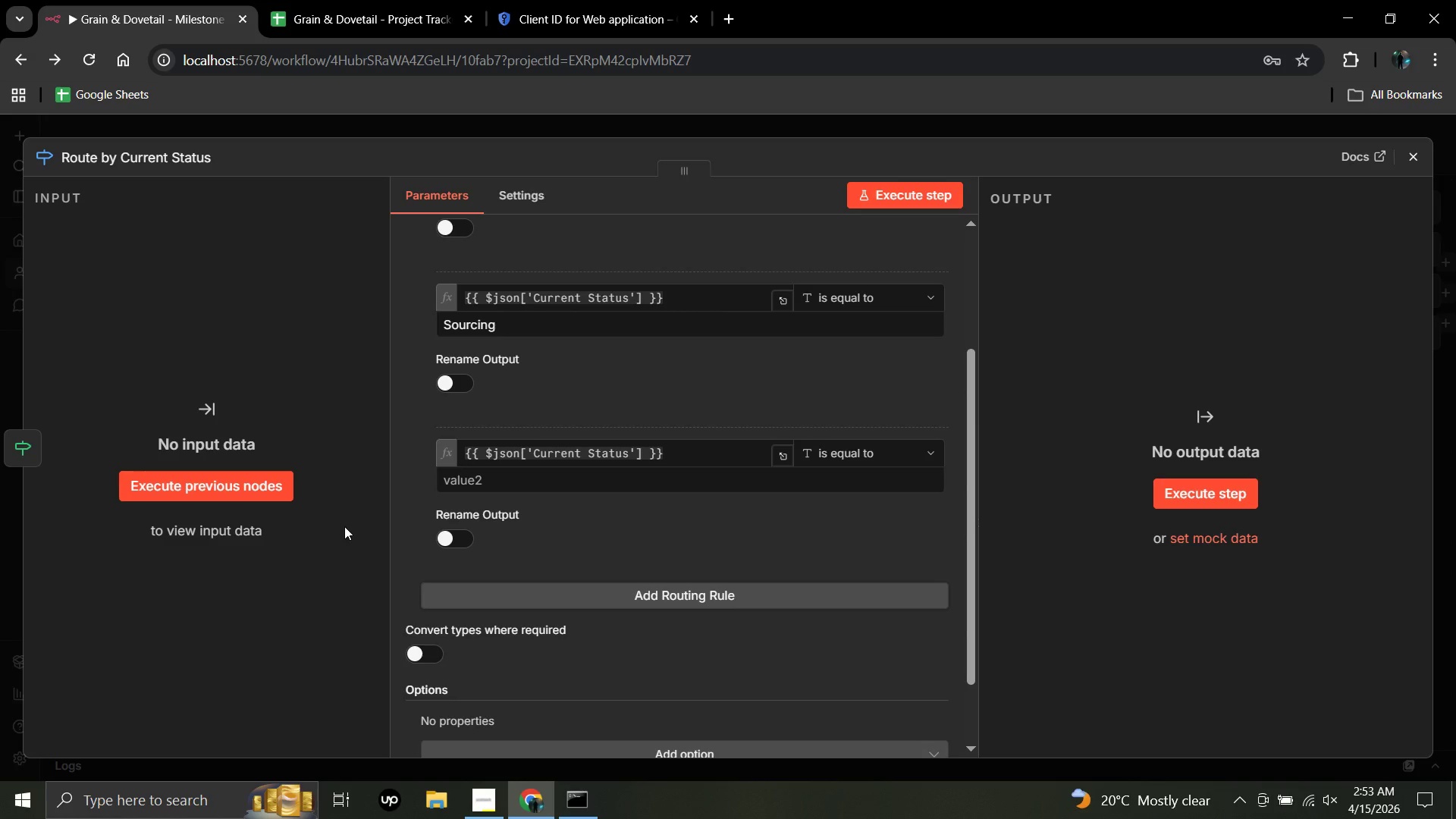 
left_click([484, 480])
 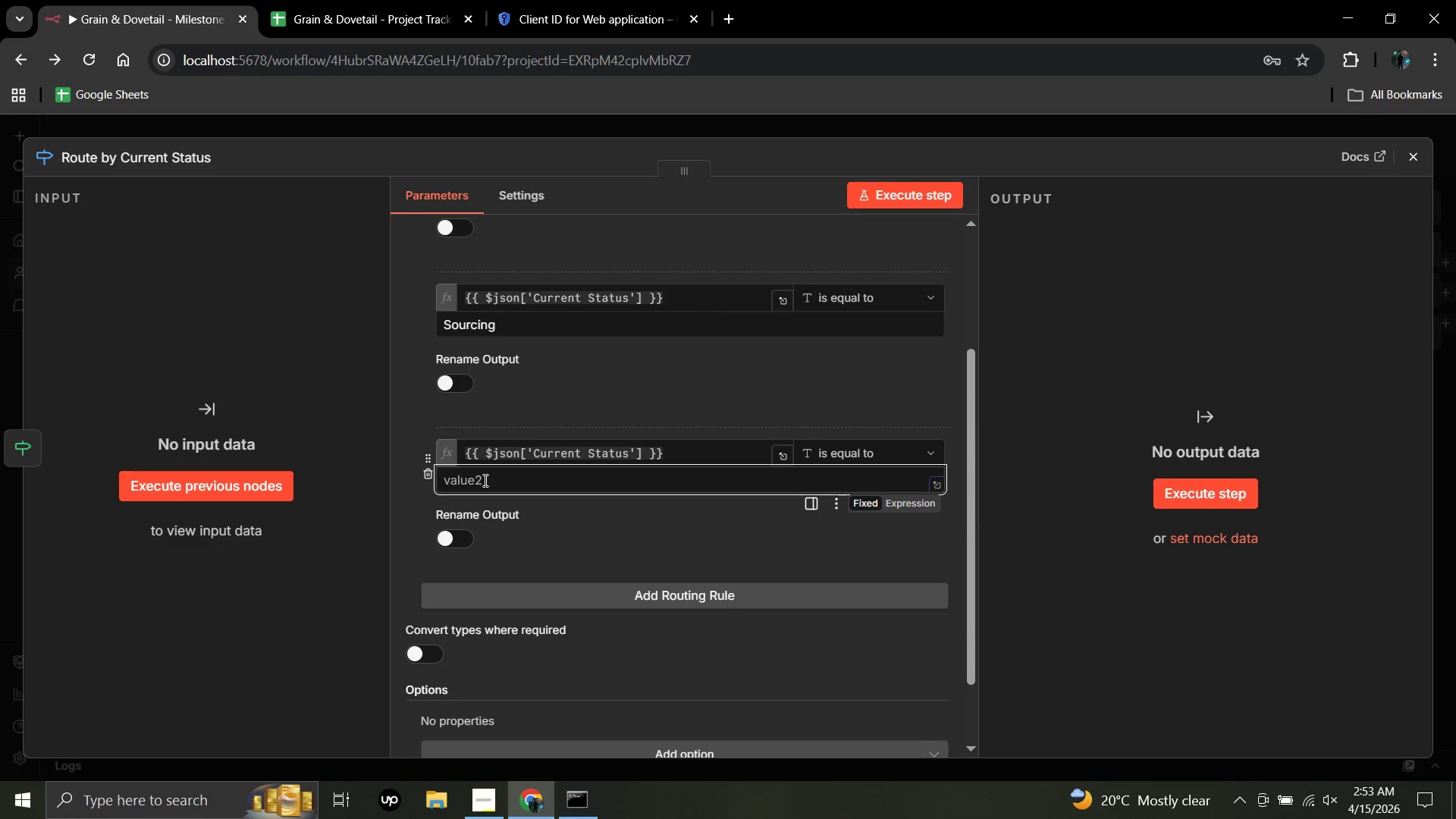 
type(Assembly)
 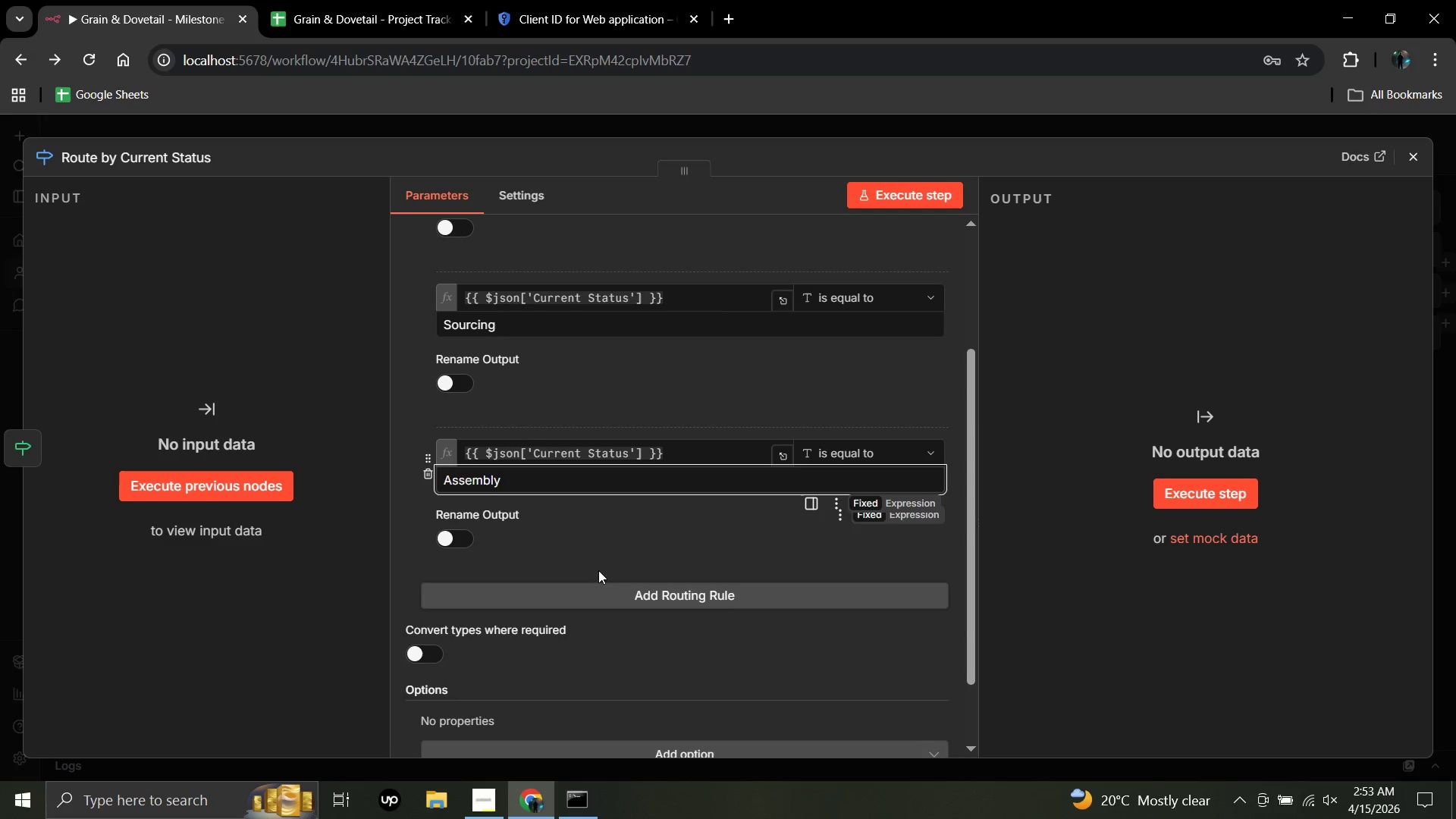 
wait(6.8)
 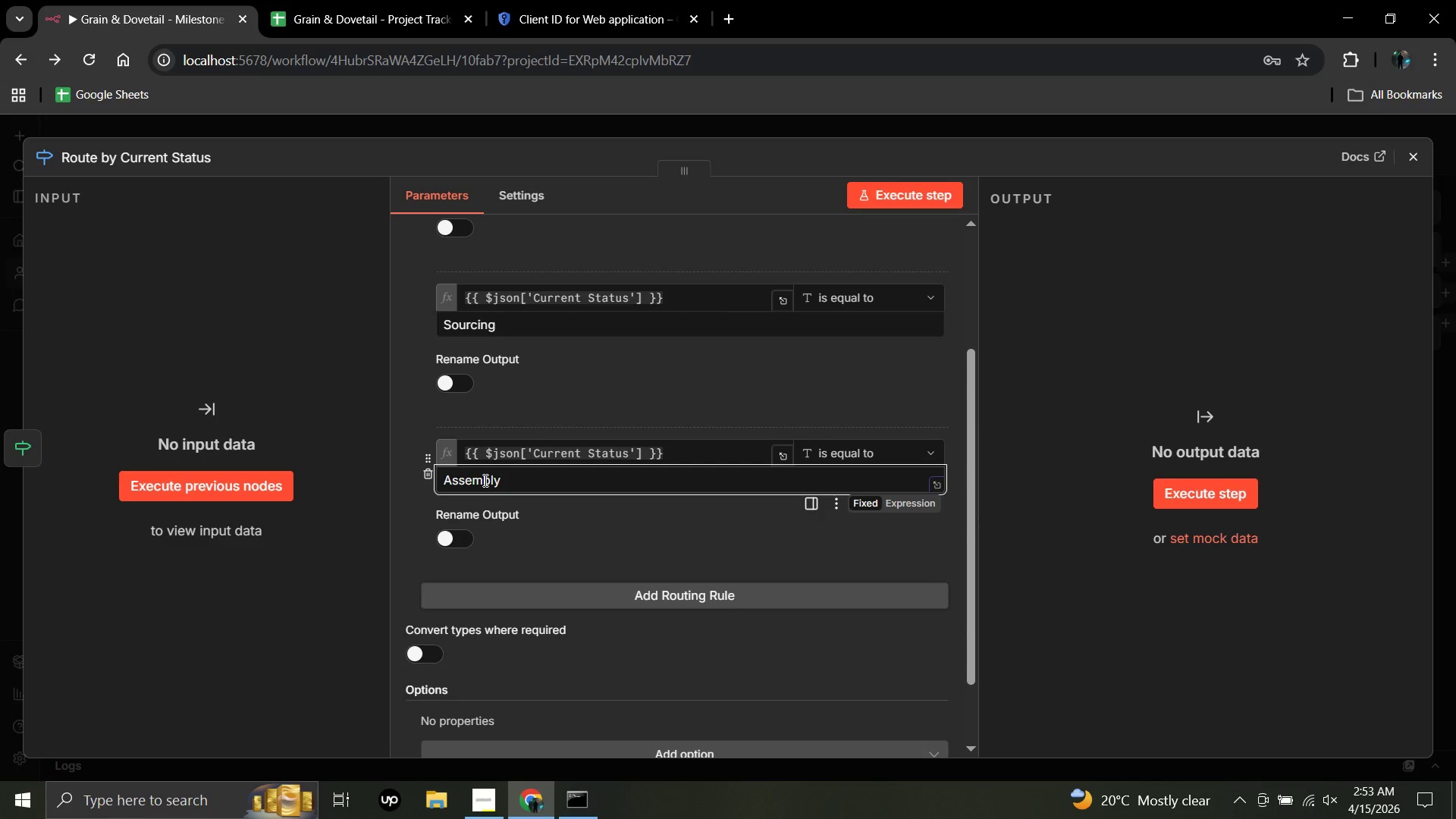 
left_click([669, 594])
 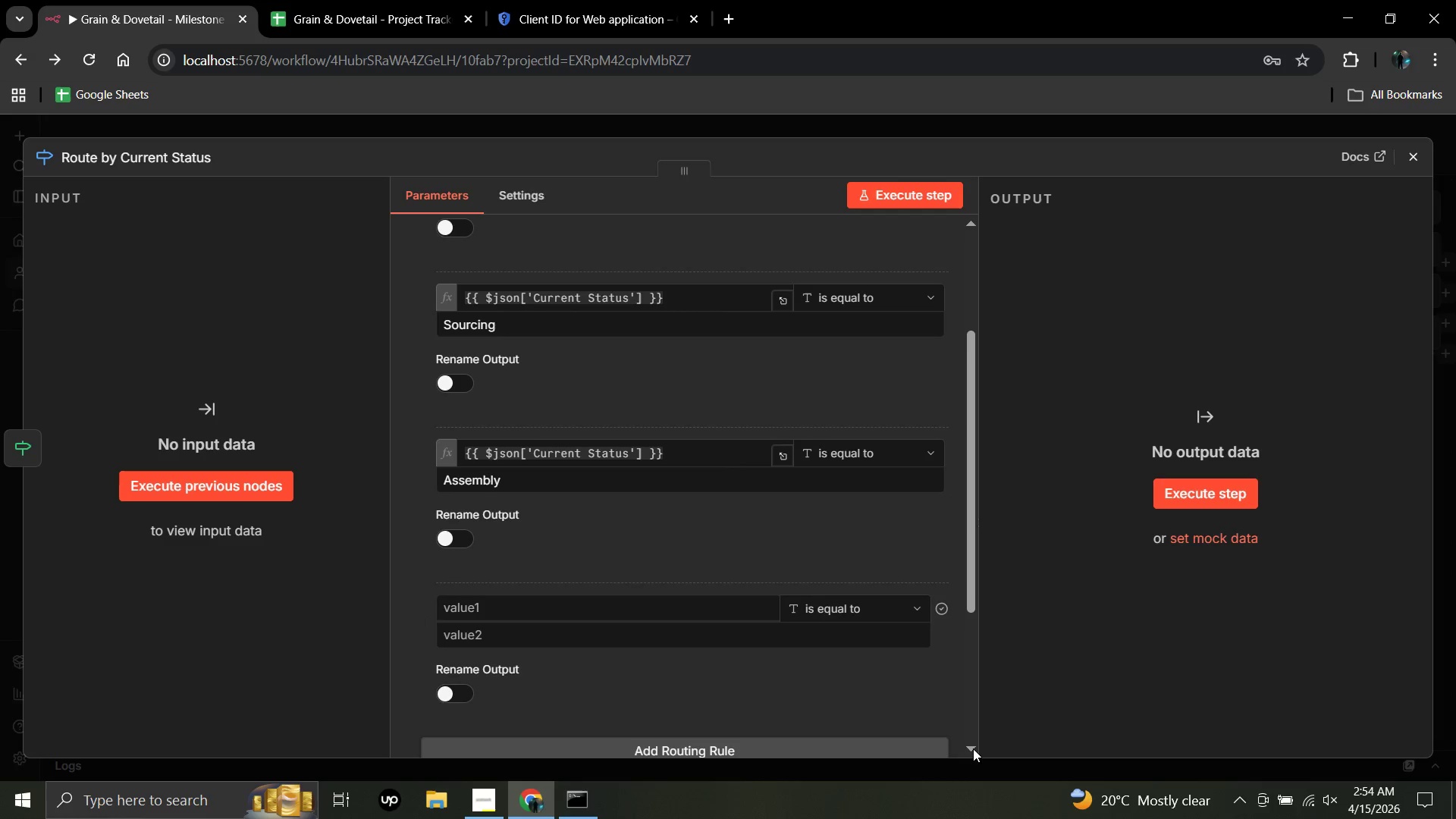 
double_click([971, 748])
 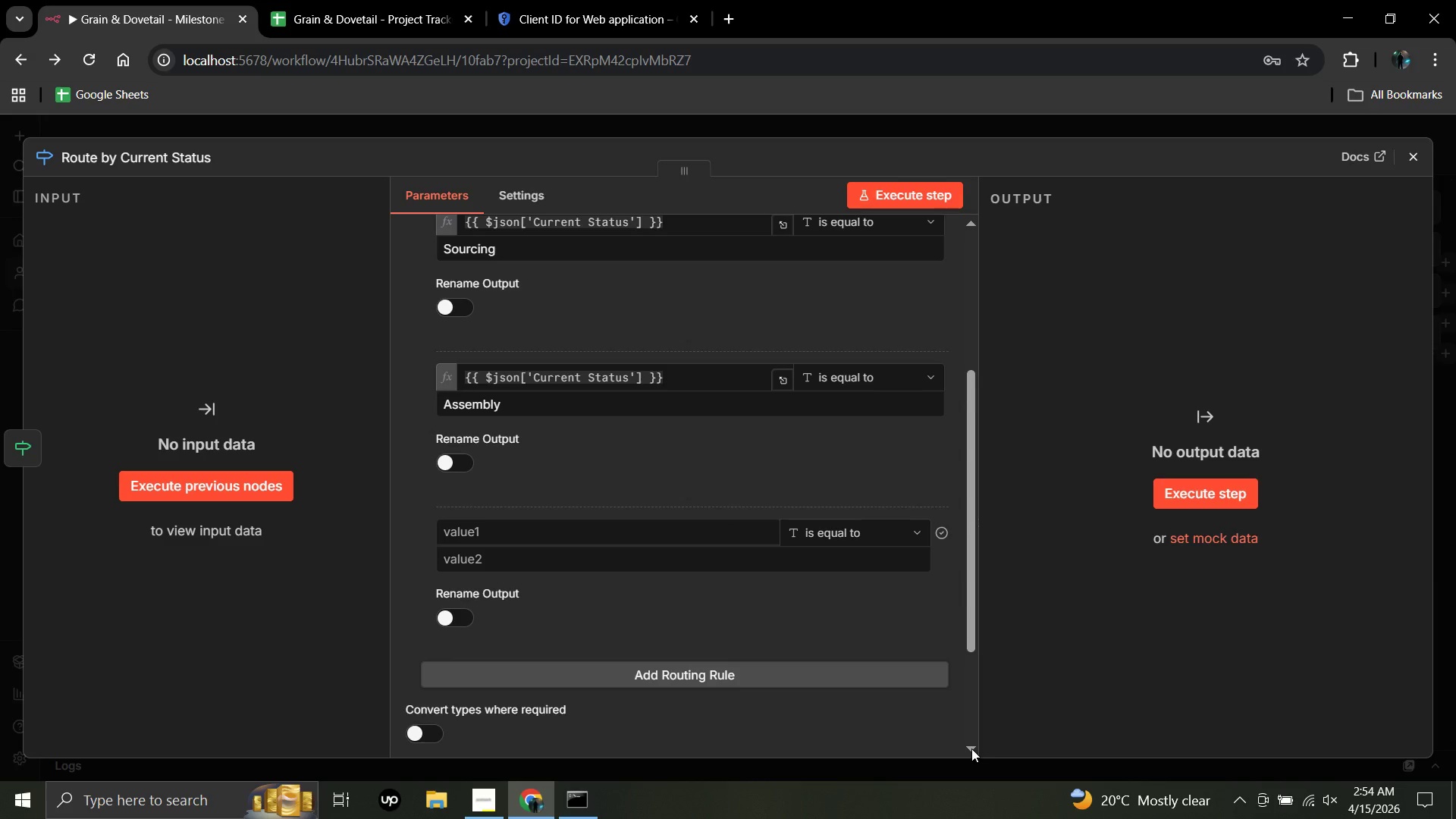 
left_click([971, 748])
 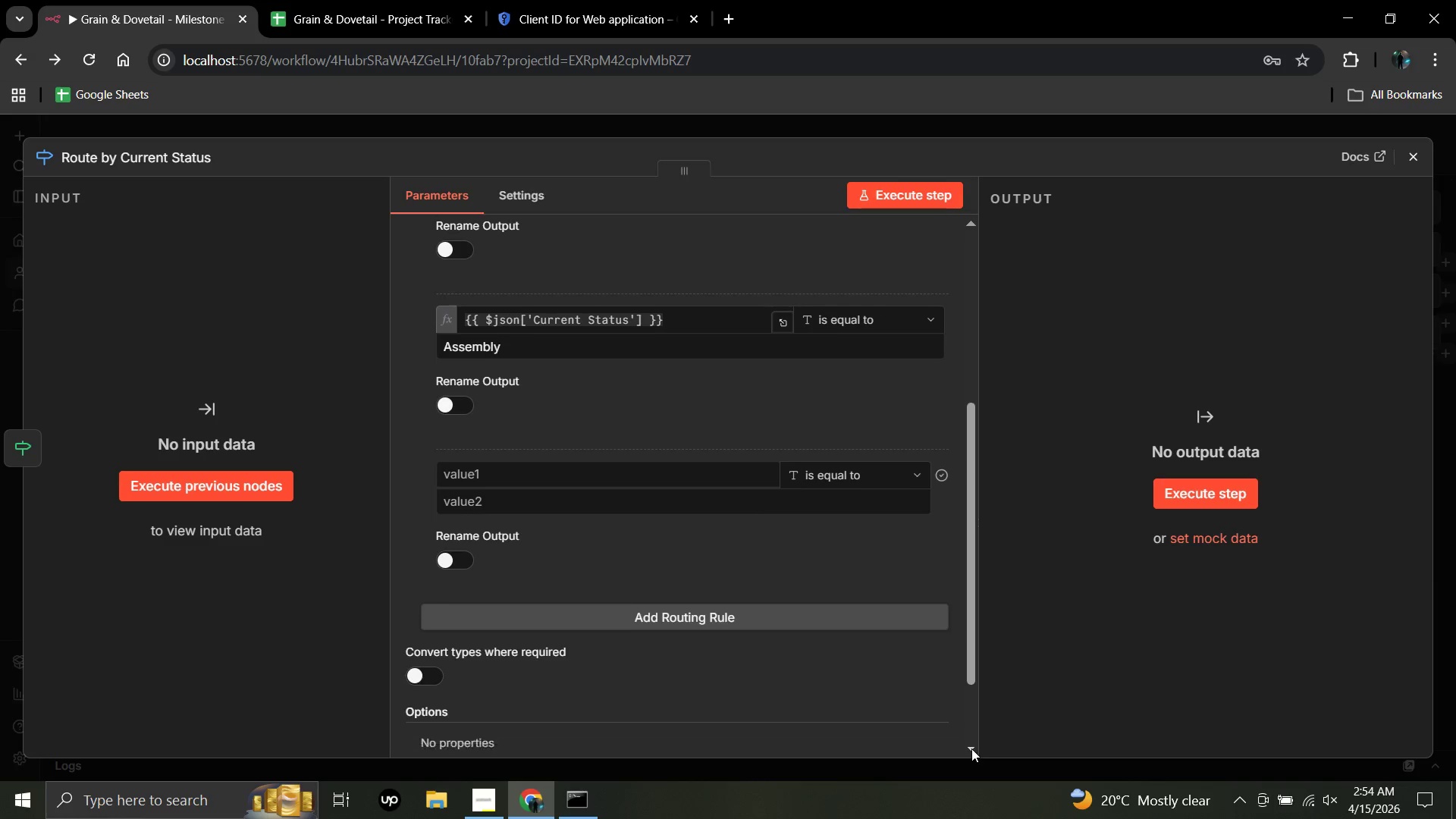 
double_click([971, 748])
 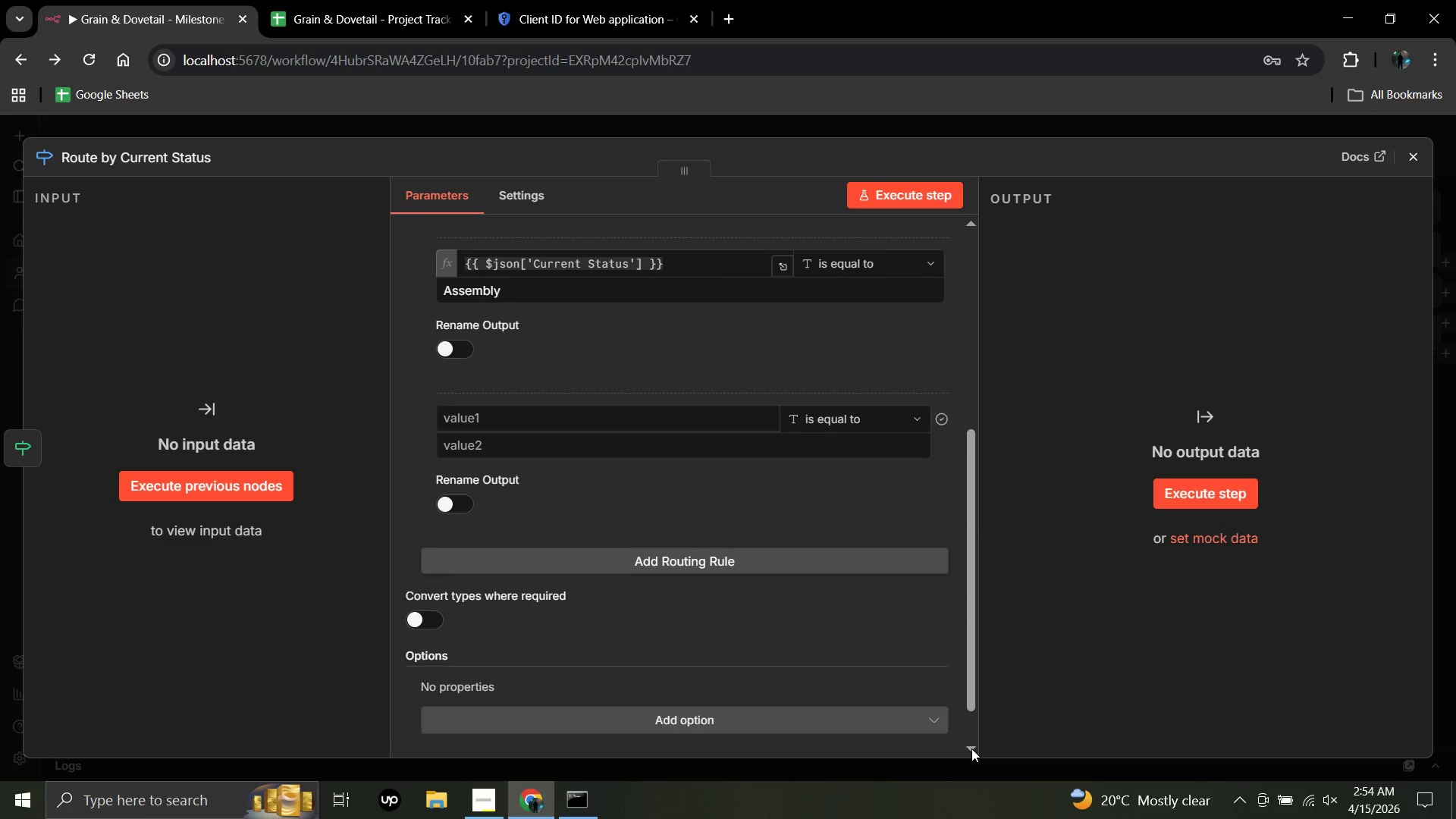 
triple_click([971, 748])
 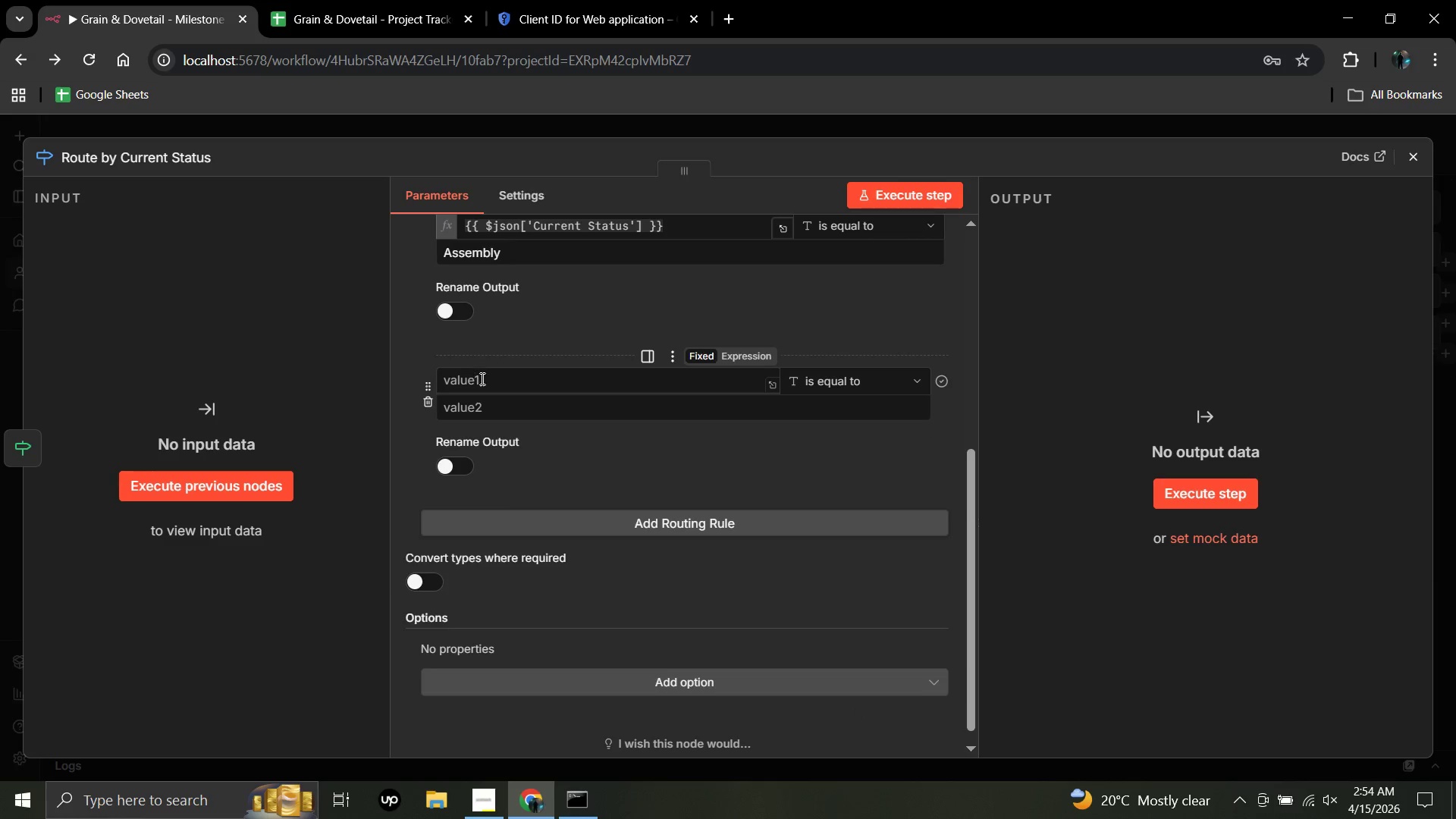 
left_click([481, 377])
 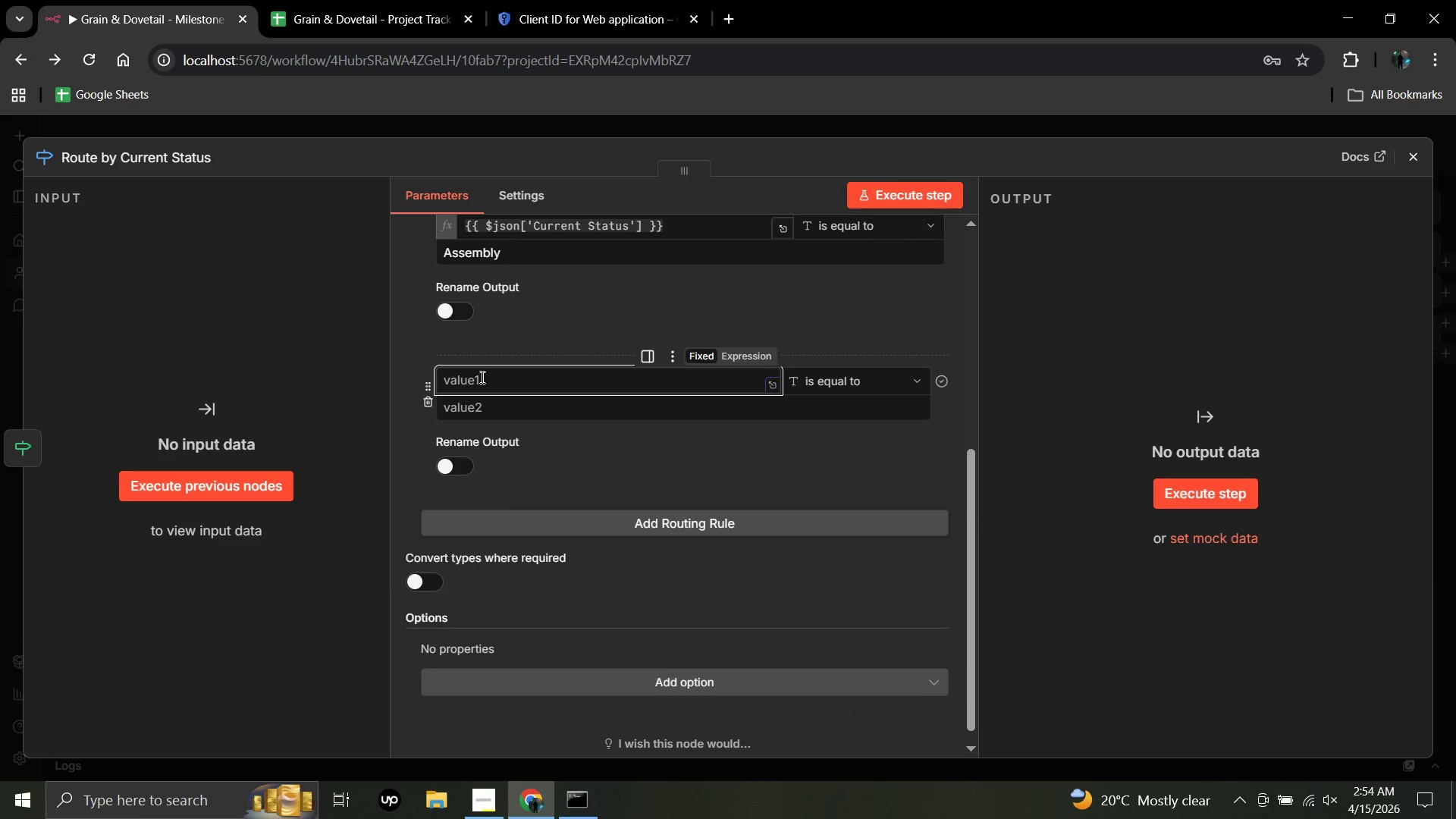 
wait(6.78)
 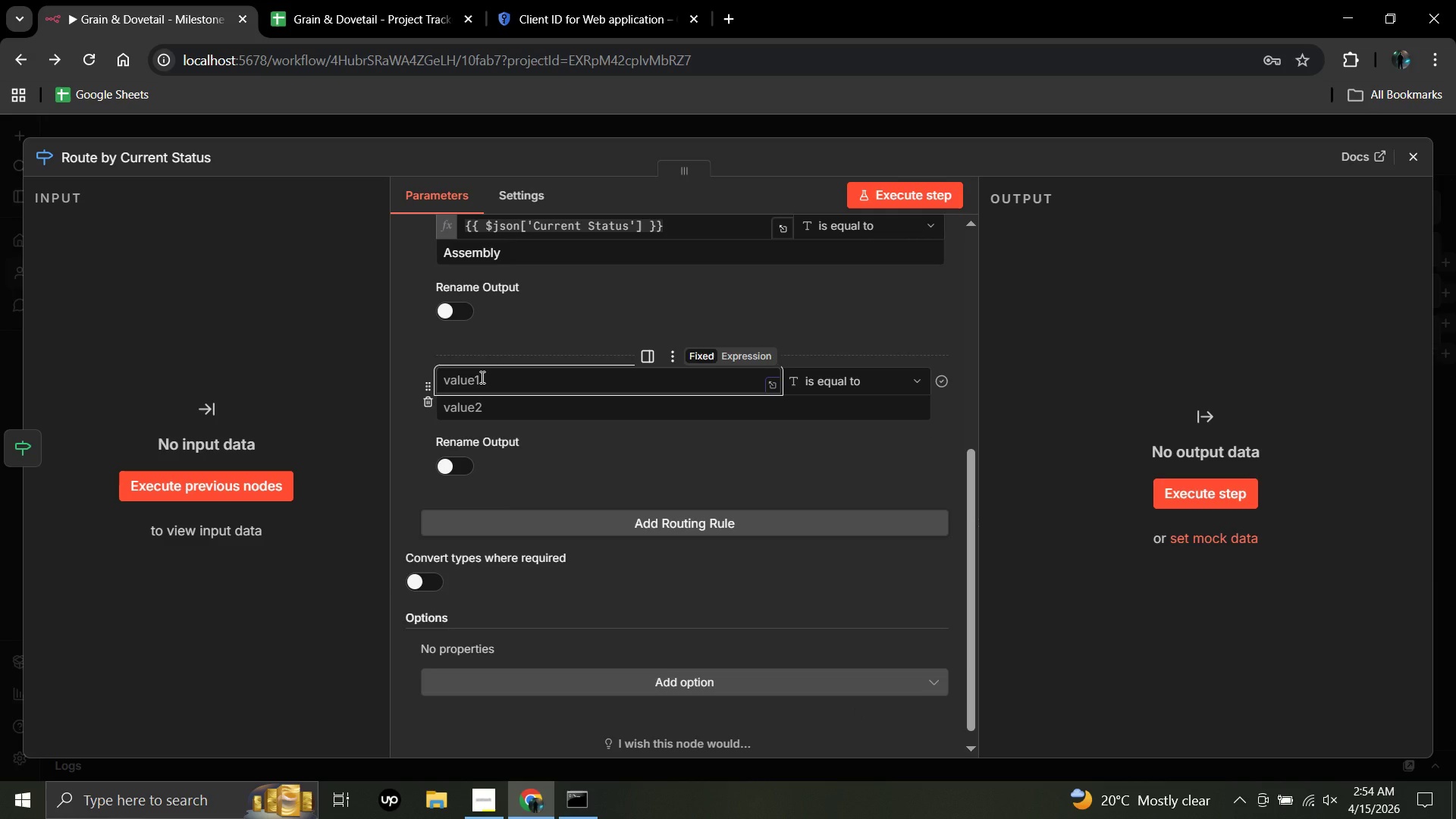 
key(Shift+ShiftRight)
 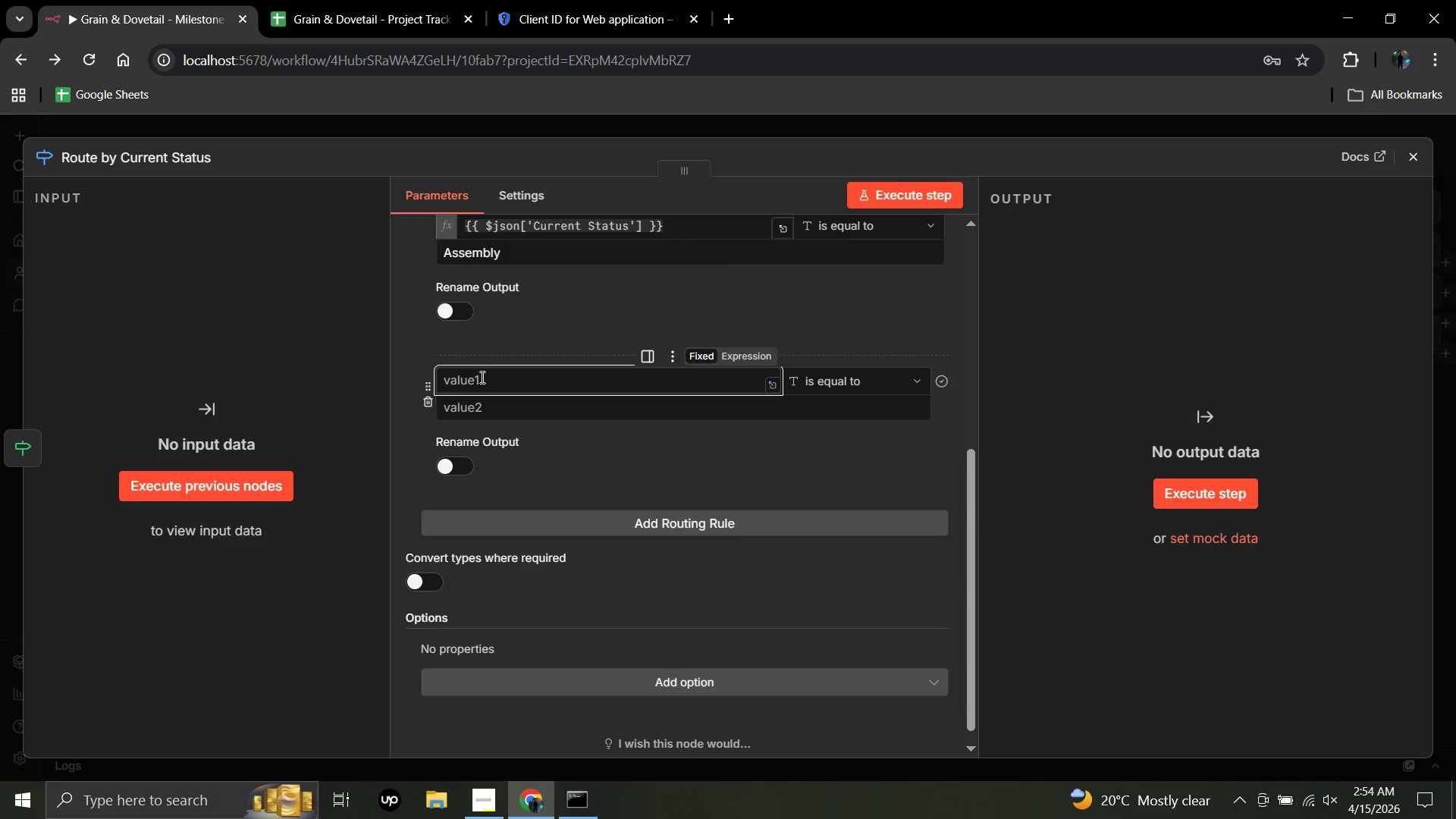 
key(Shift+BracketLeft)
 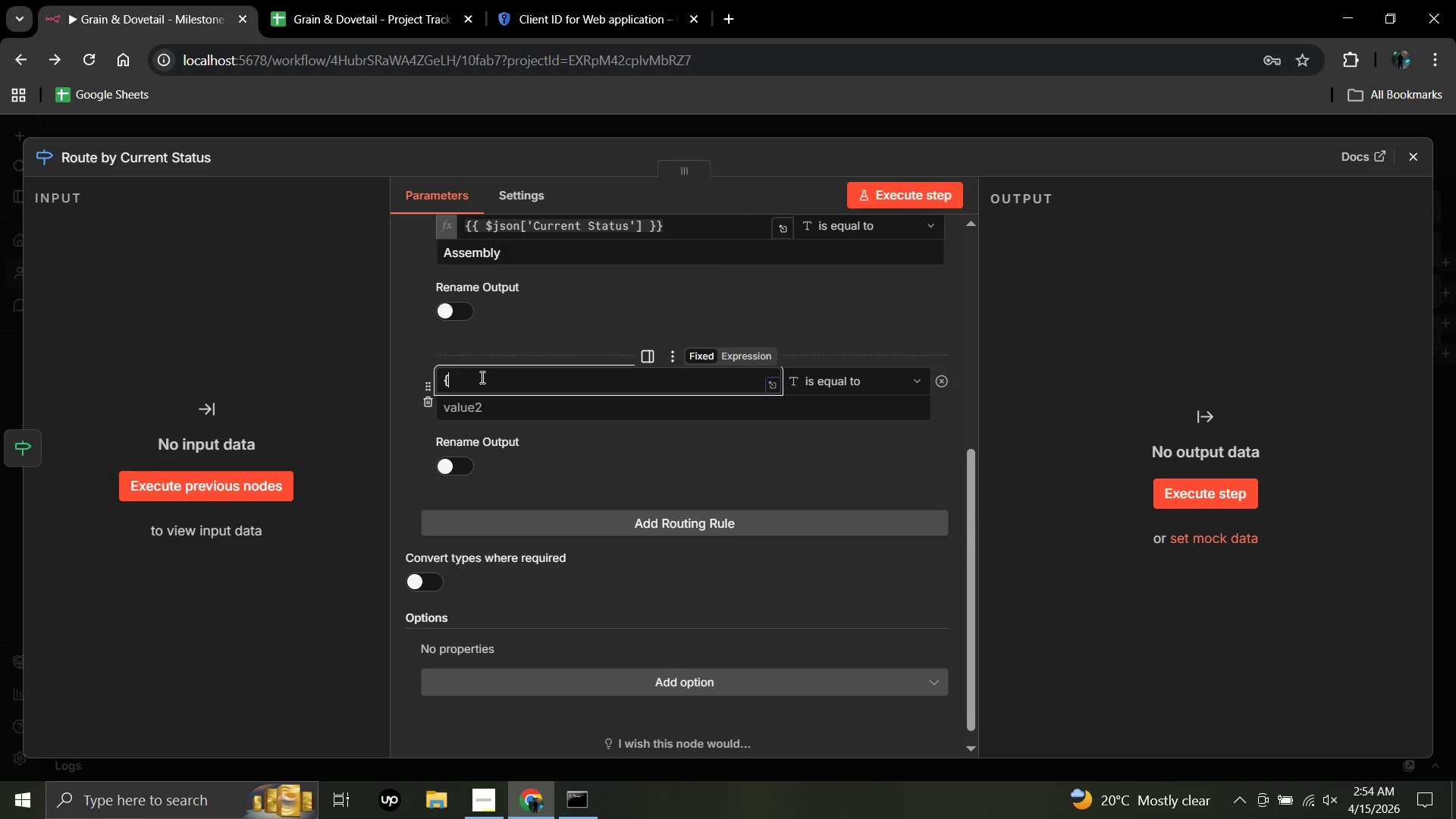 
key(Shift+BracketLeft)
 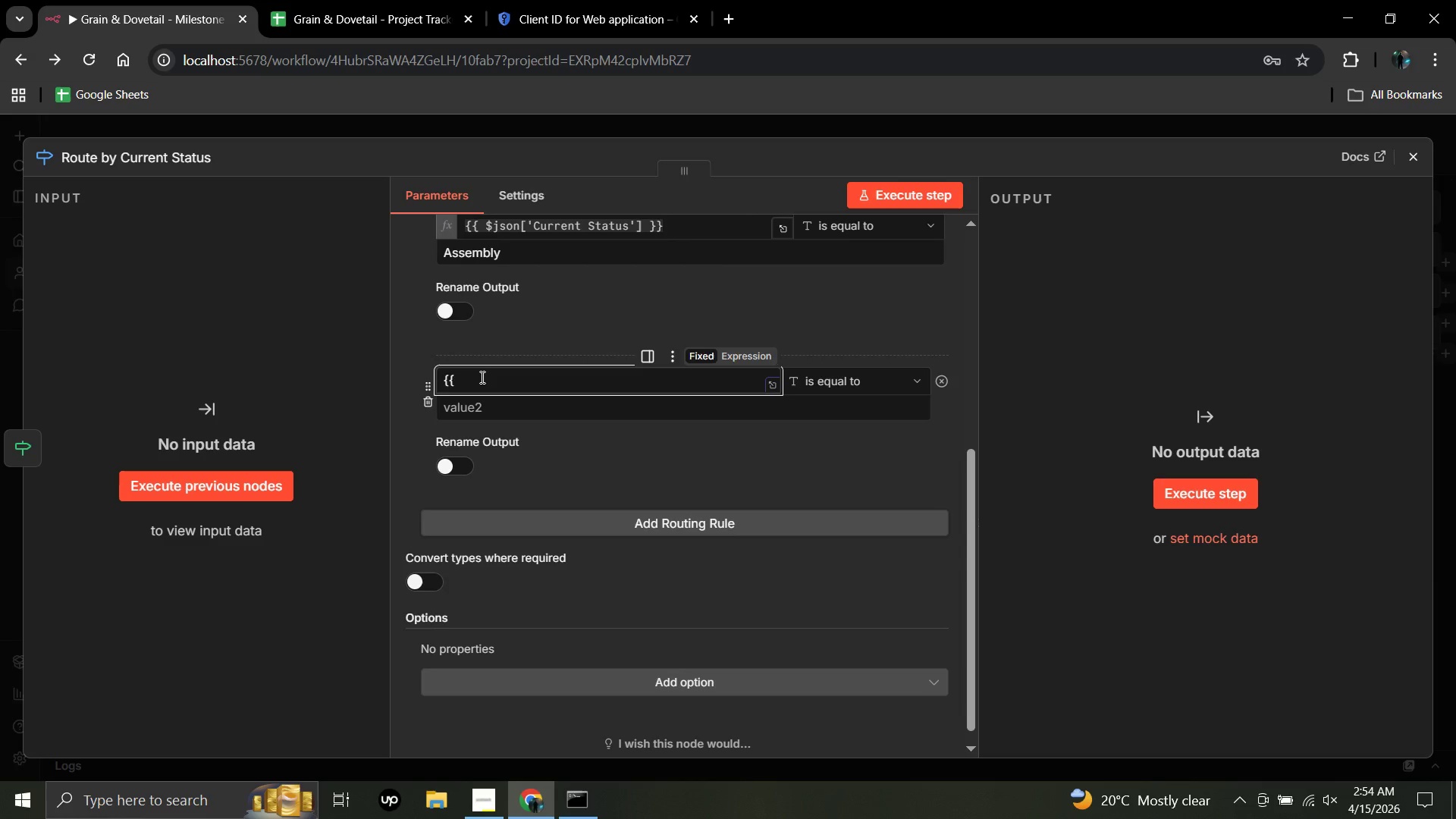 
hold_key(key=ShiftRight, duration=0.7)
 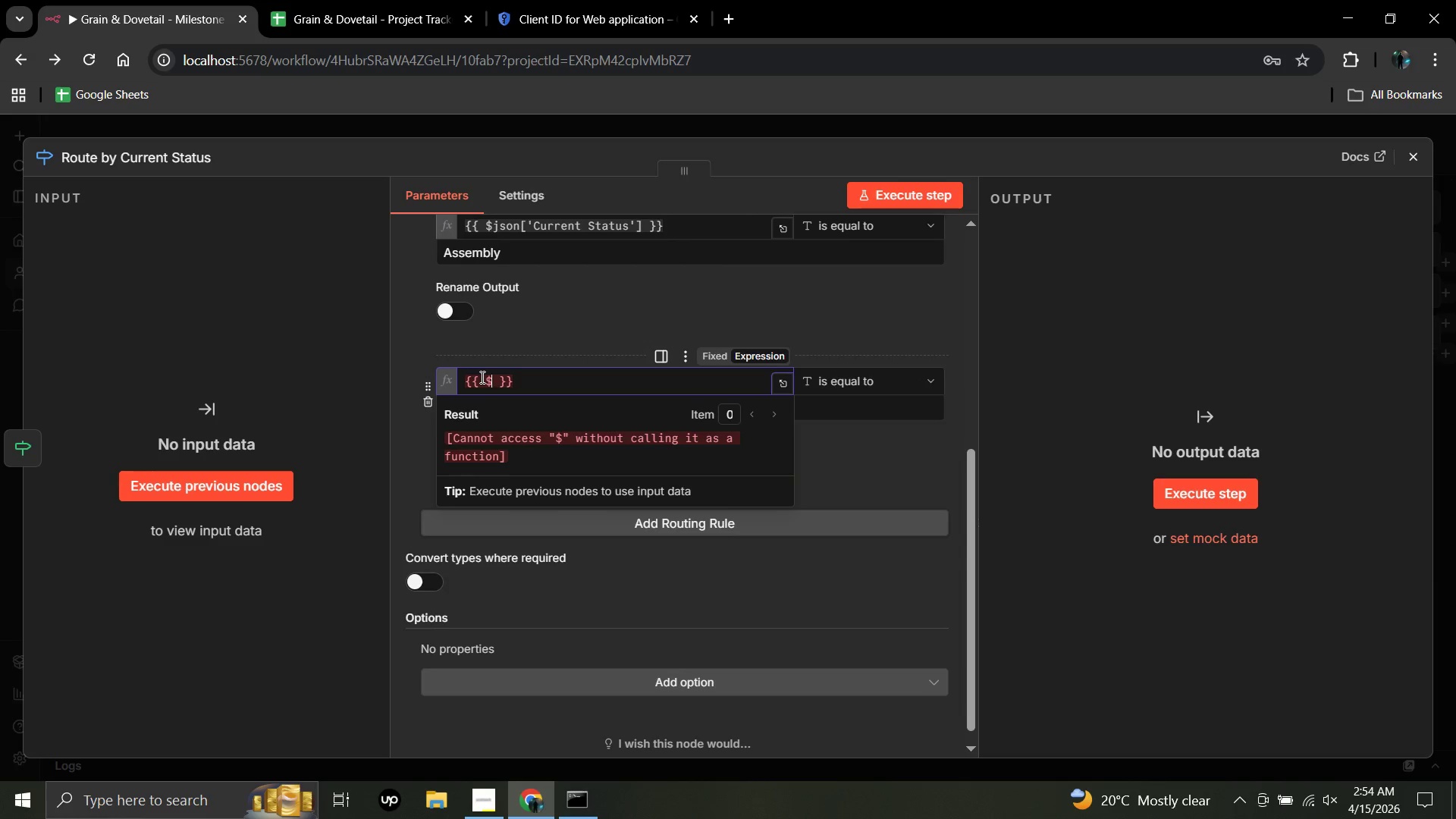 
hold_key(key=4, duration=0.38)
 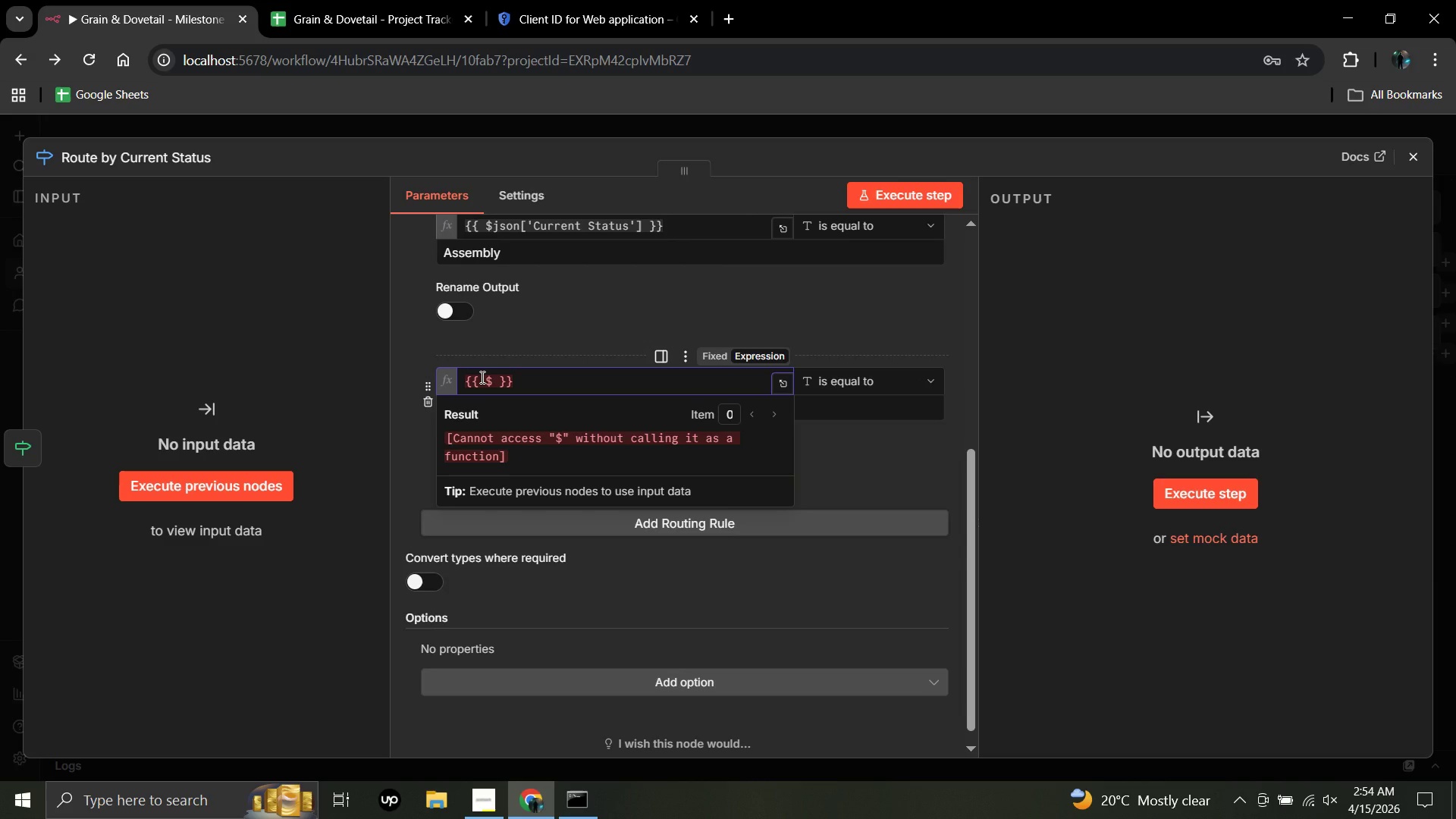 
type(json)
 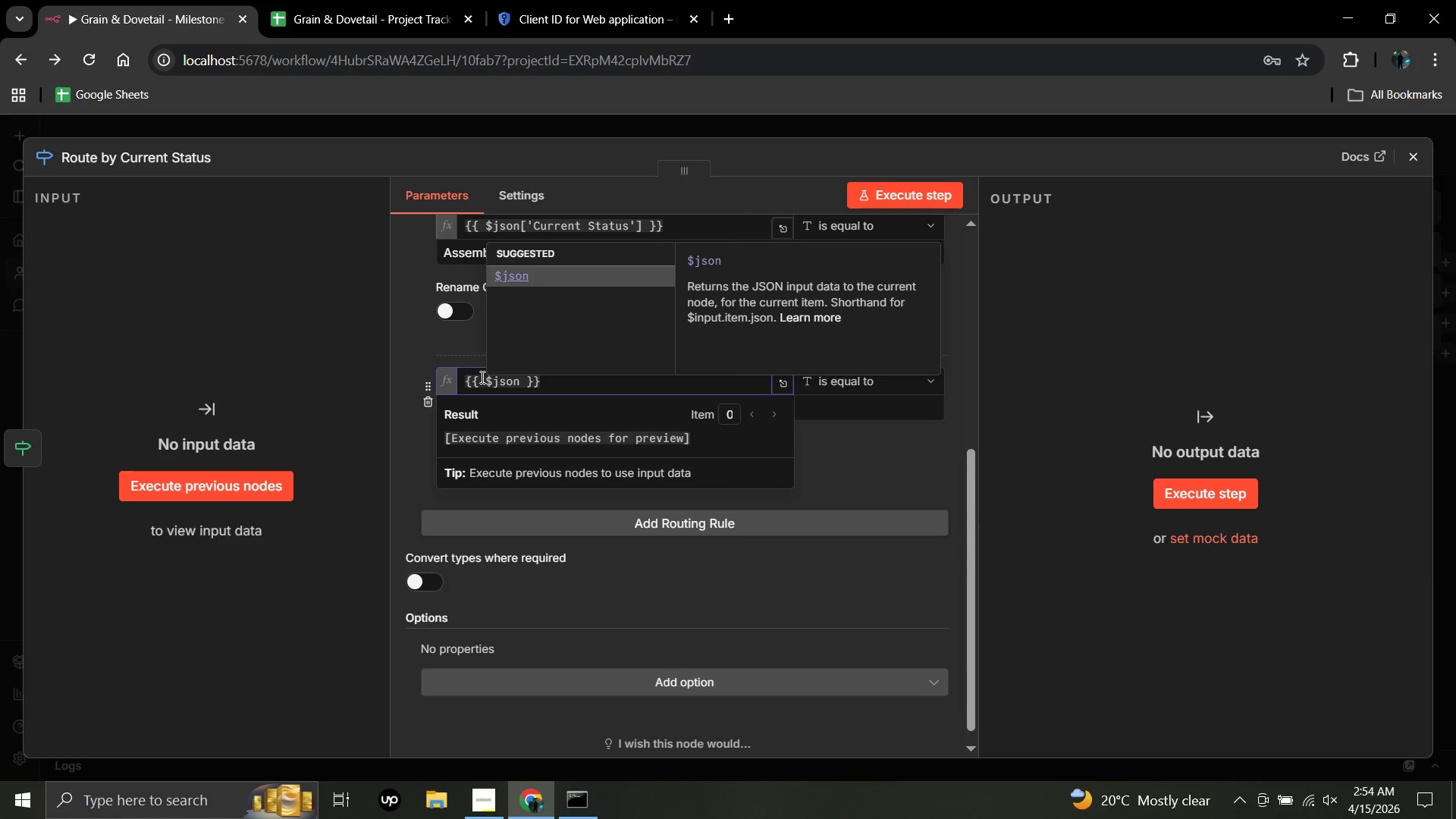 
hold_key(key=Period, duration=0.36)
 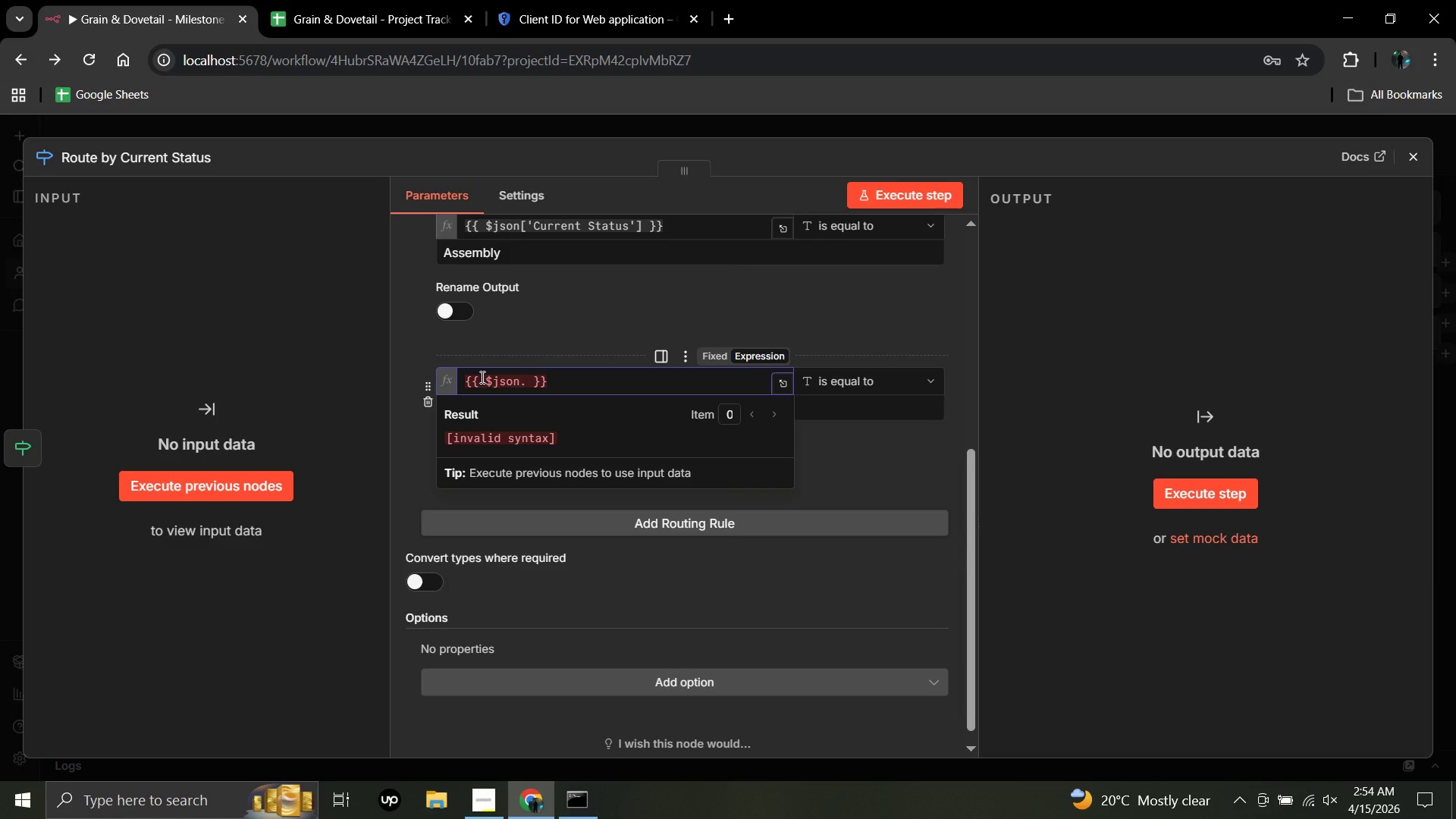 
key(Backspace)
 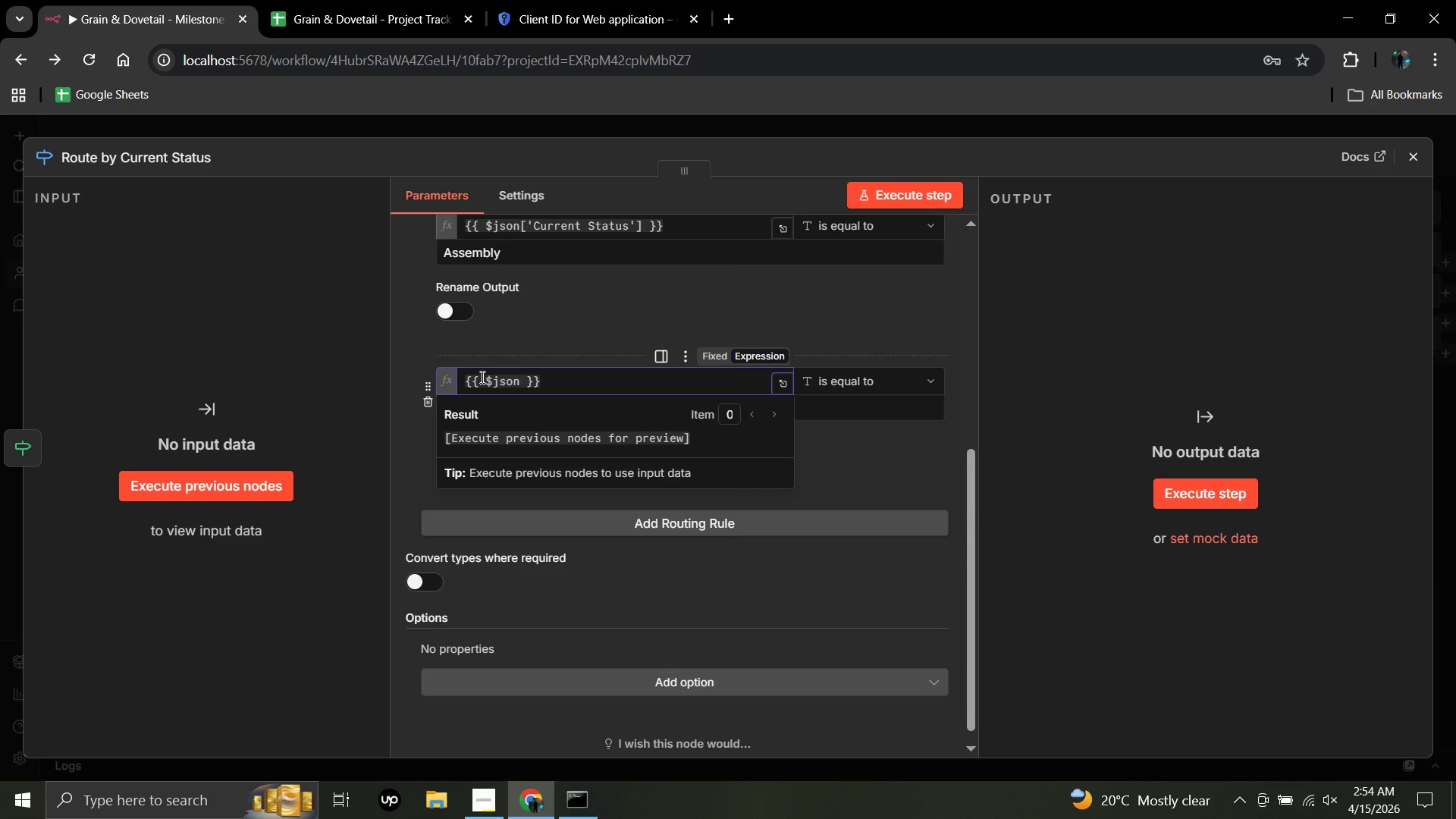 
wait(8.24)
 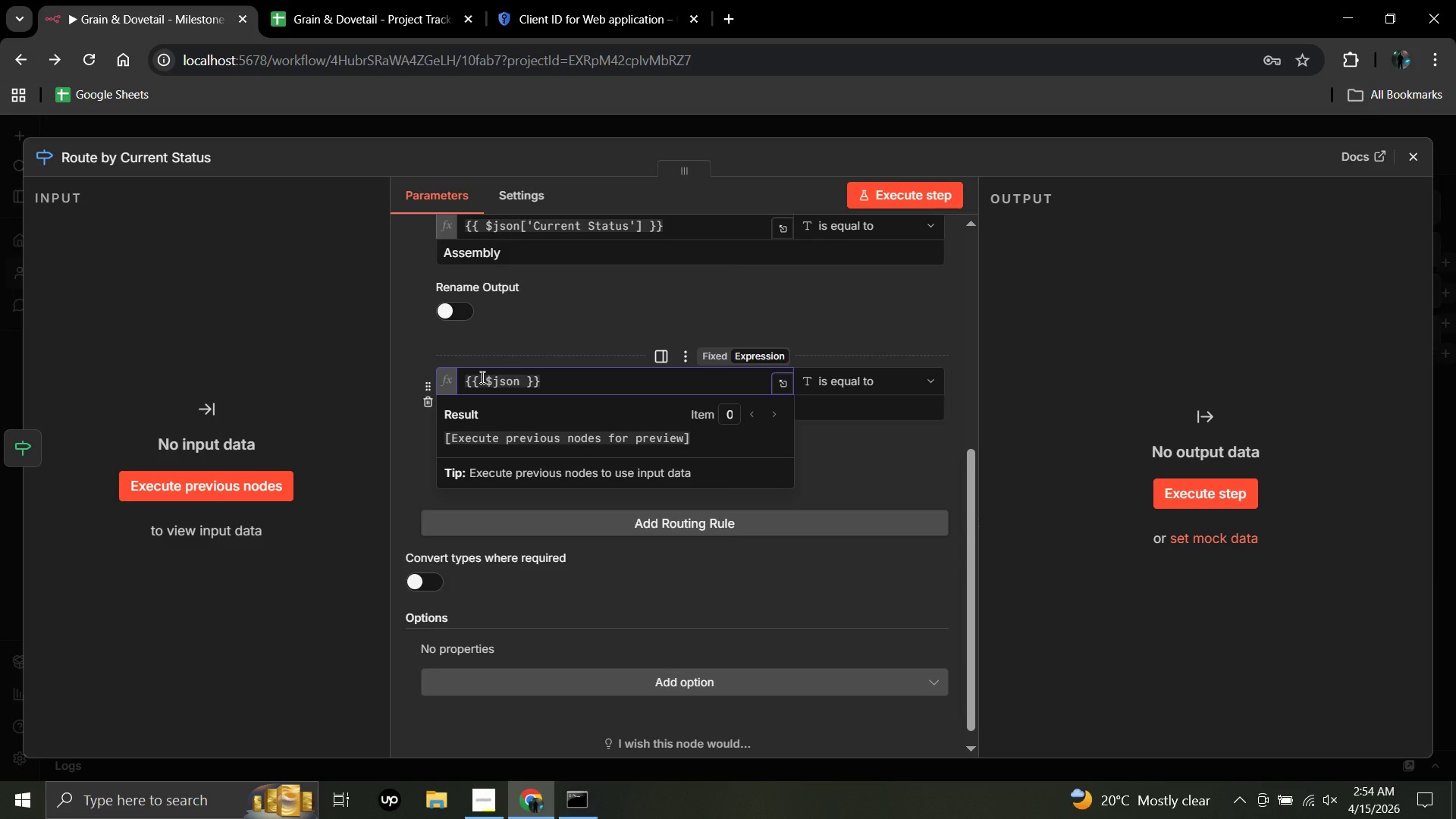 
key(BracketLeft)
 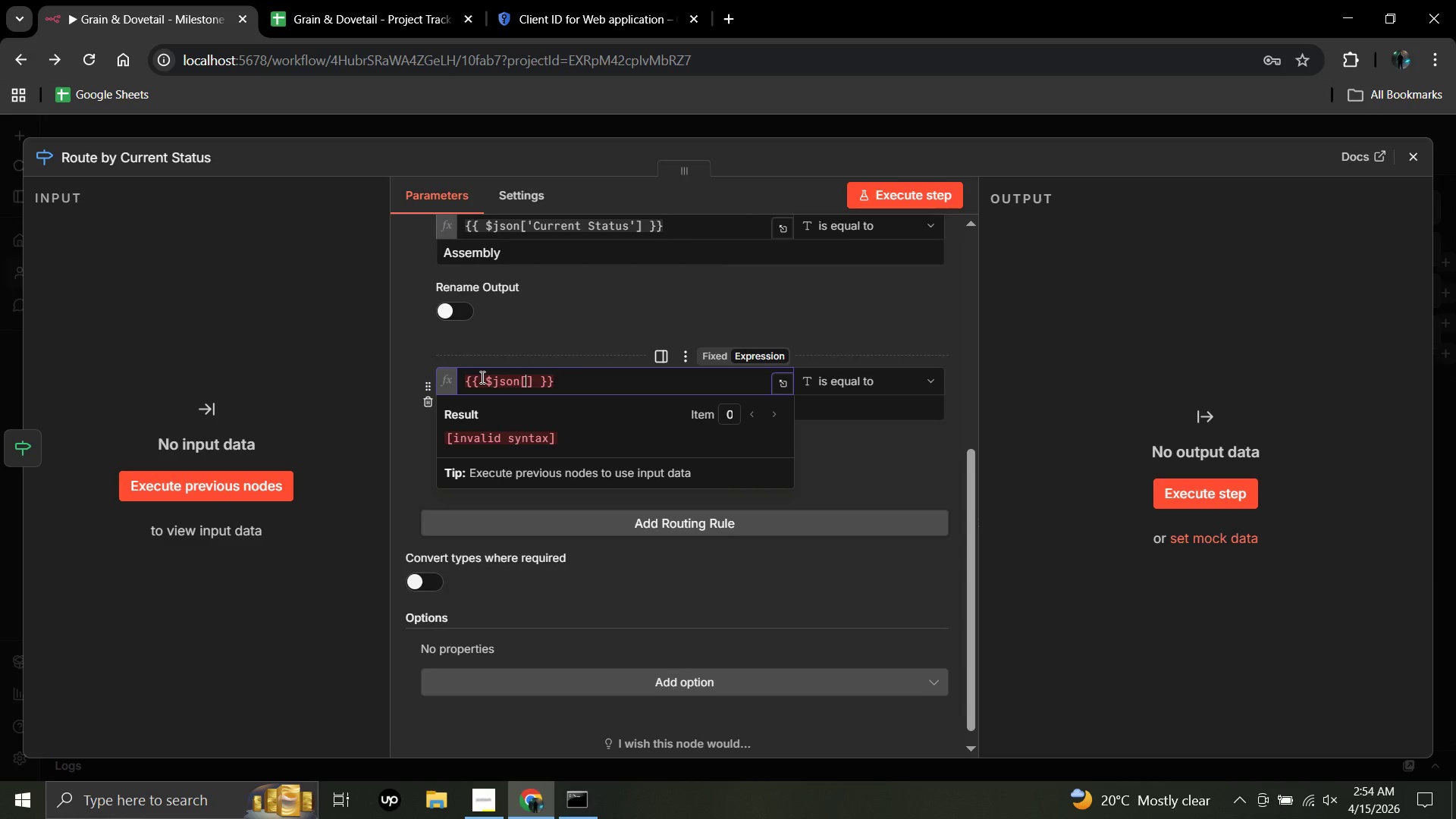 
wait(5.05)
 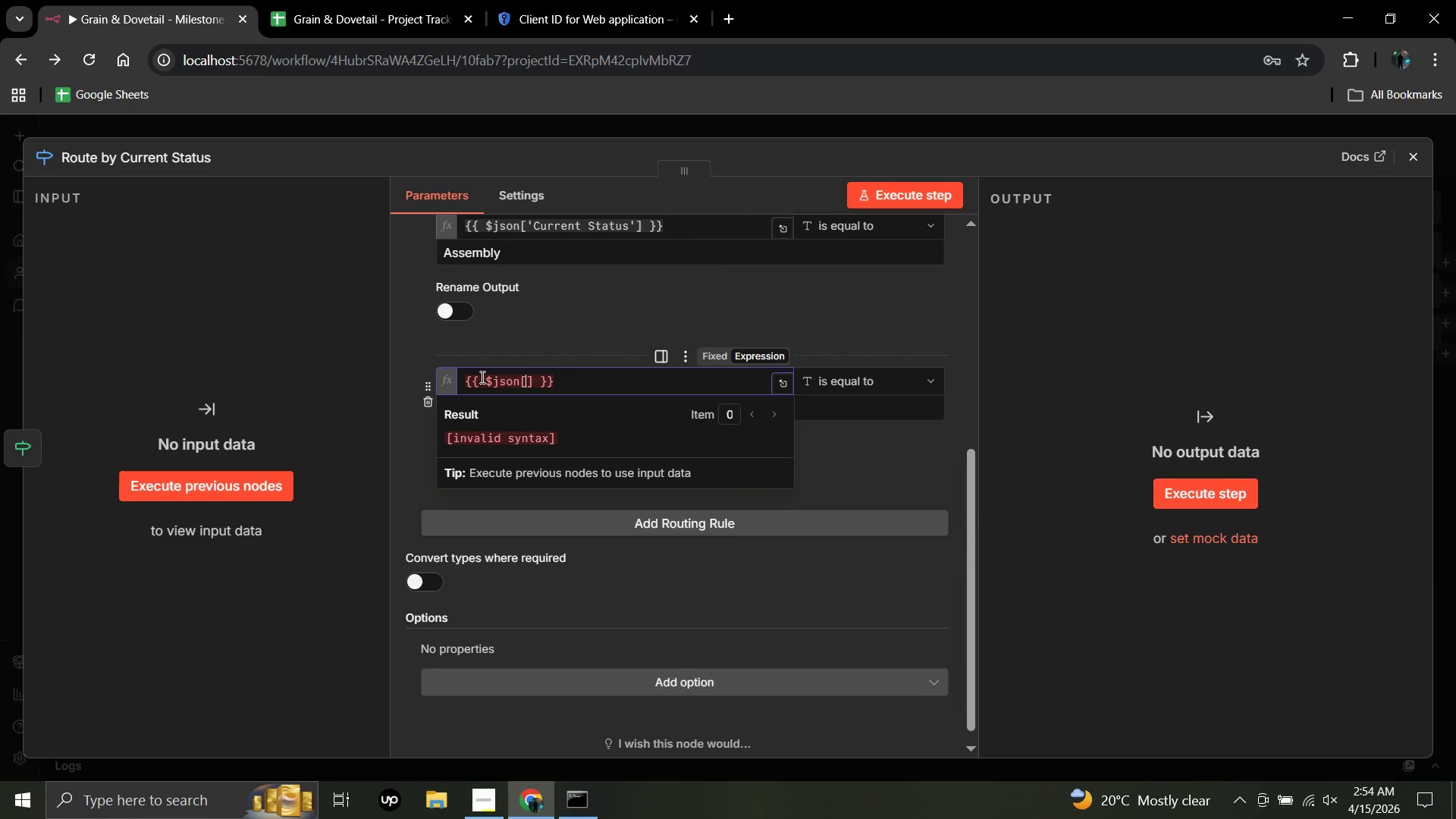 
key(Quote)
 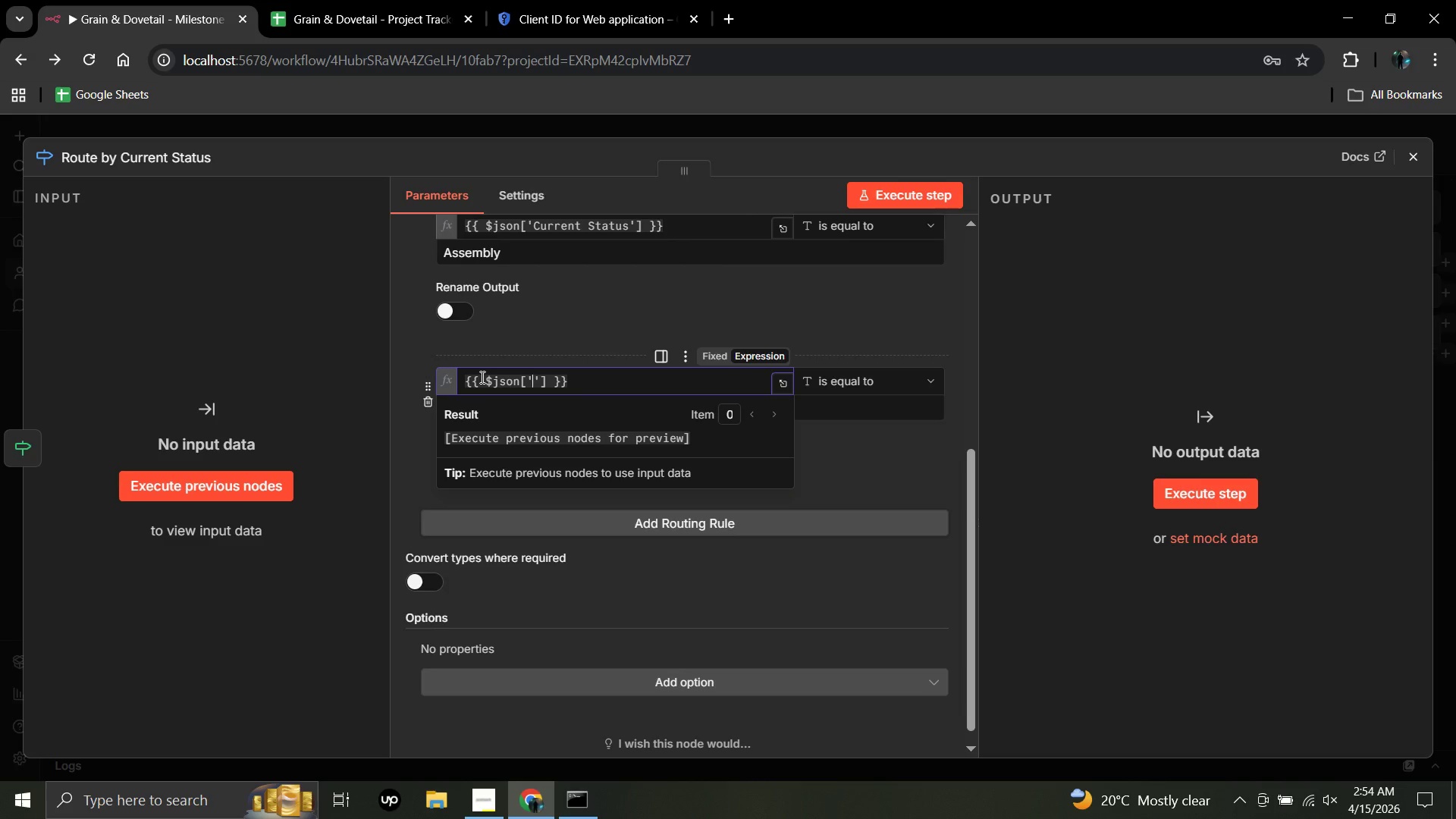 
type(Current Status)
 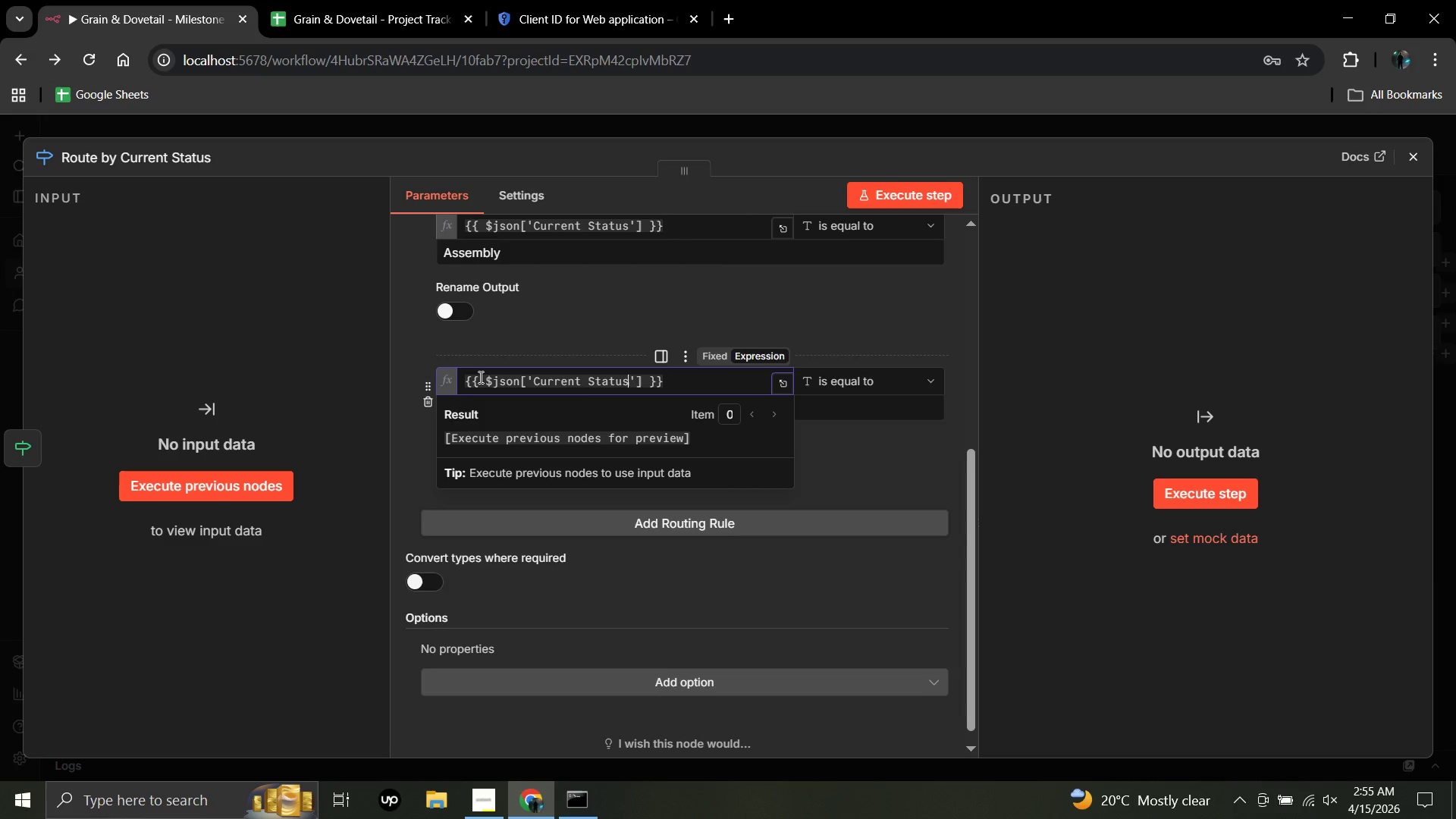 
left_click([348, 428])
 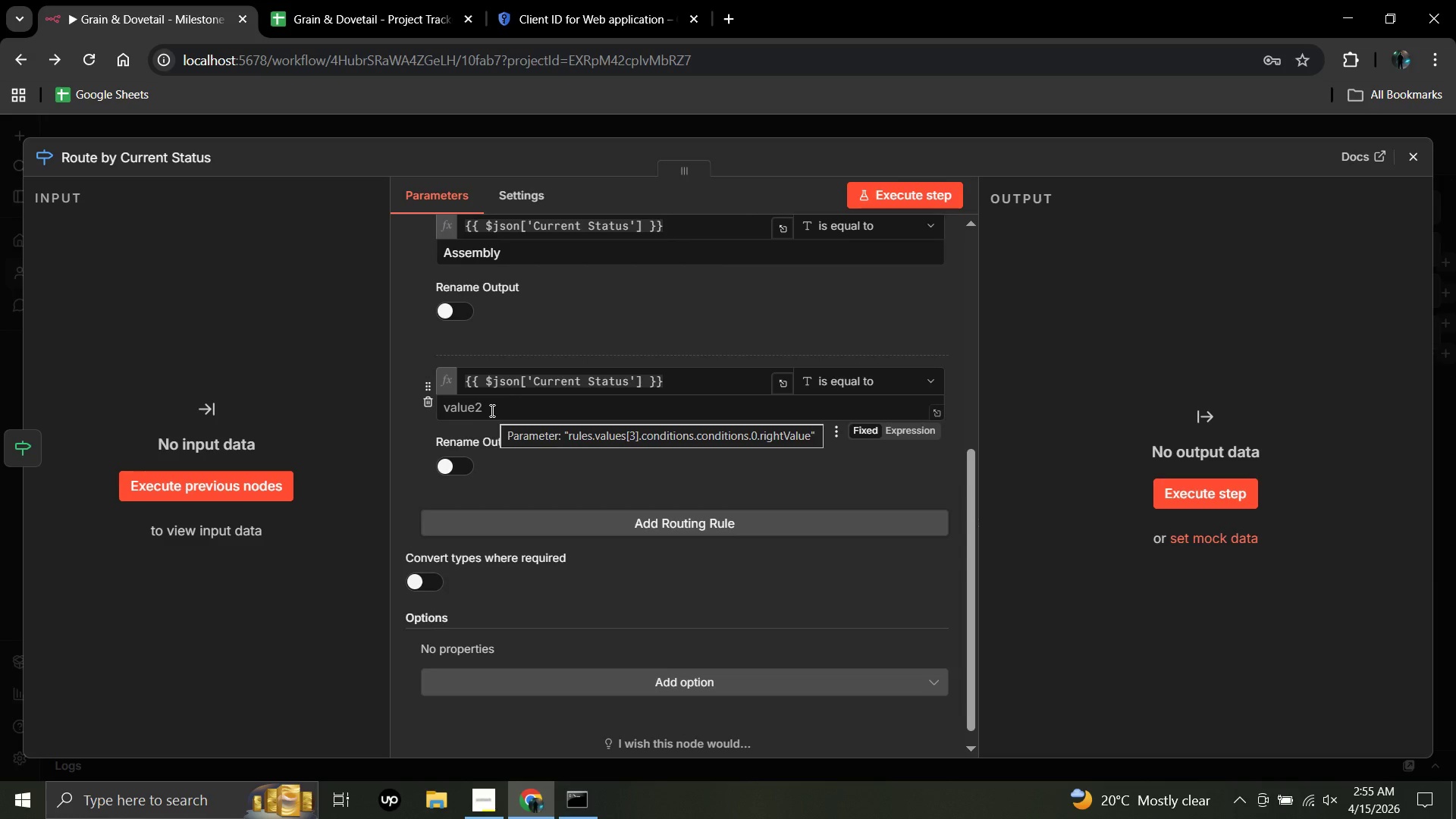 
left_click([491, 410])
 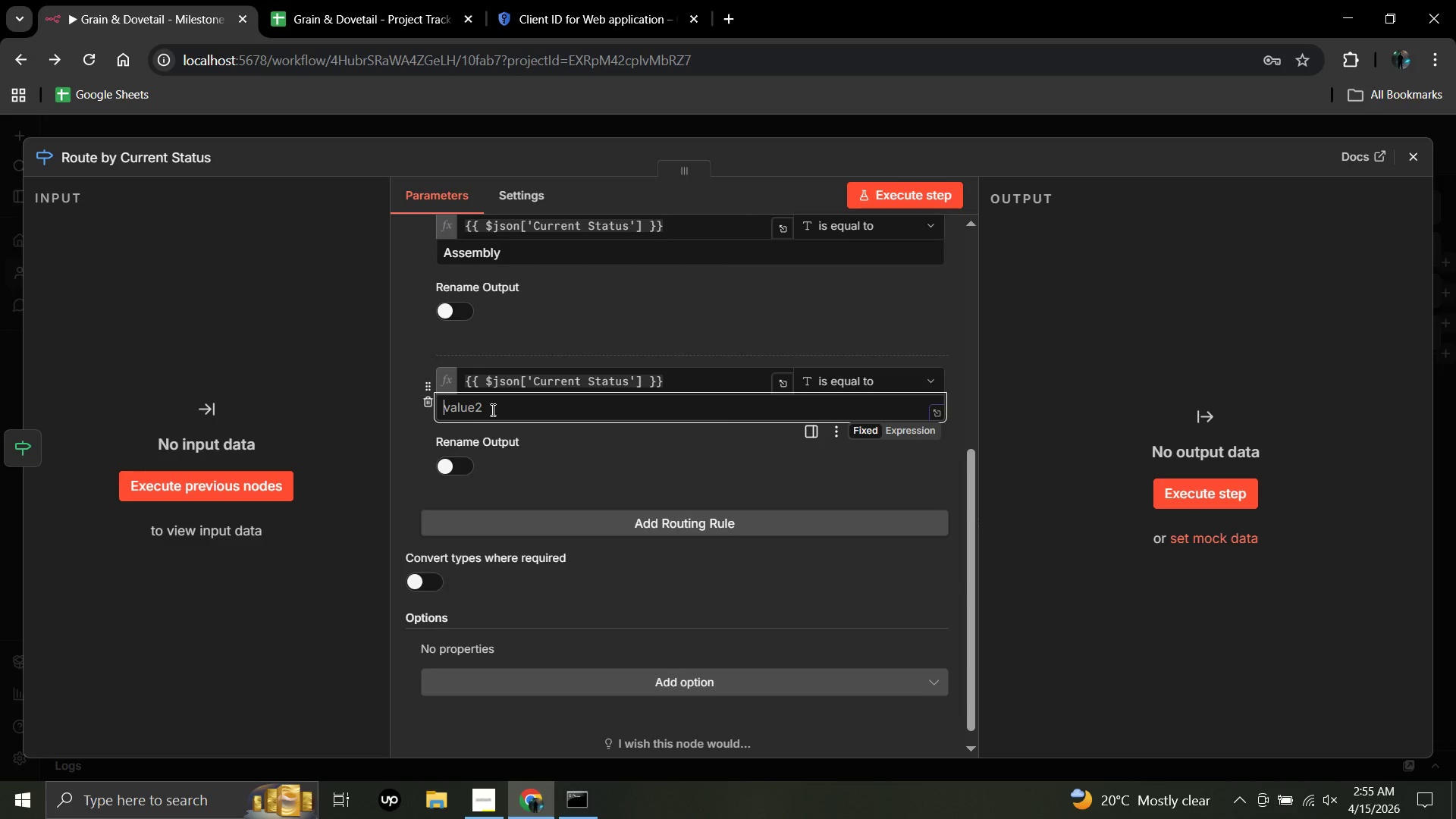 
wait(7.06)
 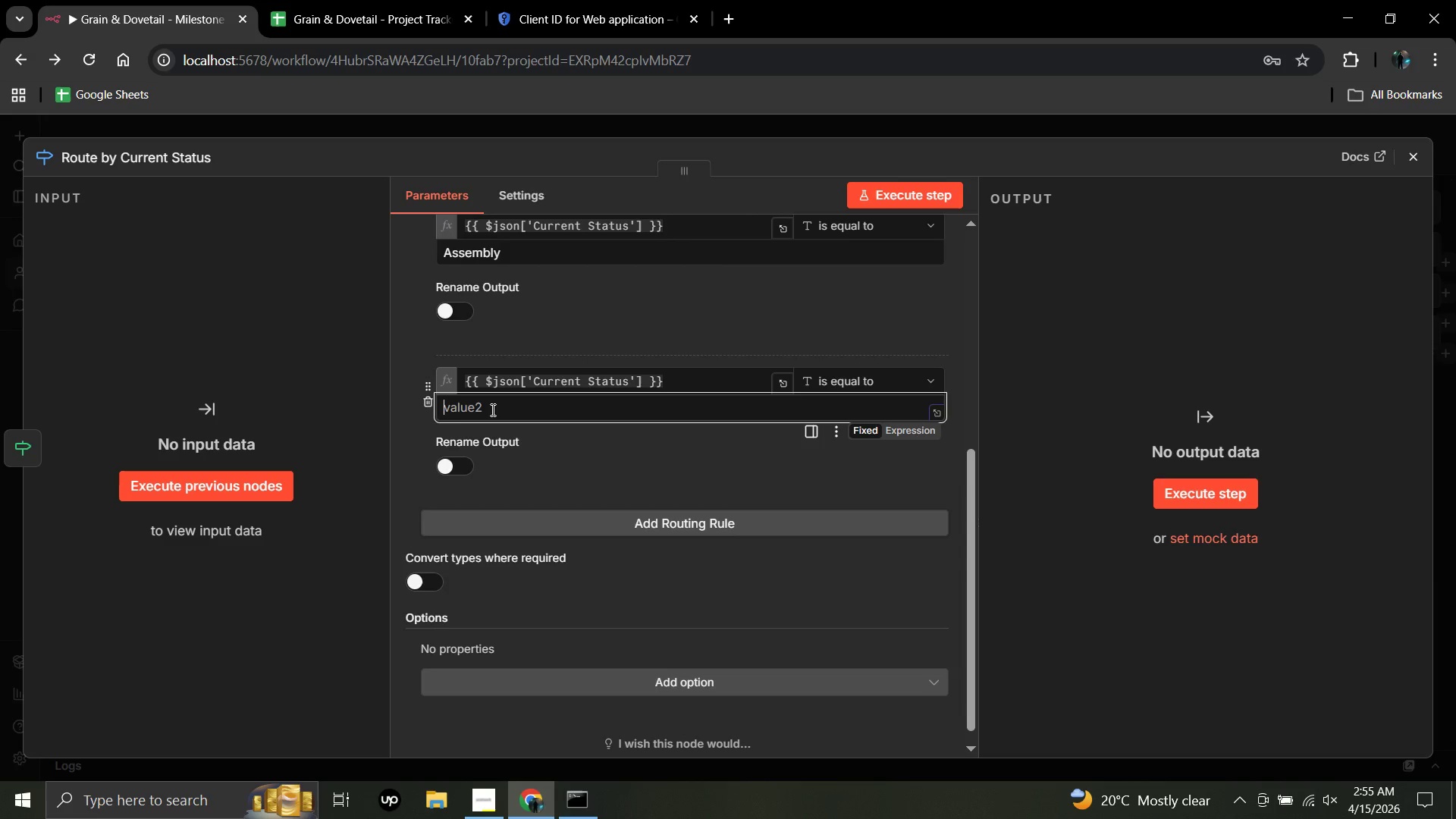 
type(Fini)
 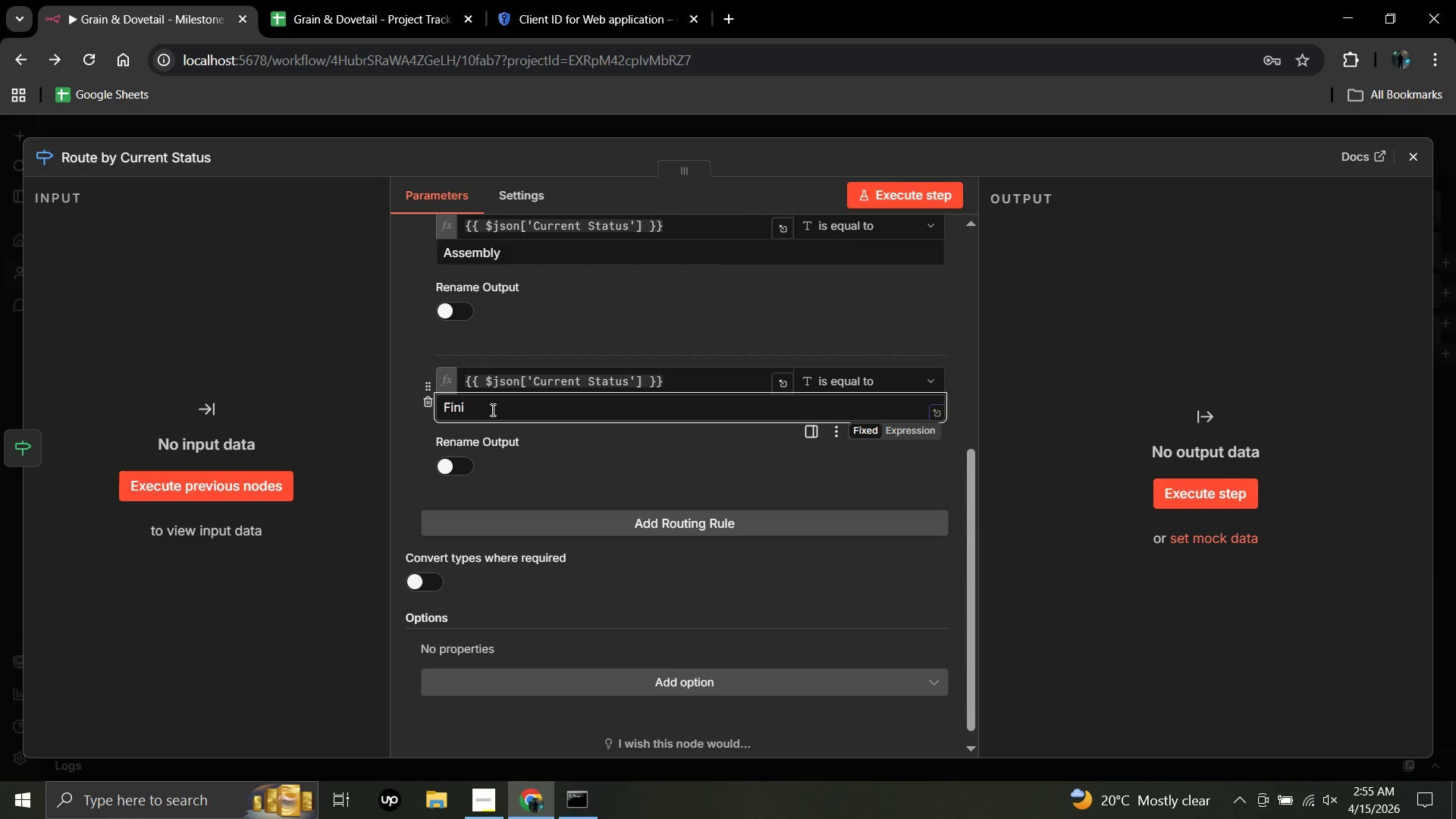 
type(shing)
 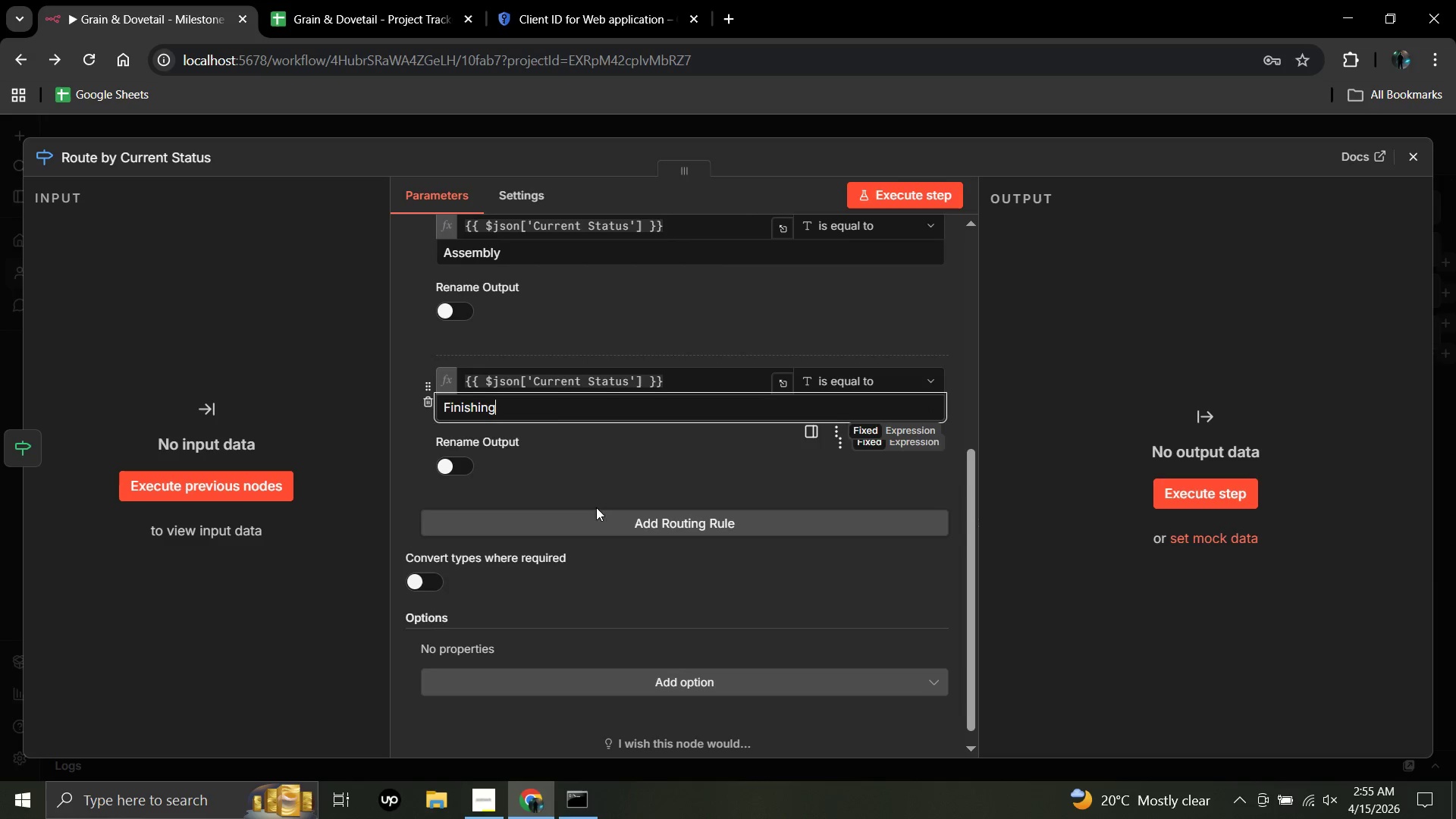 
left_click([673, 519])
 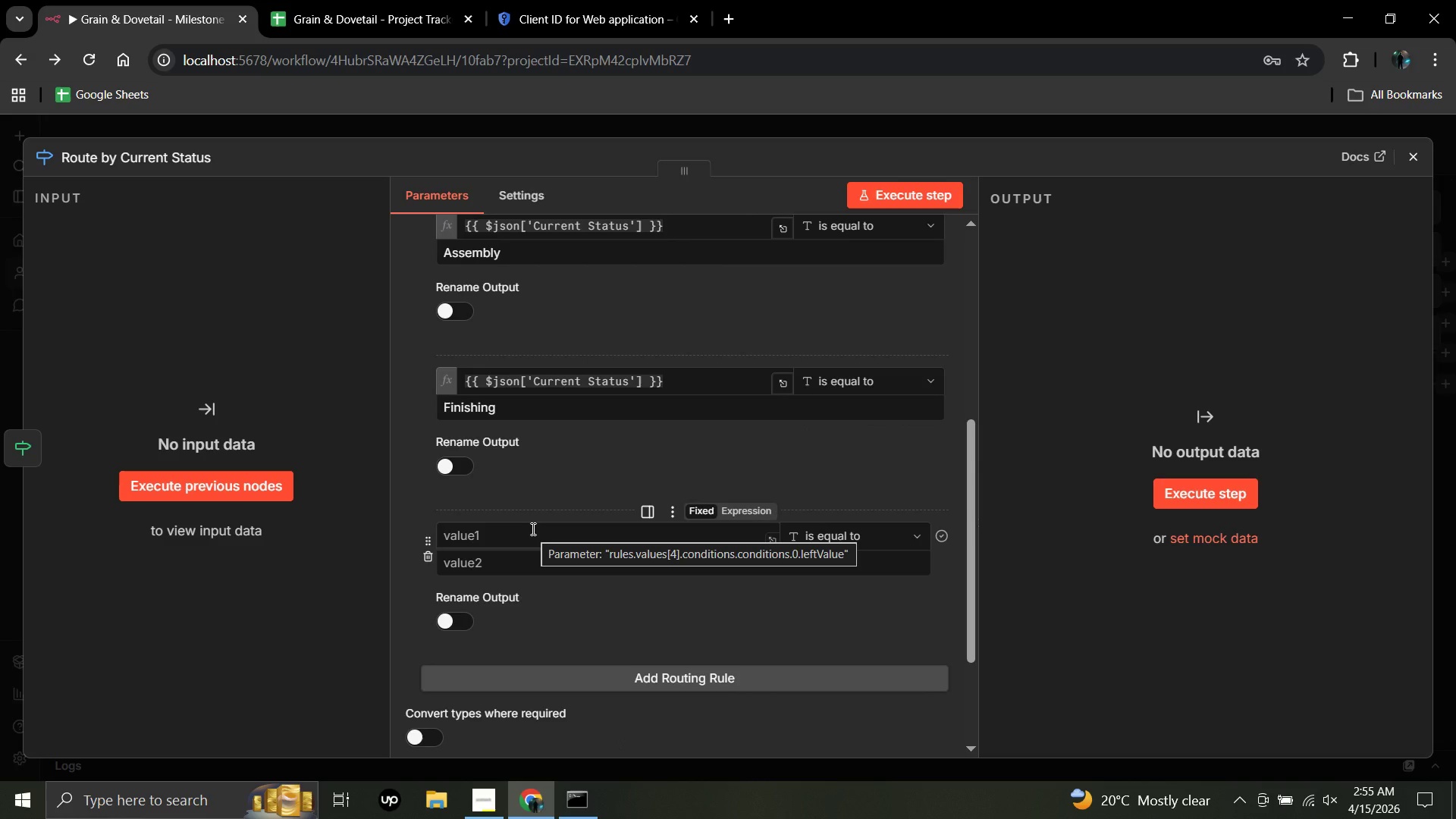 
left_click([529, 535])
 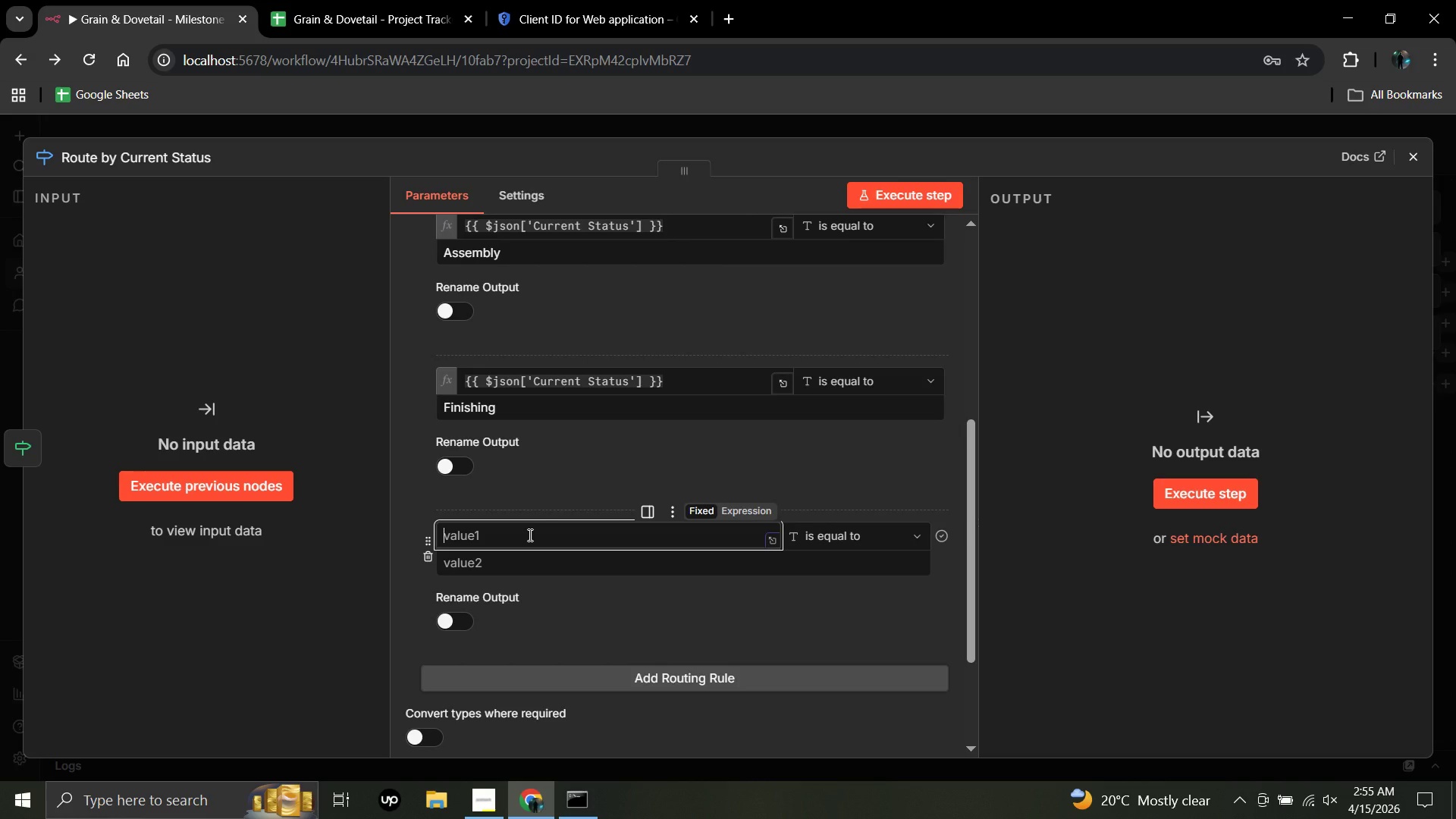 
wait(11.78)
 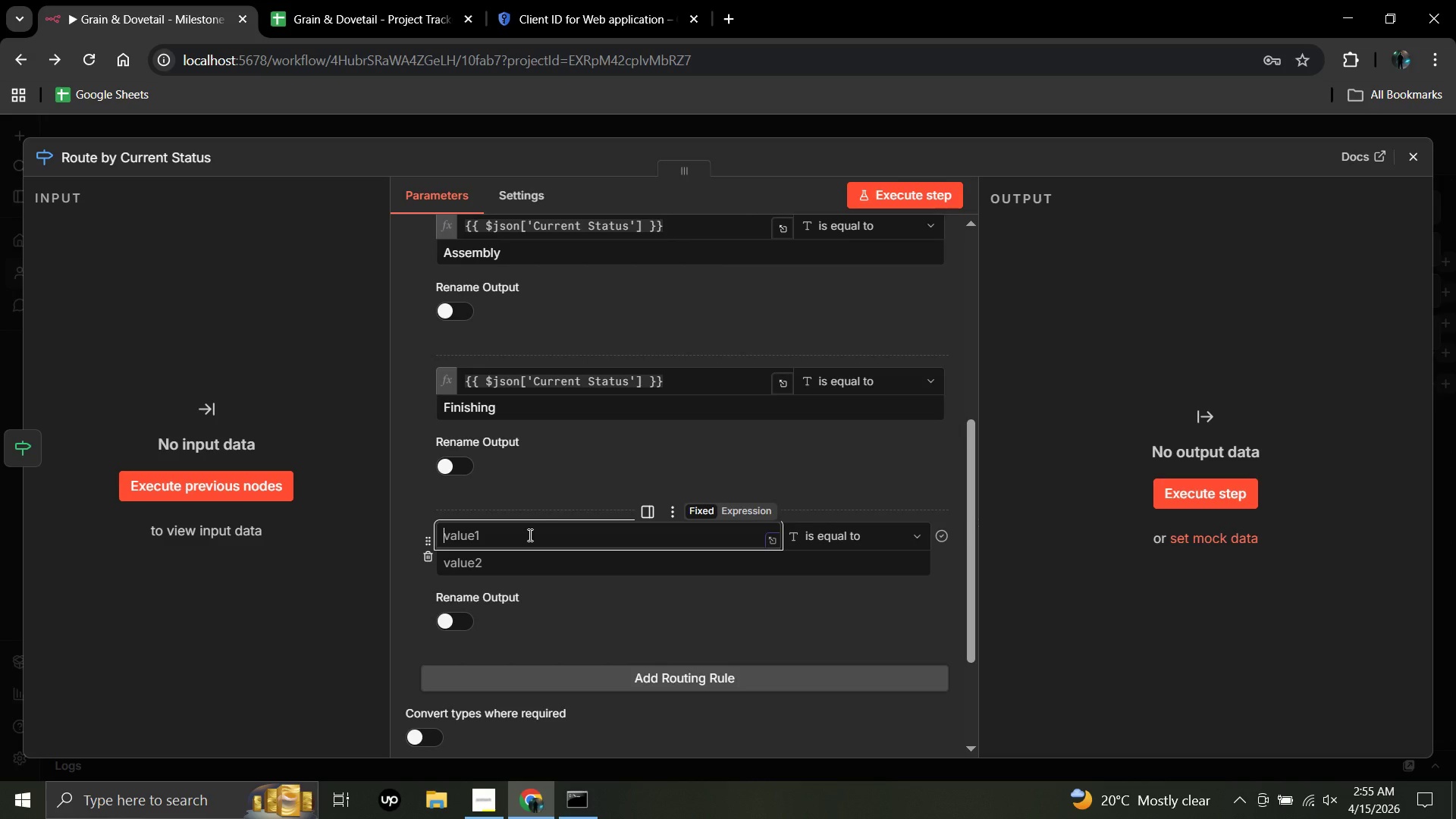 
key(Shift+BracketLeft)
 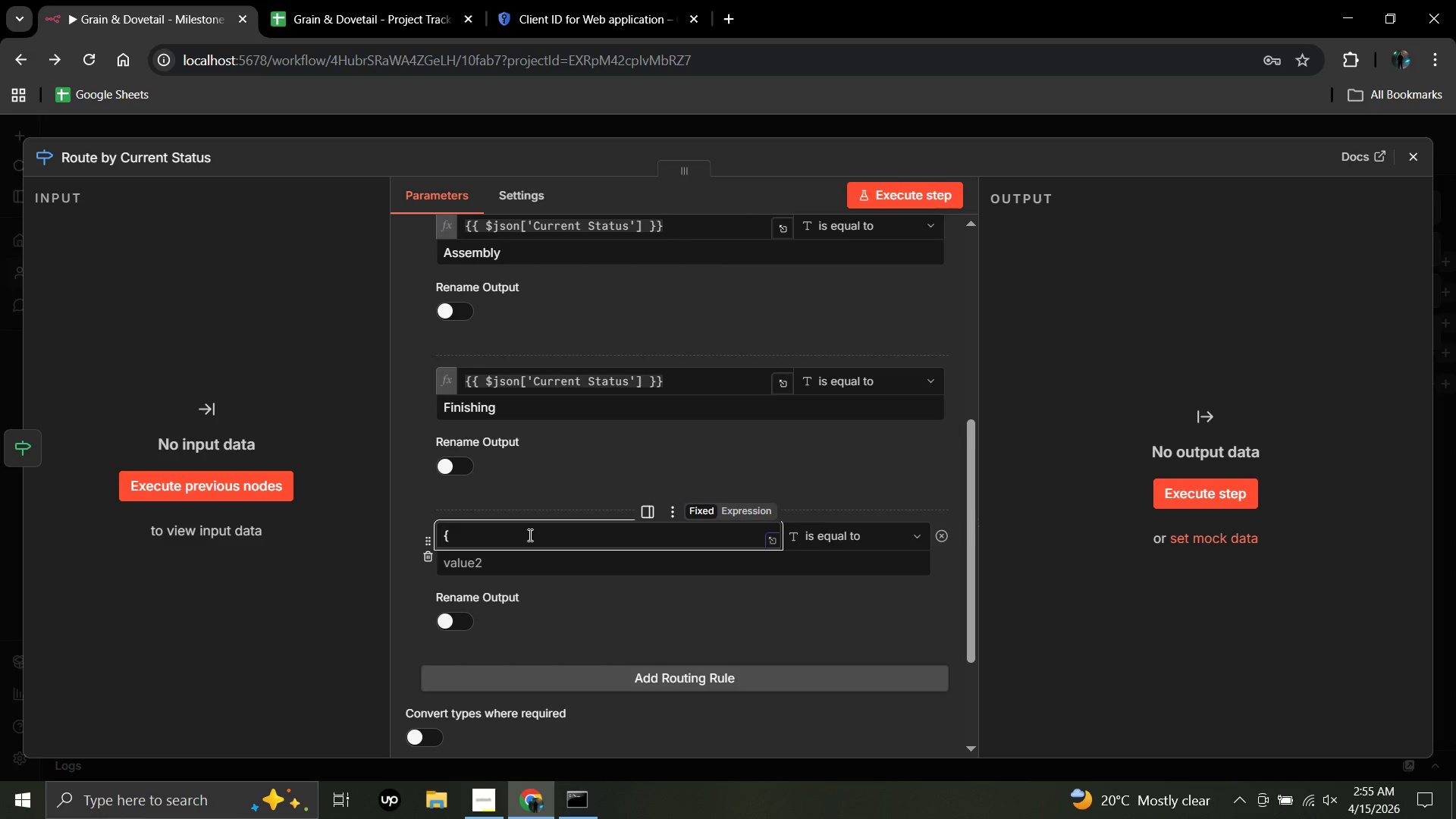 
key(Shift+BracketLeft)
 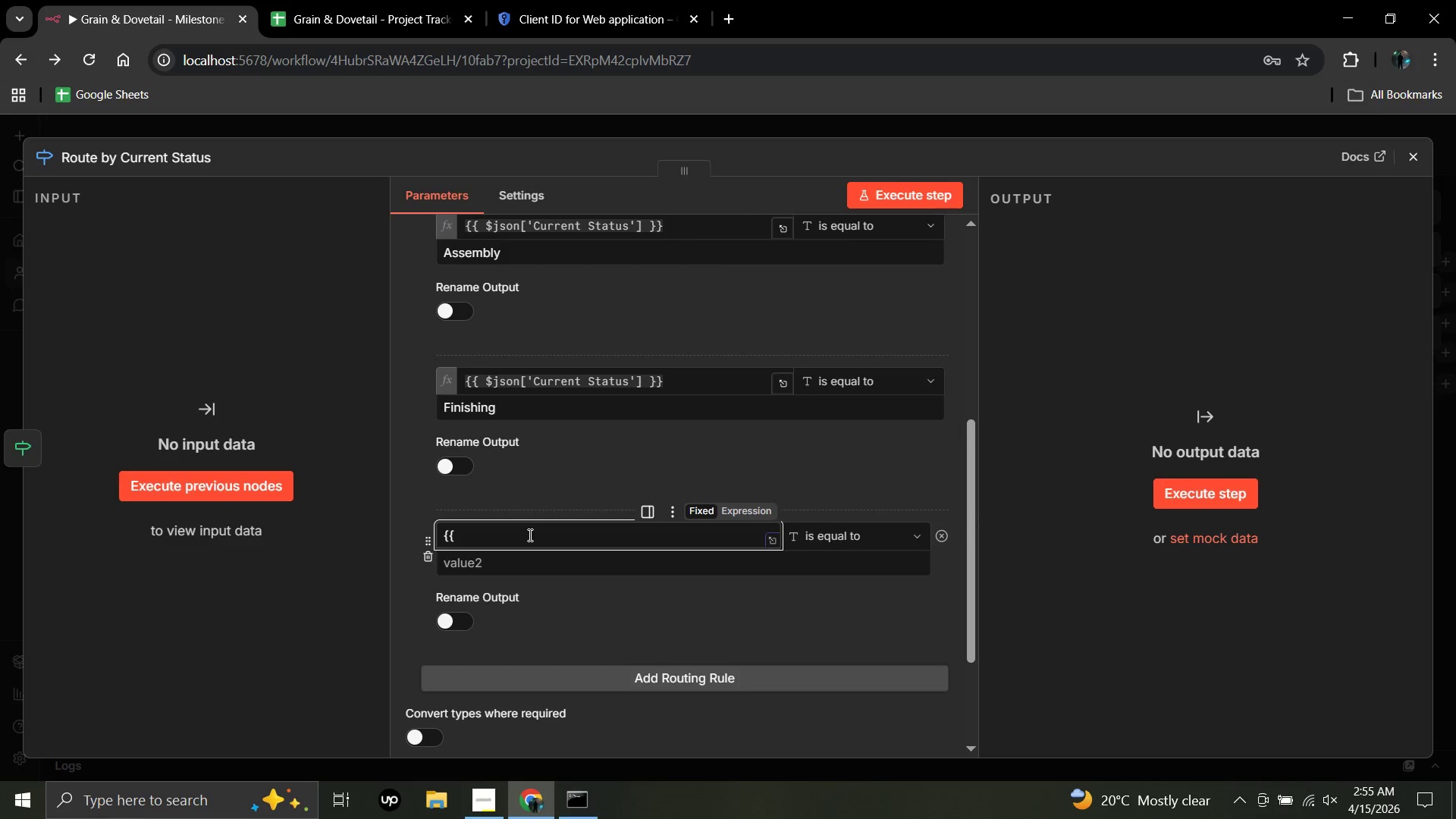 
hold_key(key=ShiftRight, duration=1.36)
 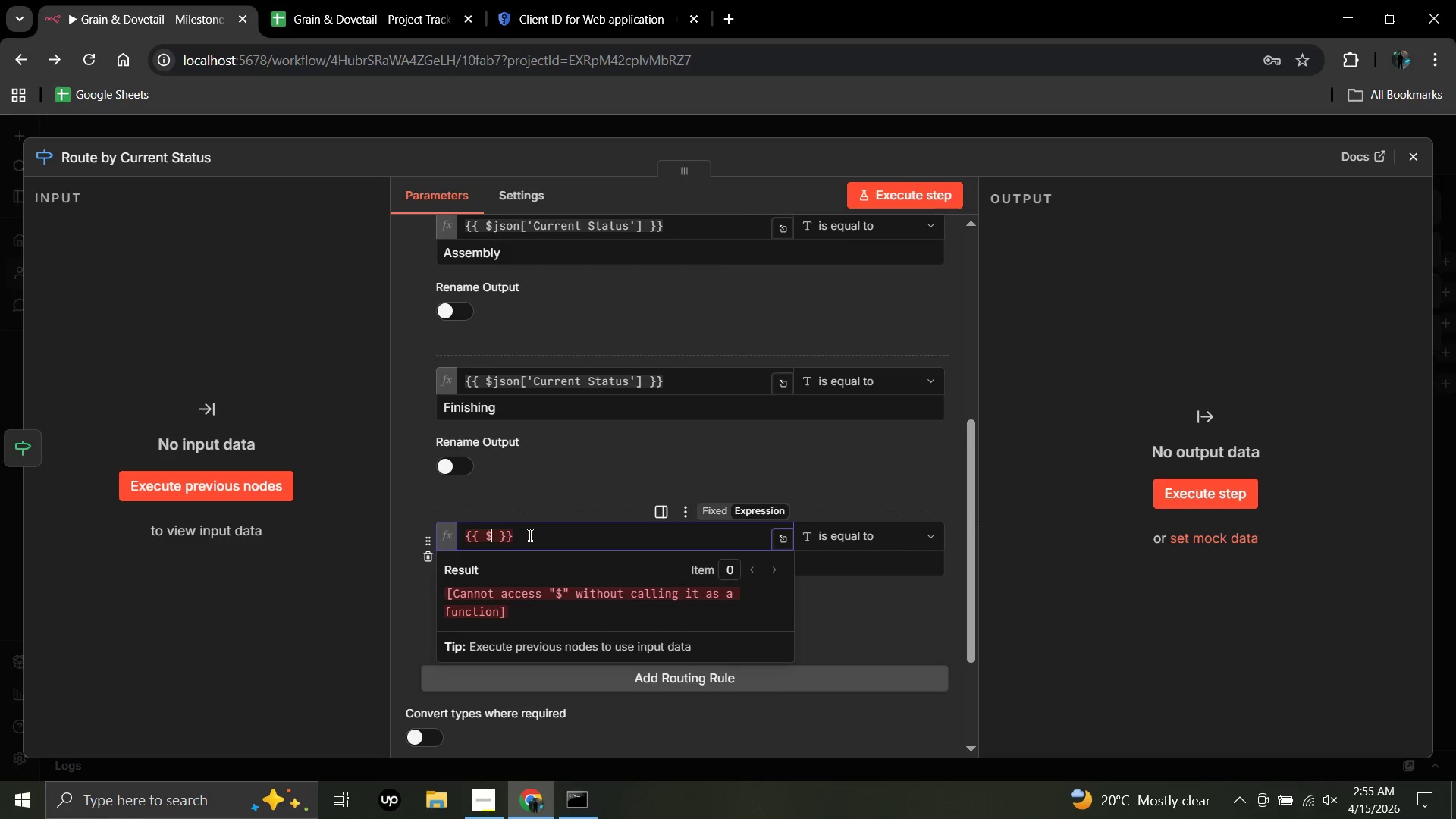 
hold_key(key=4, duration=0.42)
 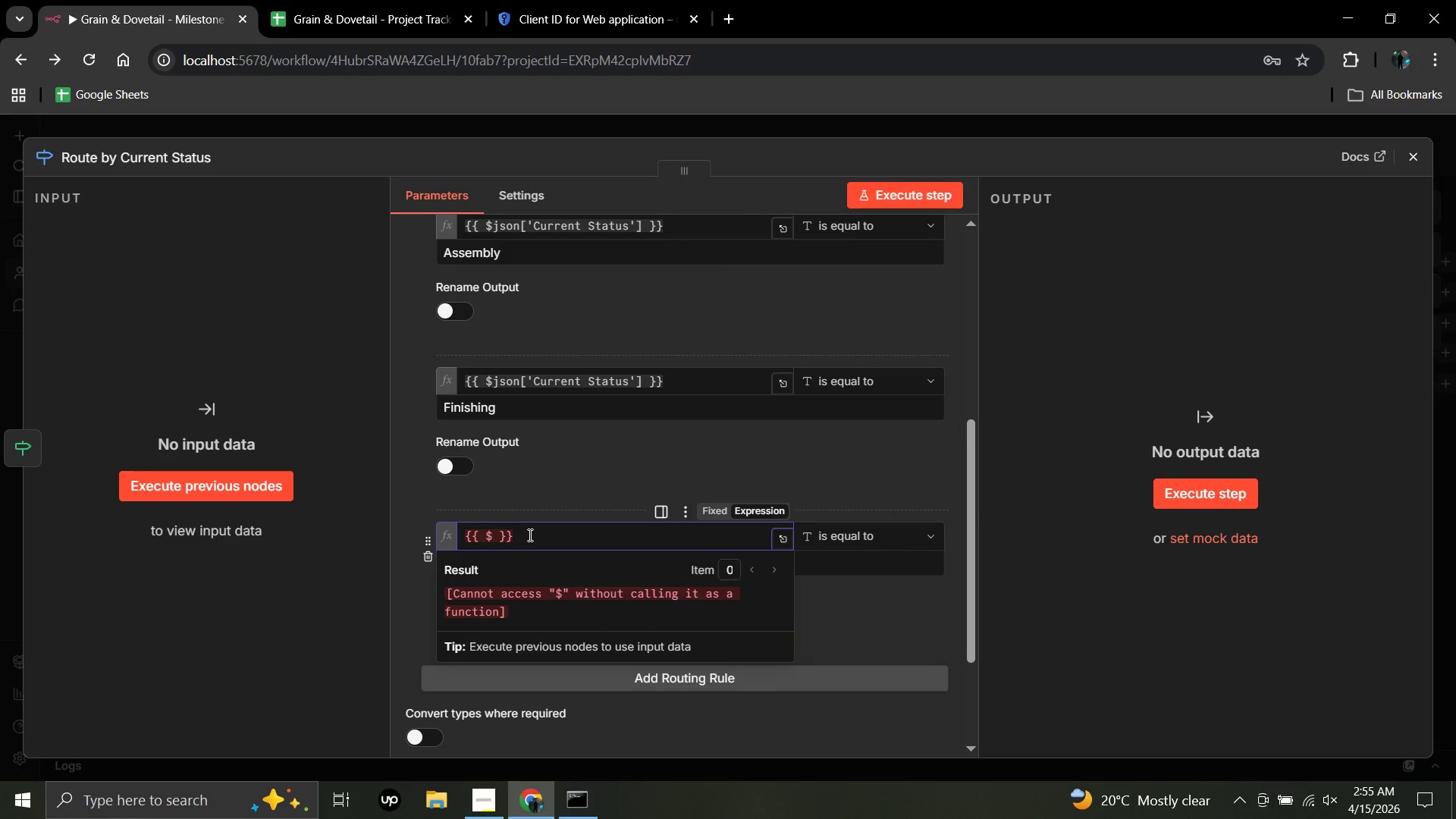 
type(json[)
 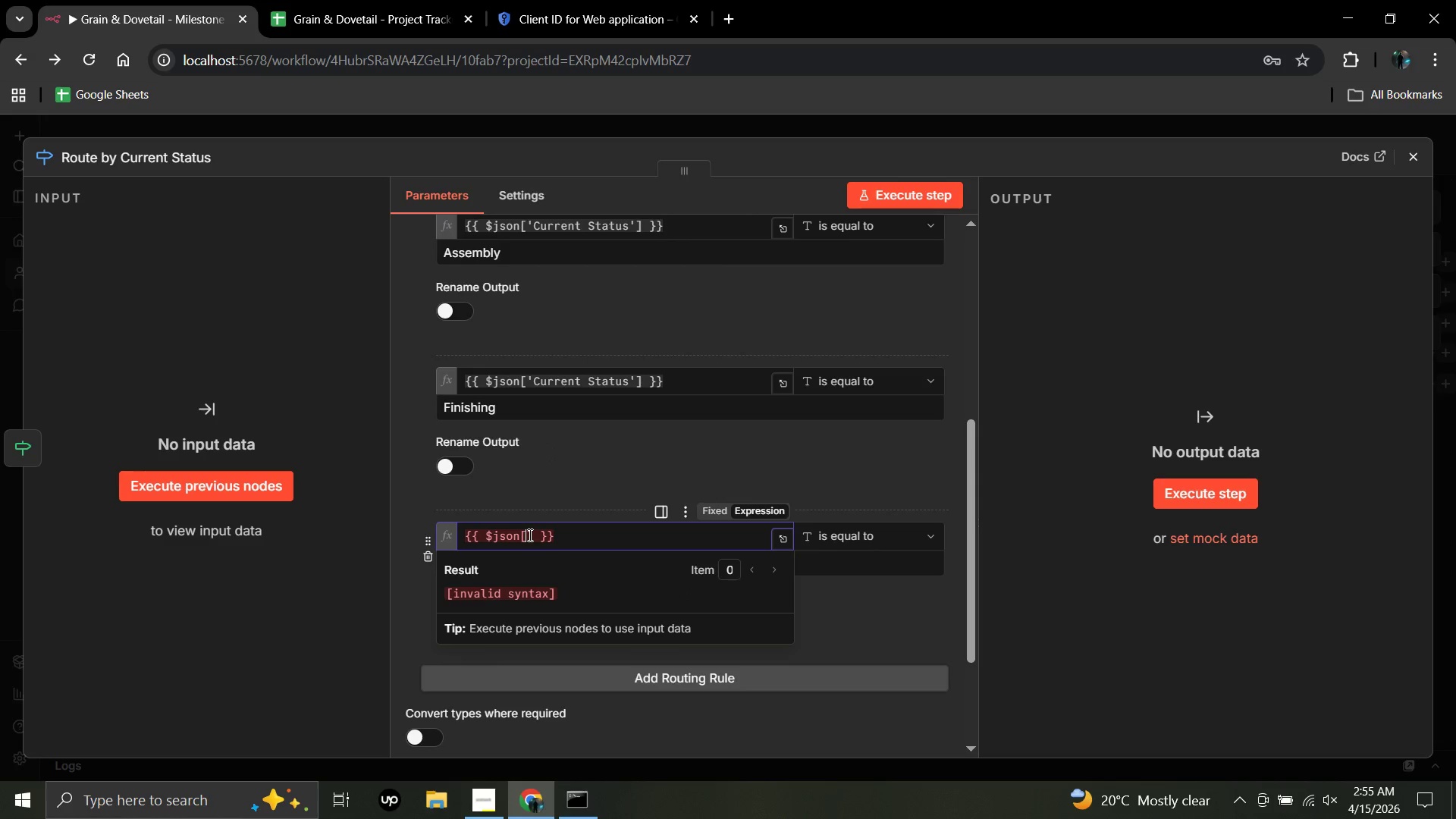 
type('CurrentStatus)
 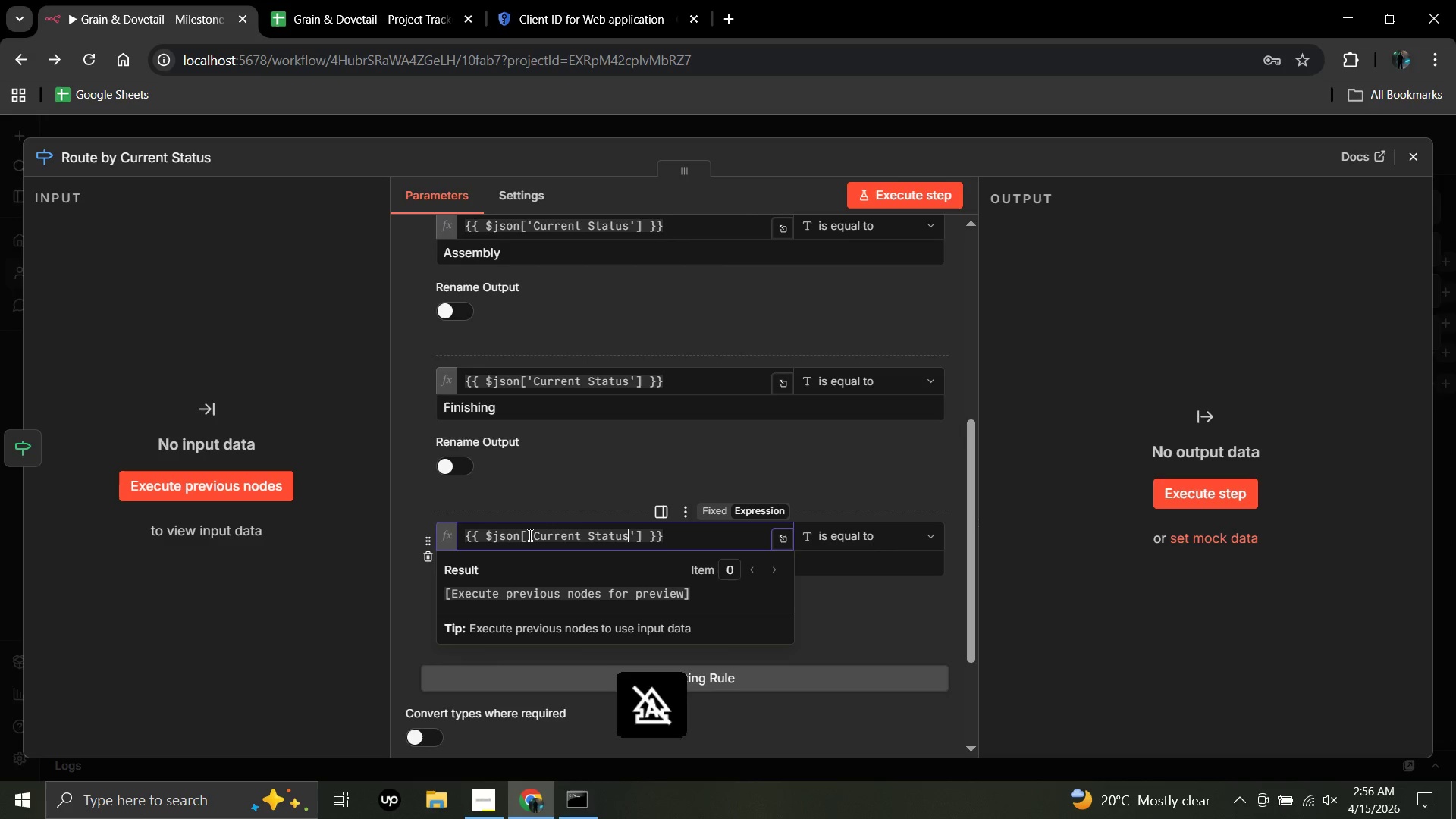 
hold_key(key=Space, duration=0.34)
 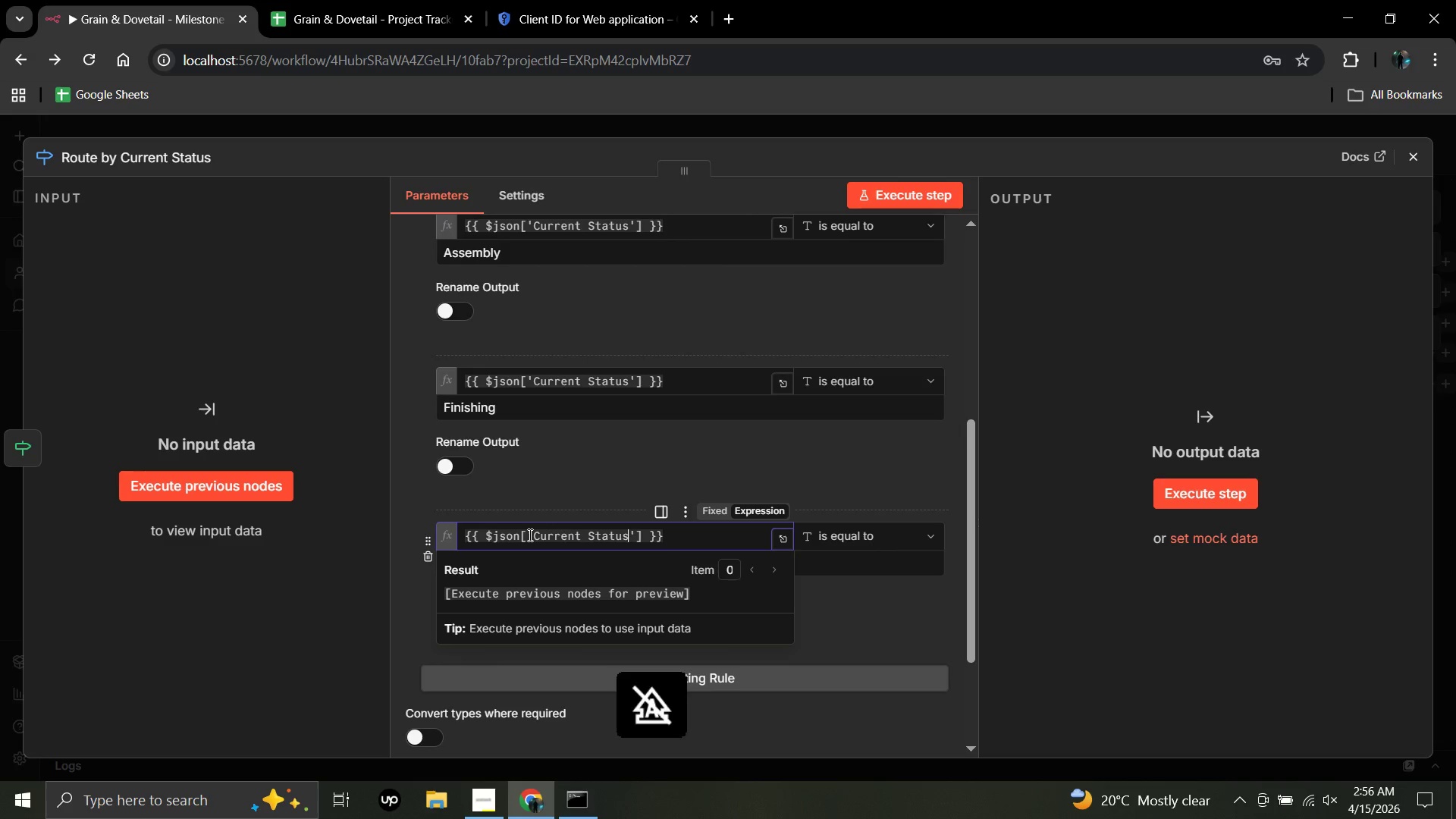 
wait(5.55)
 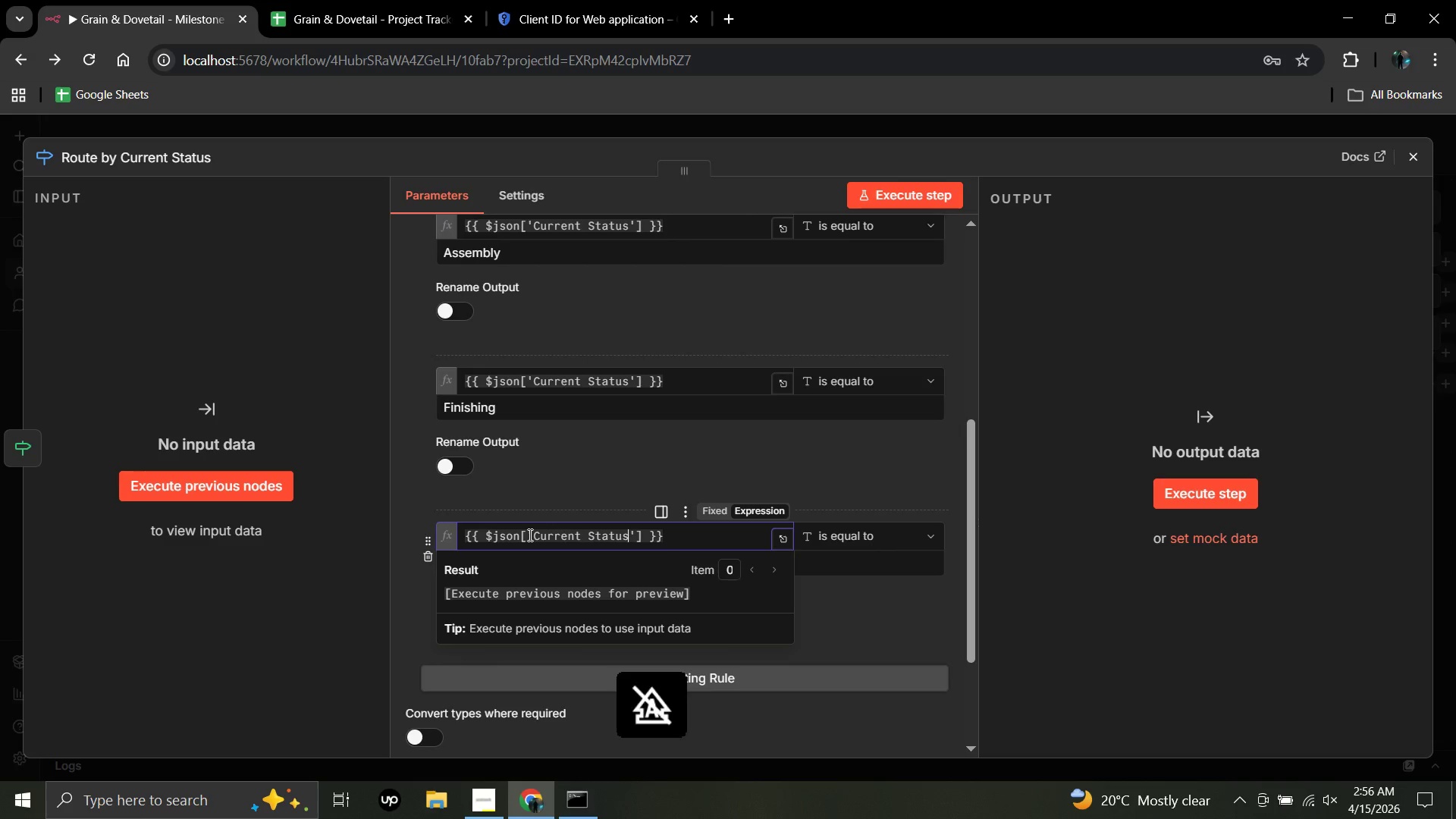 
left_click([313, 571])
 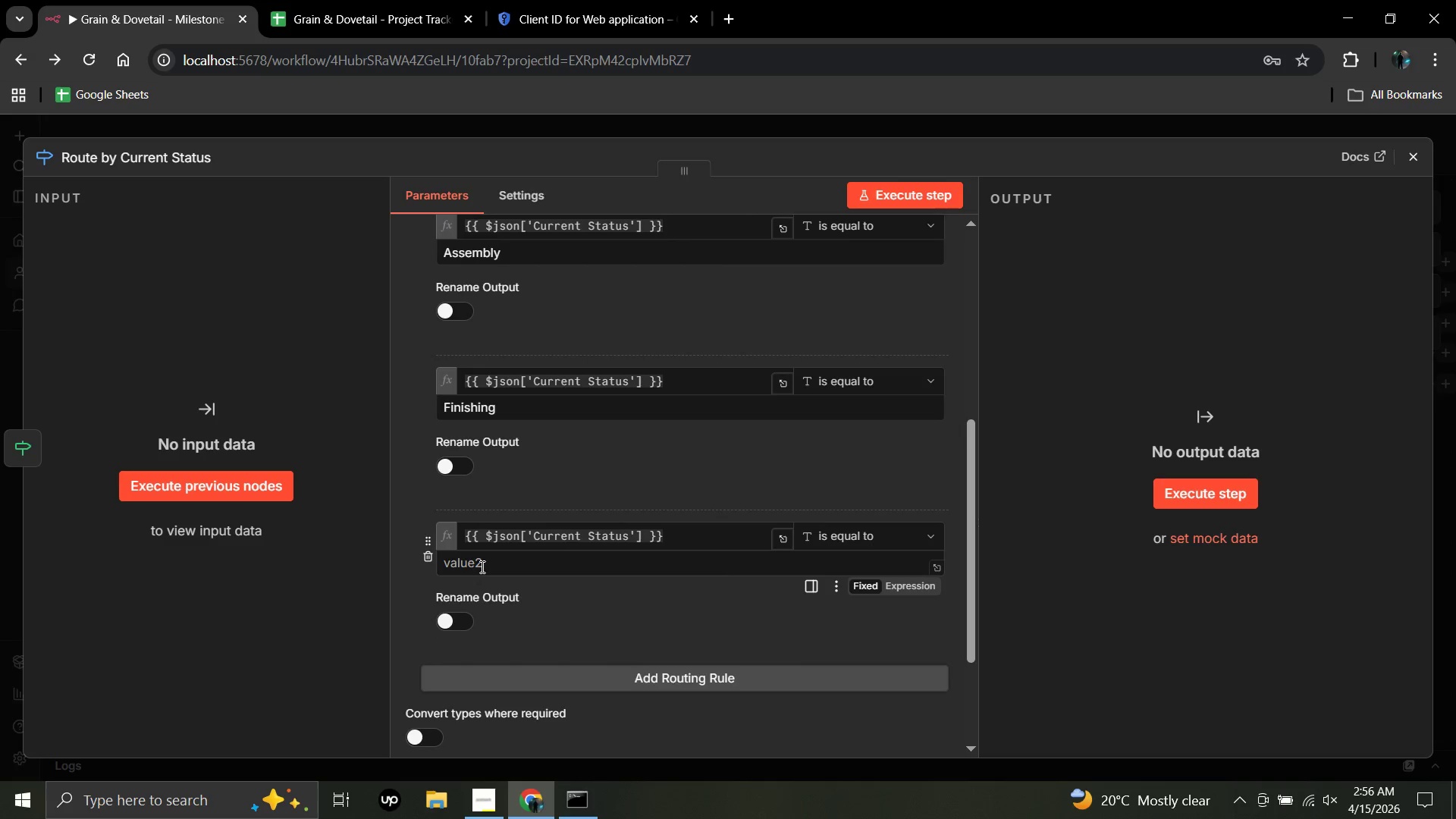 
left_click([482, 563])
 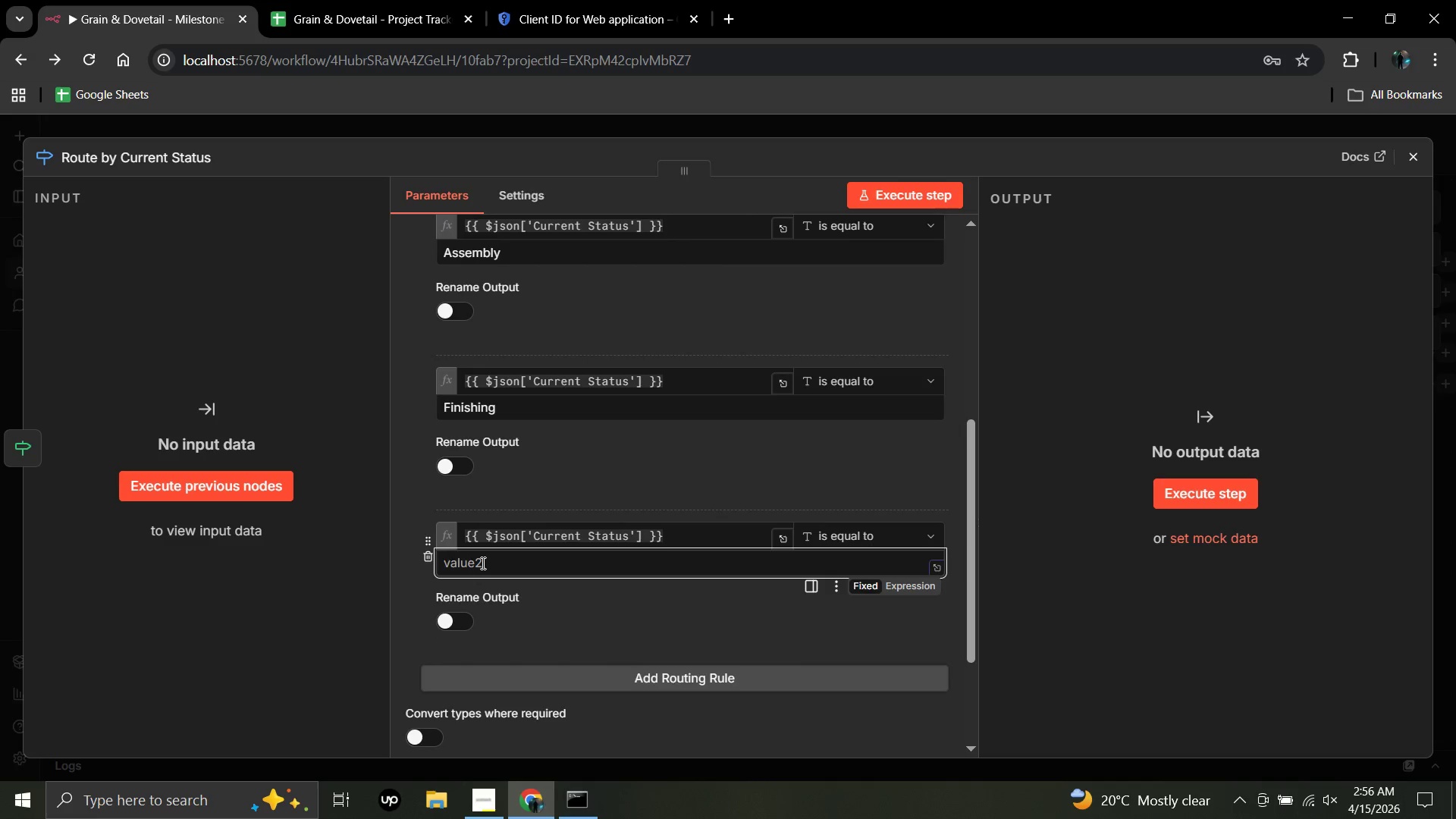 
type(eady)
 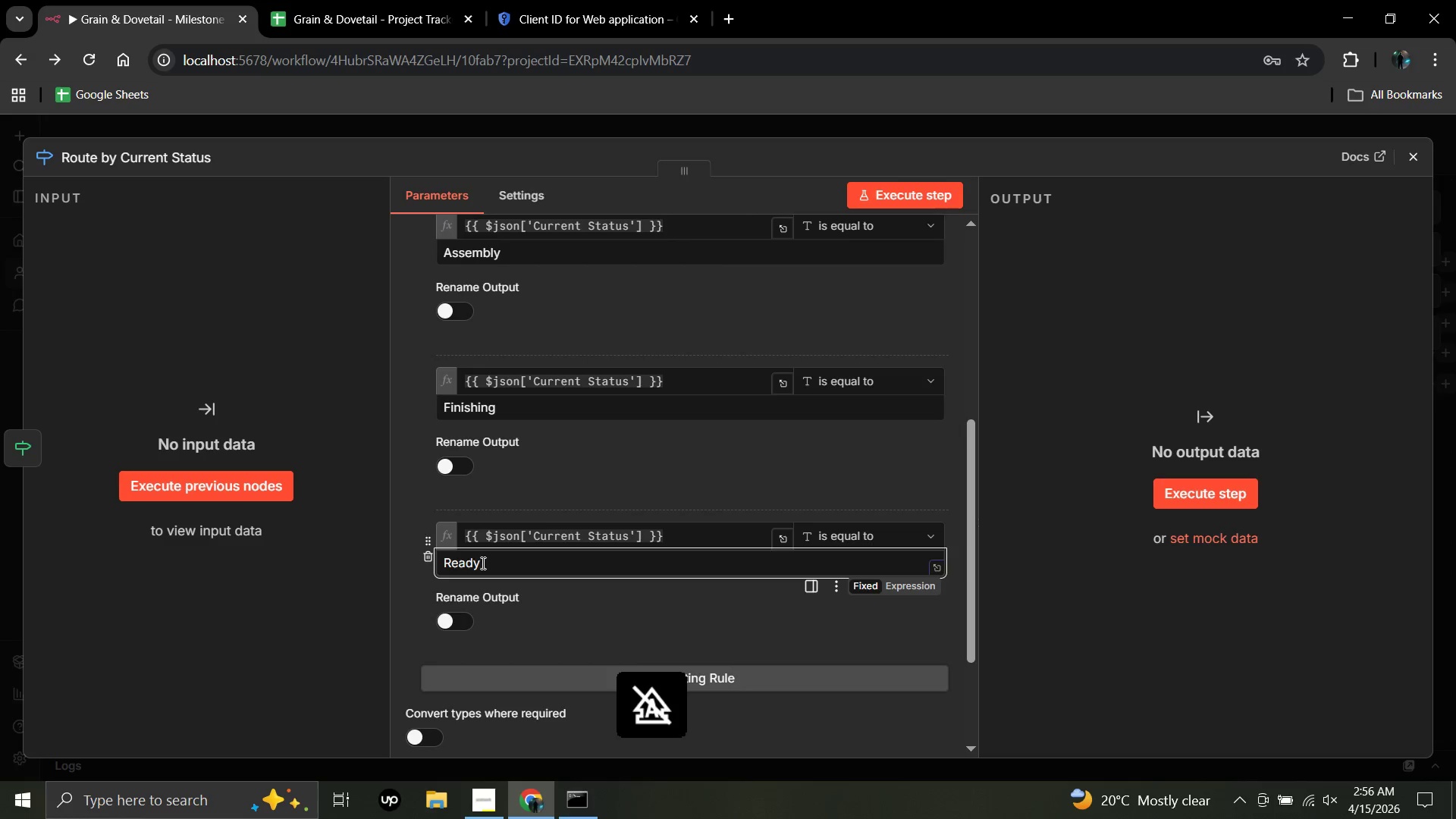 
hold_key(key=R, duration=0.36)
 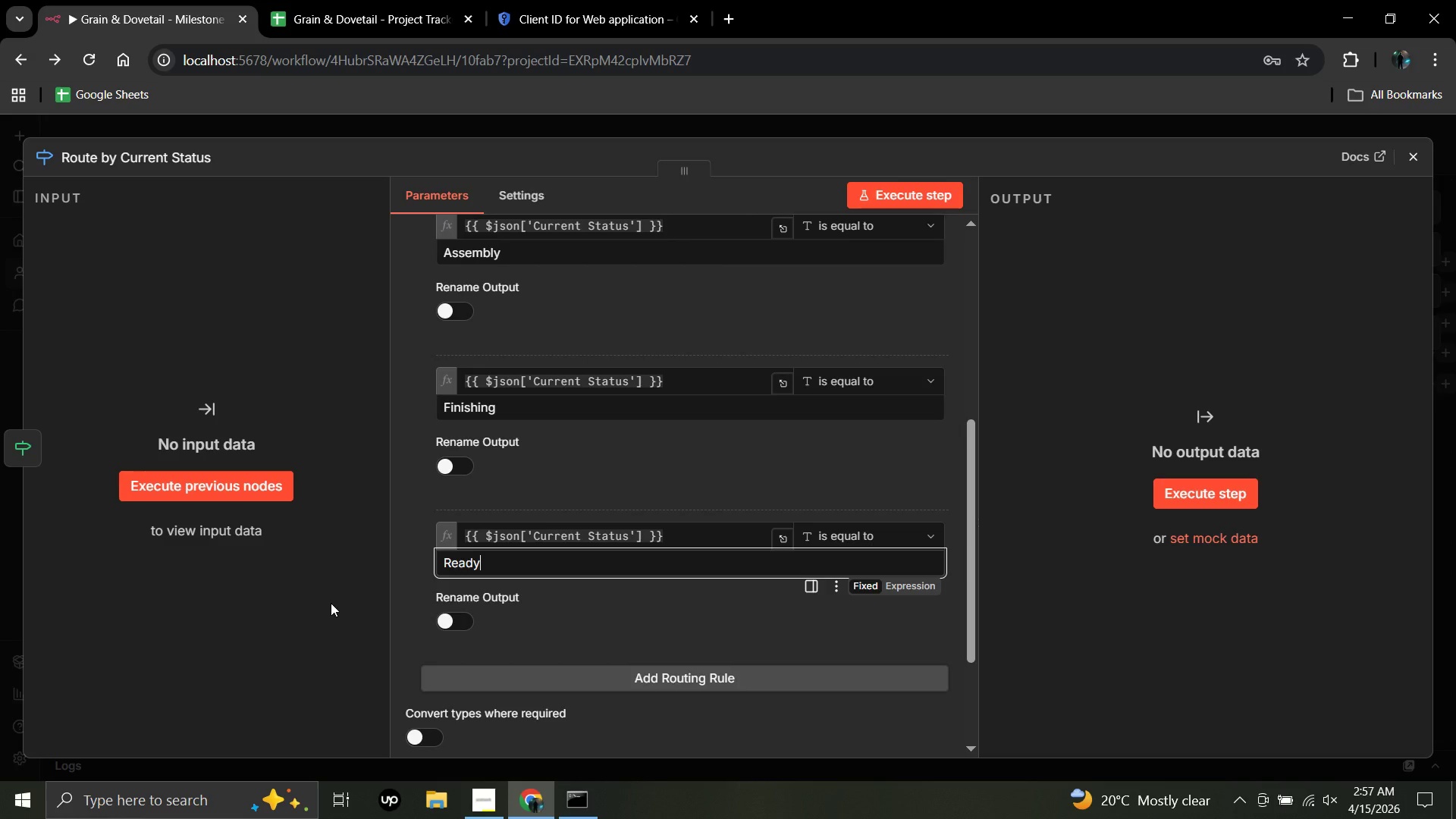 
wait(80.44)
 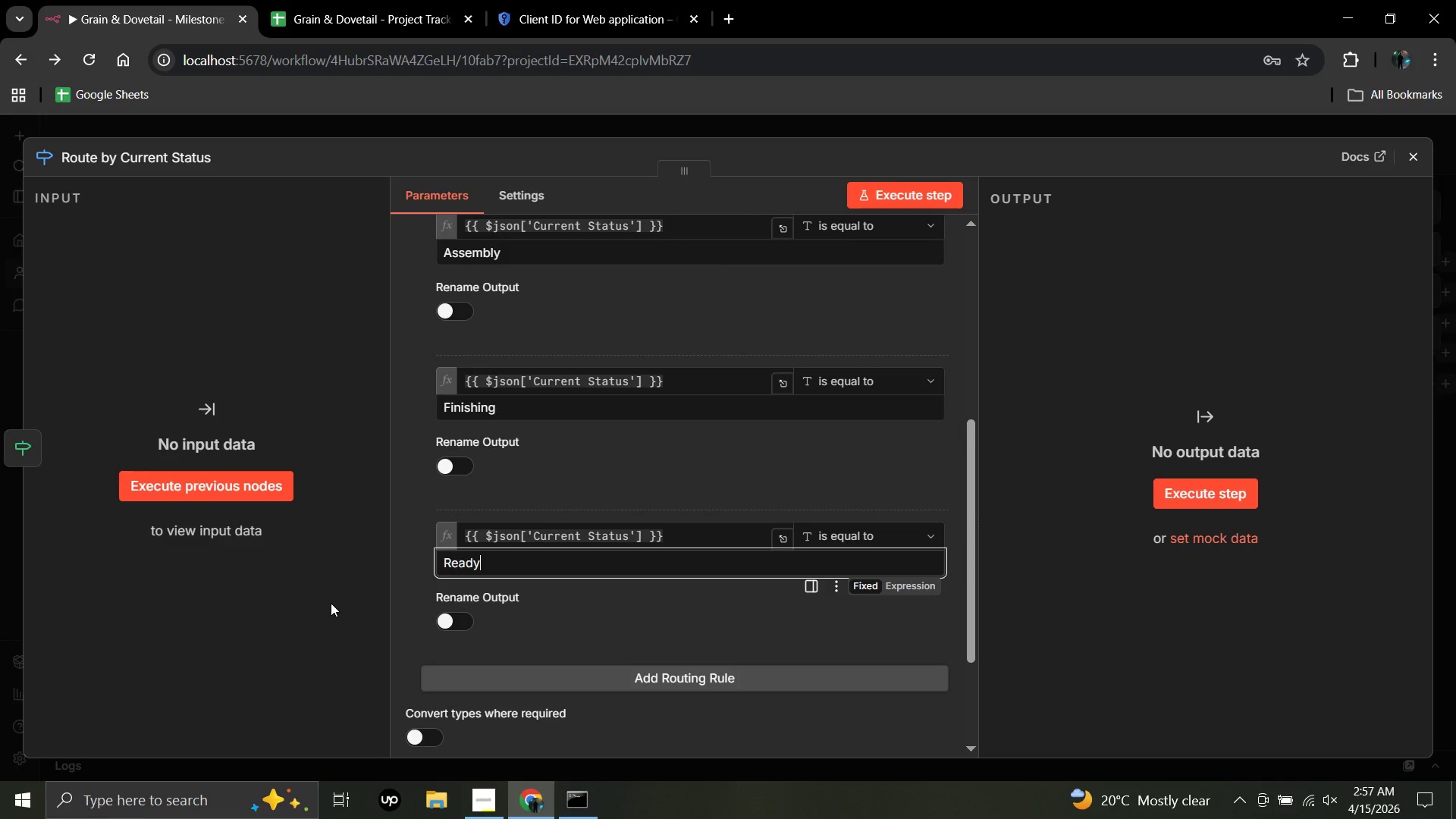 
left_click([1412, 154])
 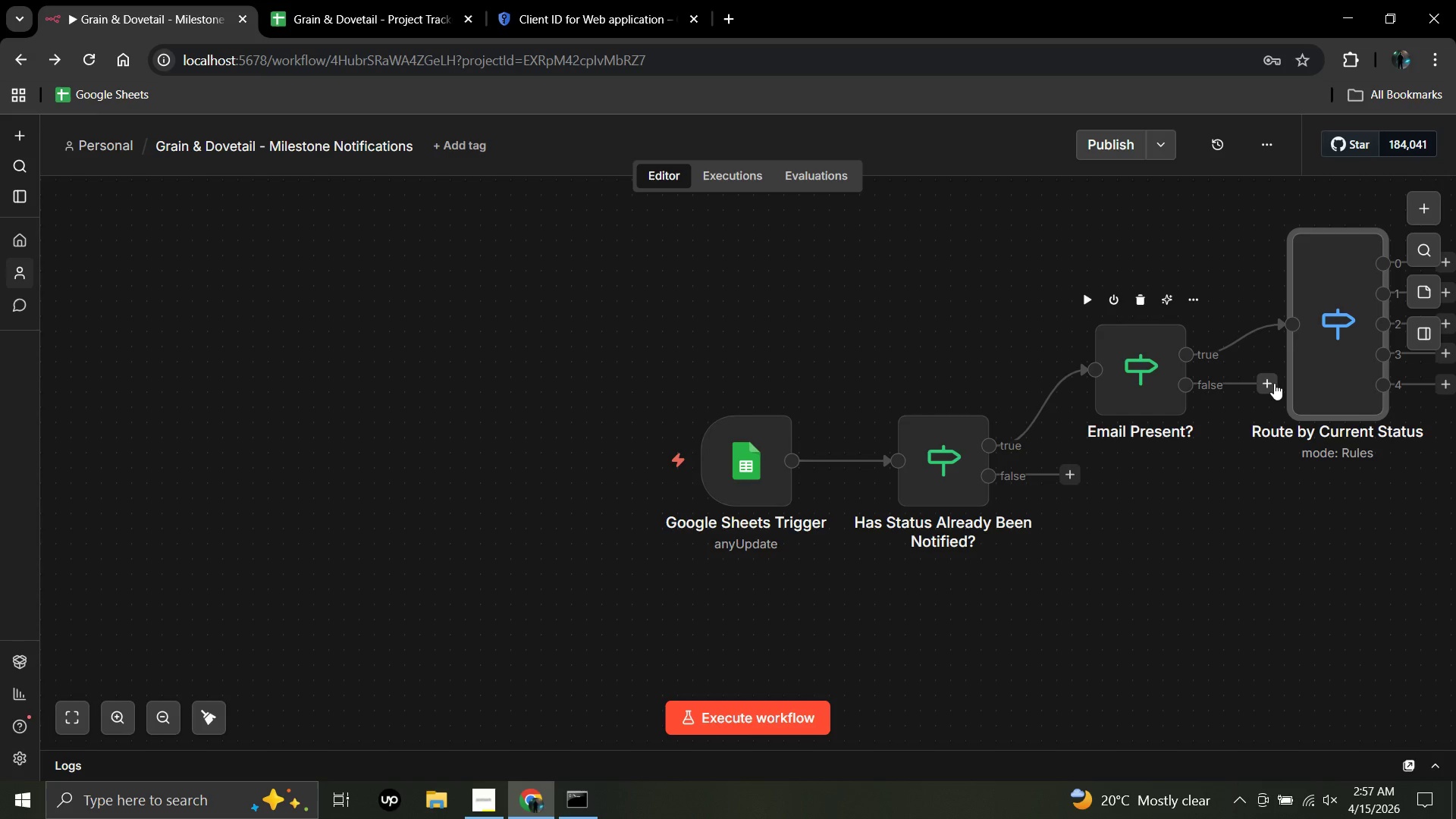 
wait(8.75)
 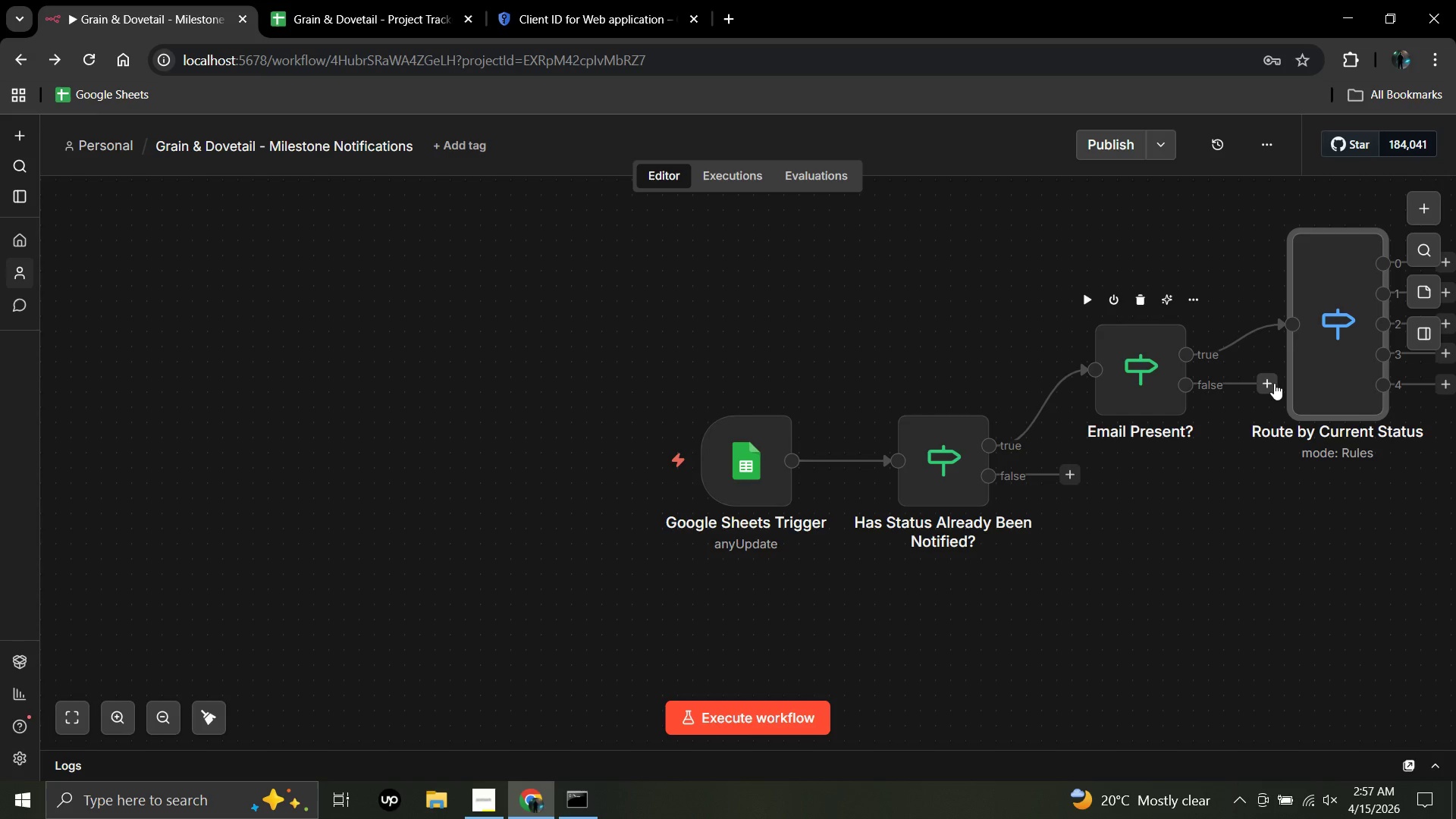 
mouse_move([1160, 312])
 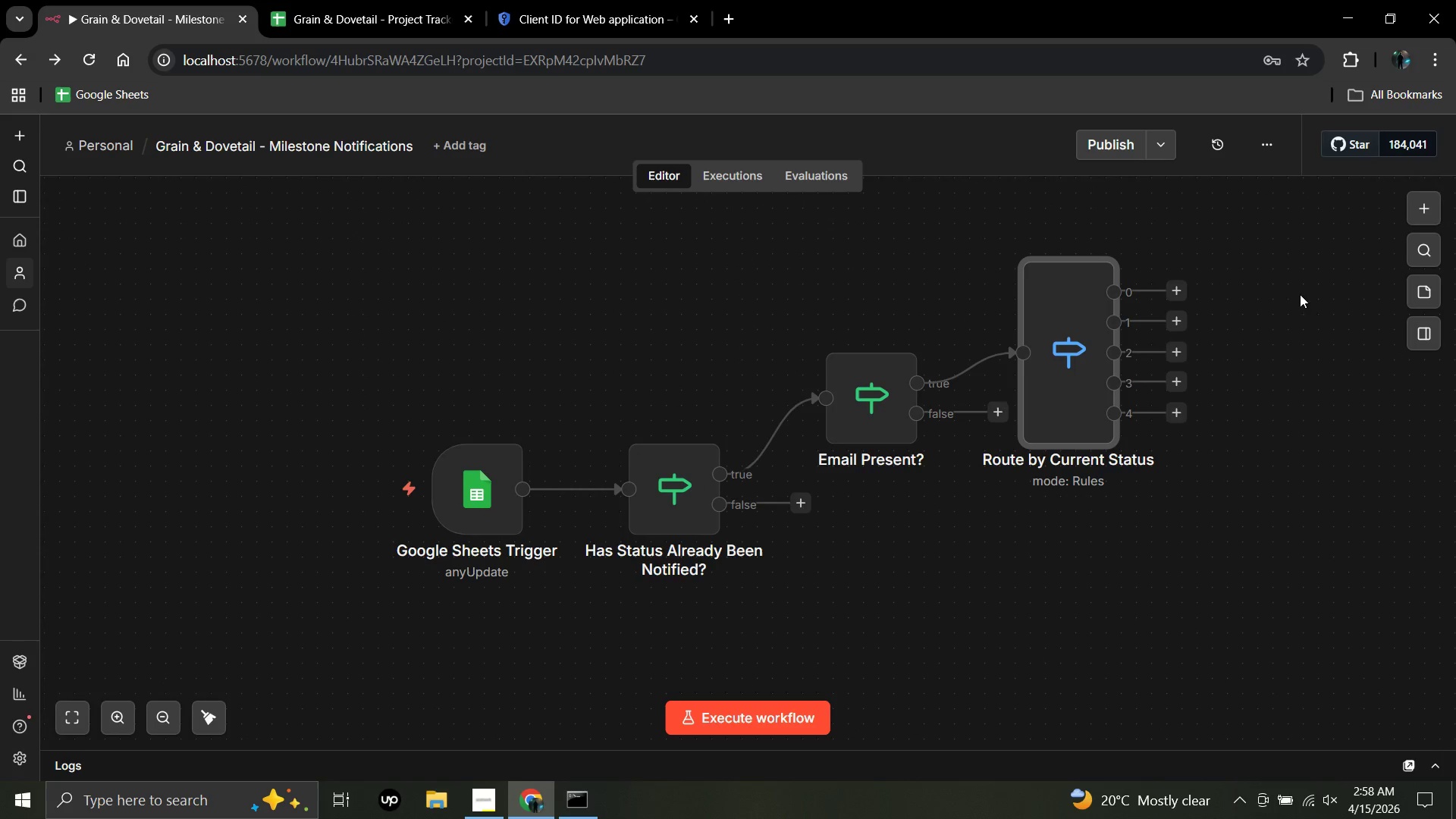 
wait(12.72)
 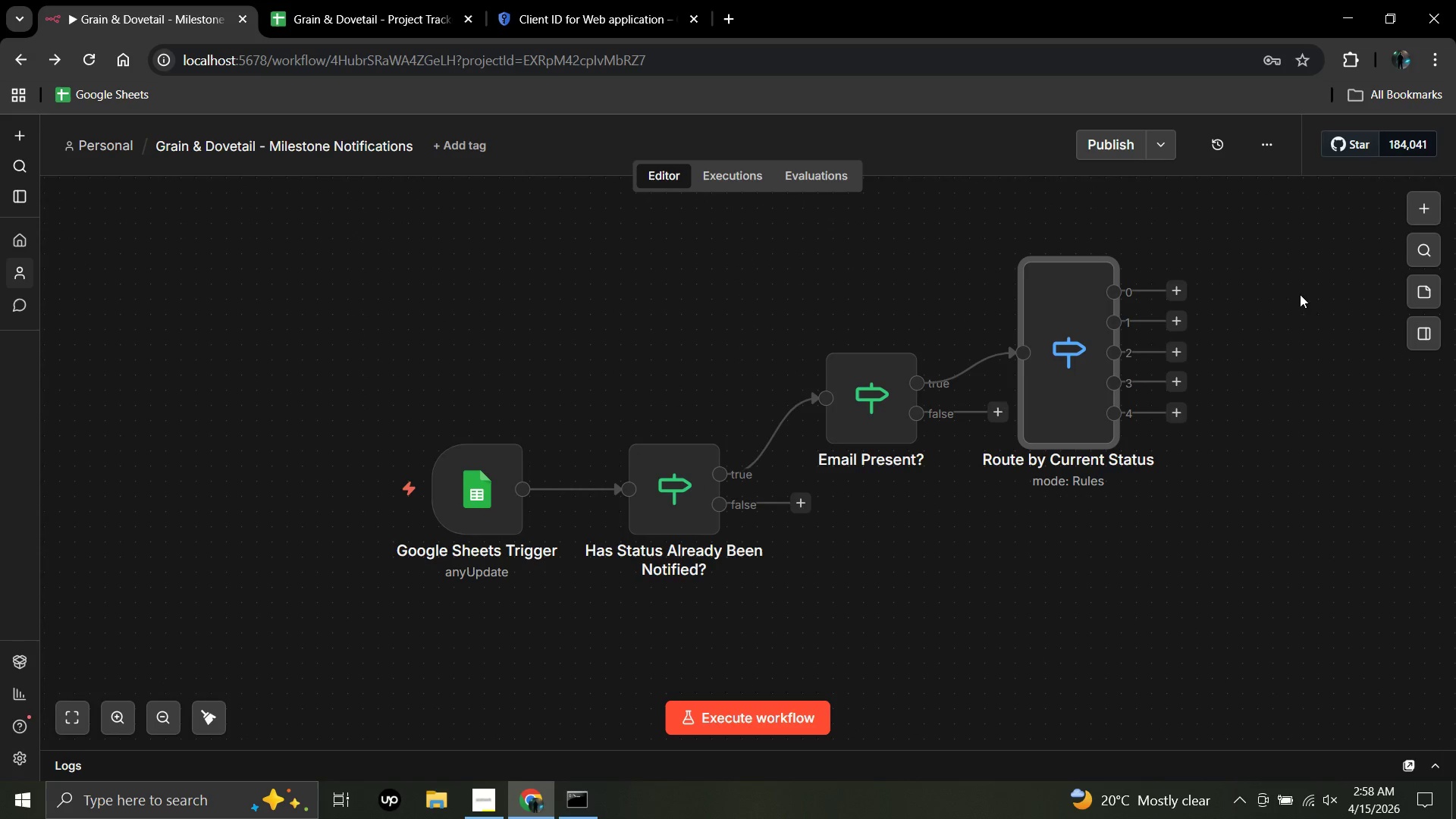 
left_click([1179, 290])
 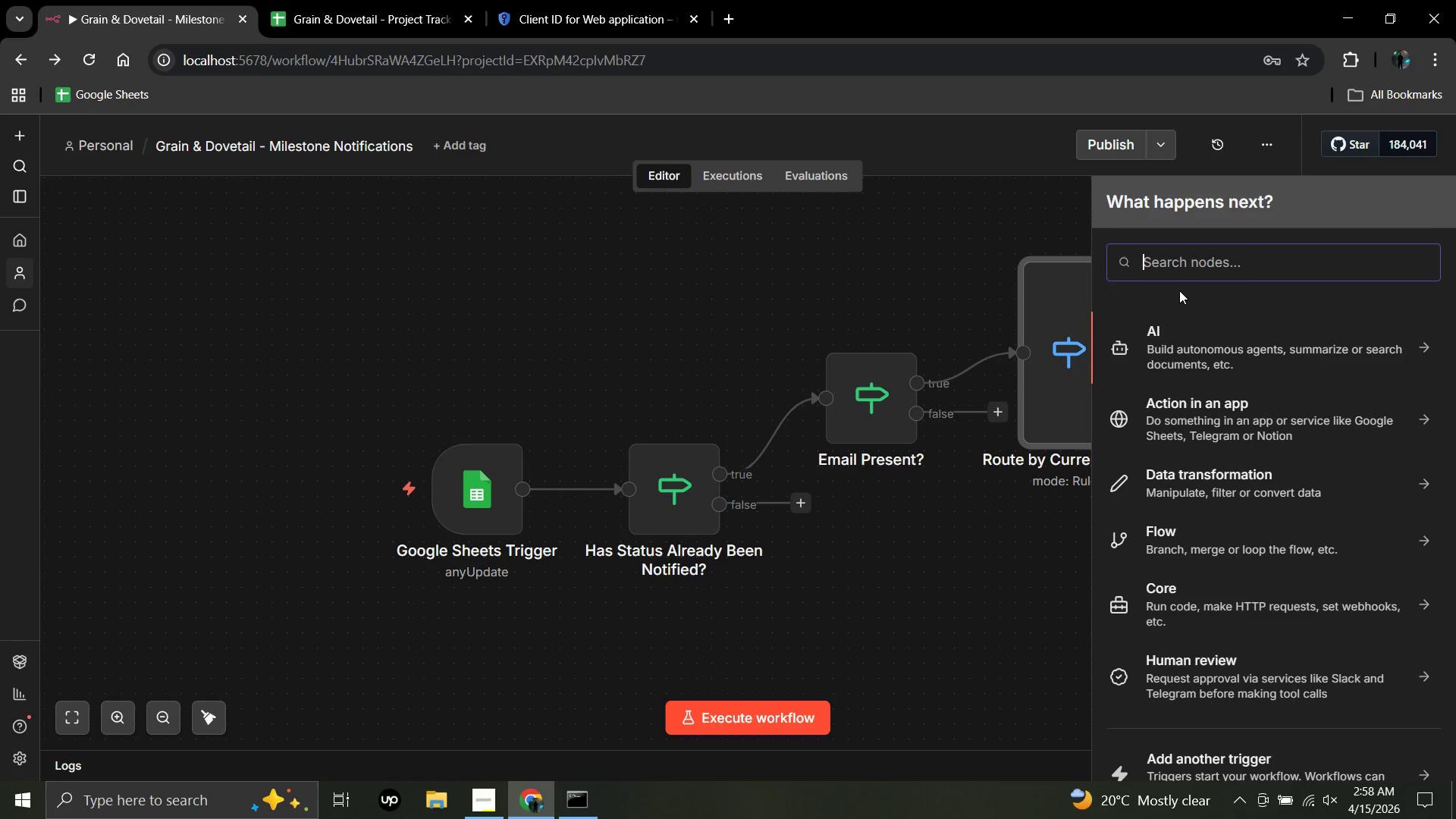 
wait(25.39)
 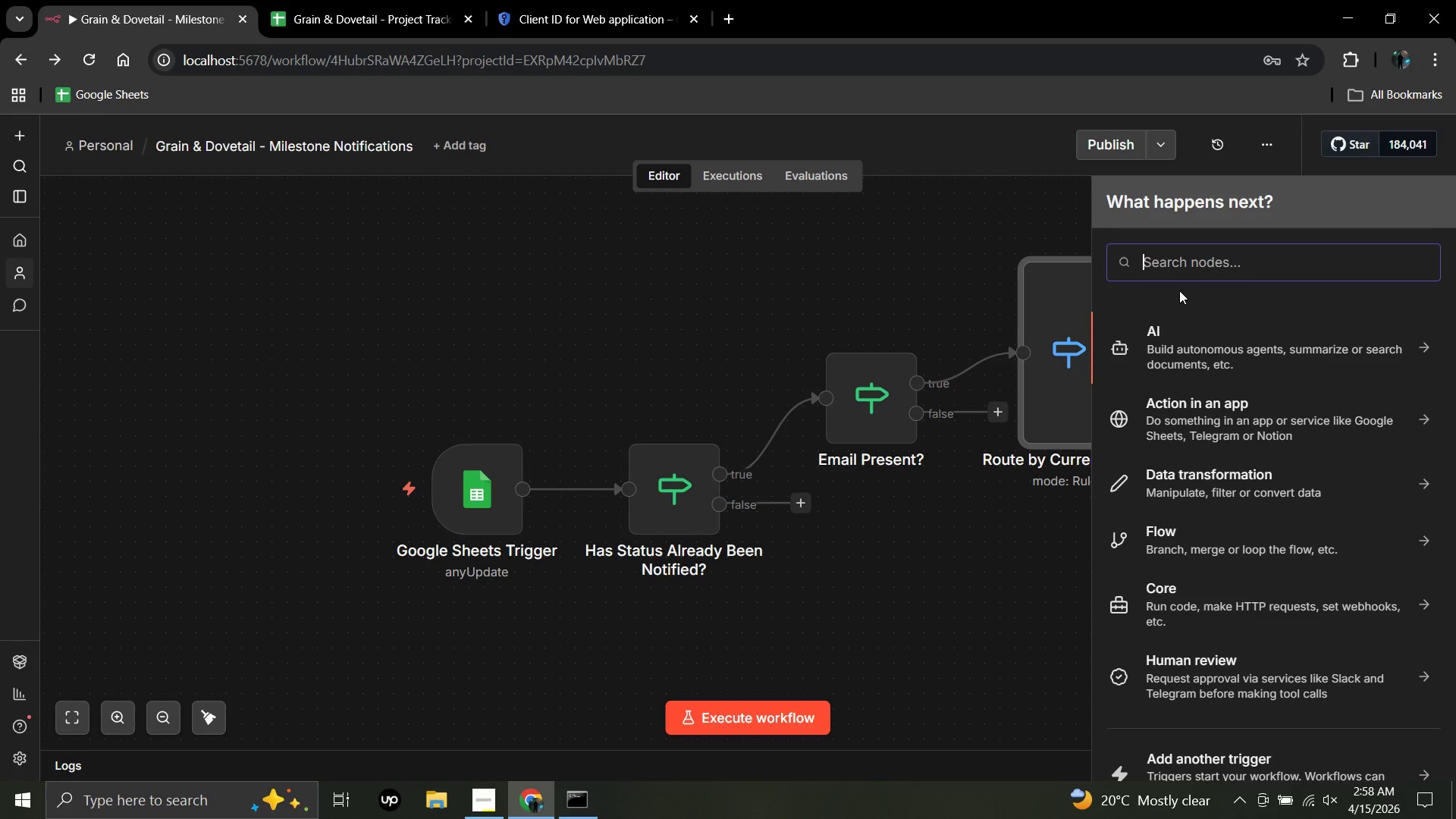 
type(send)
 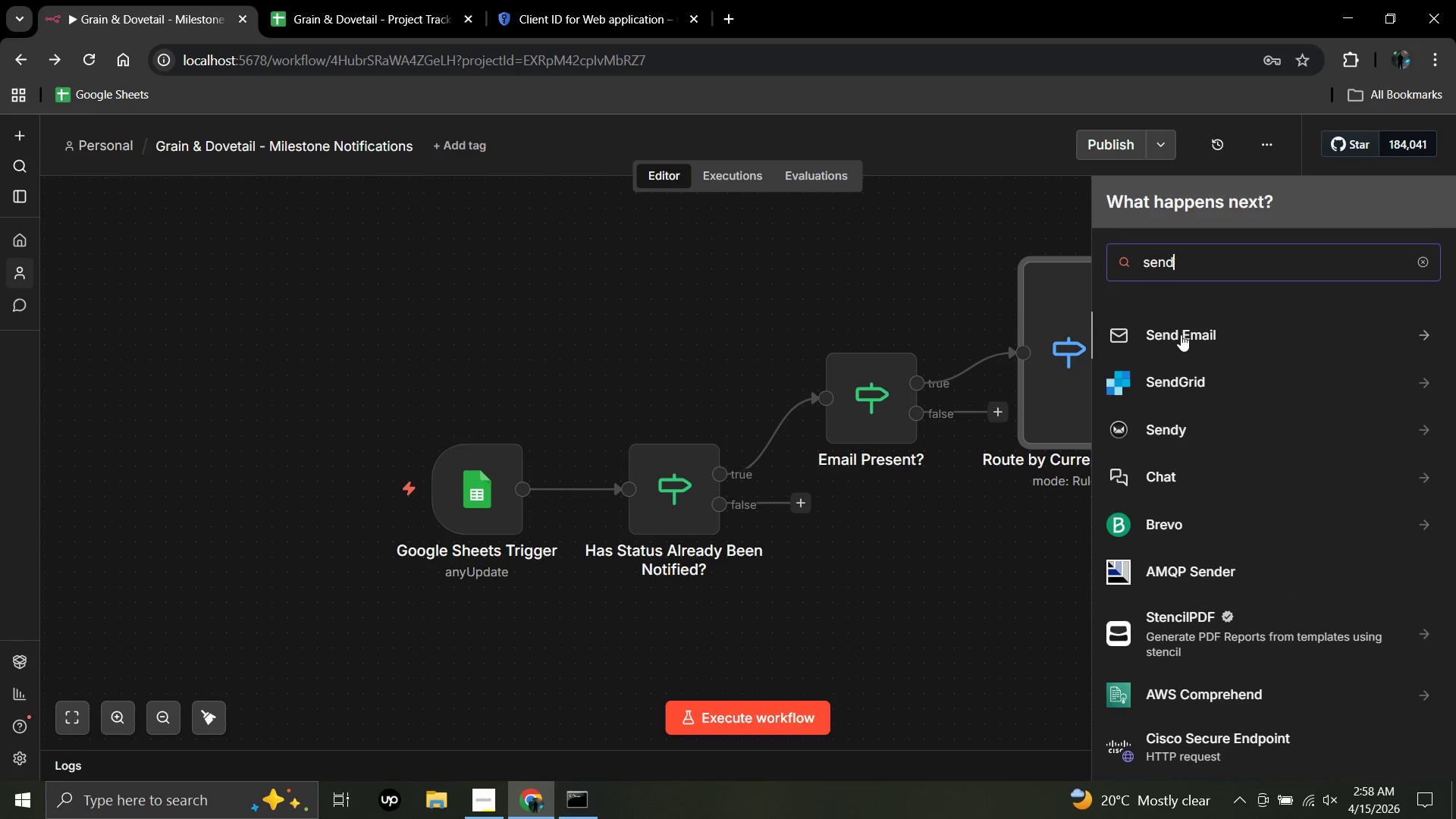 
left_click([1181, 334])
 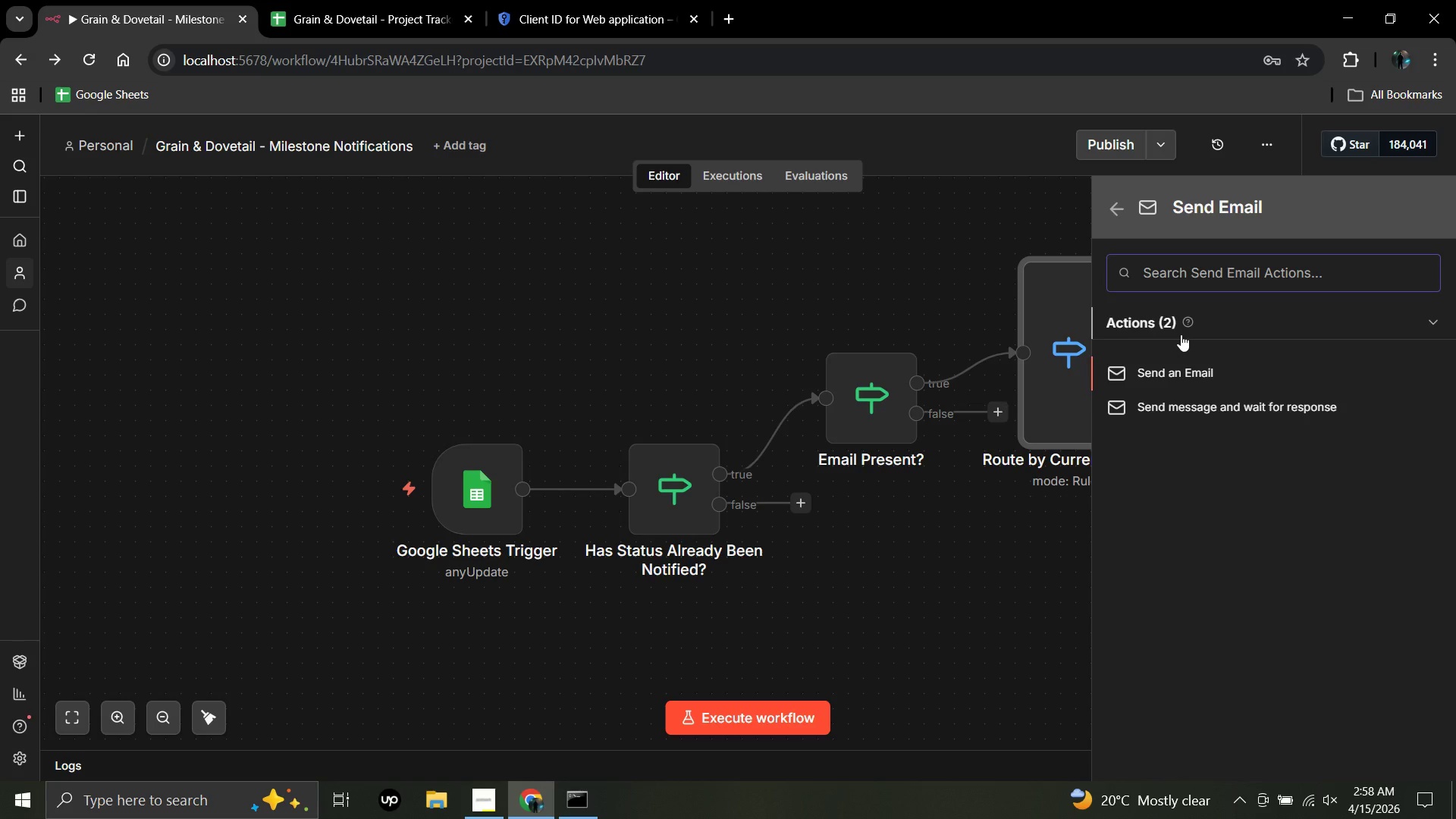 
wait(8.09)
 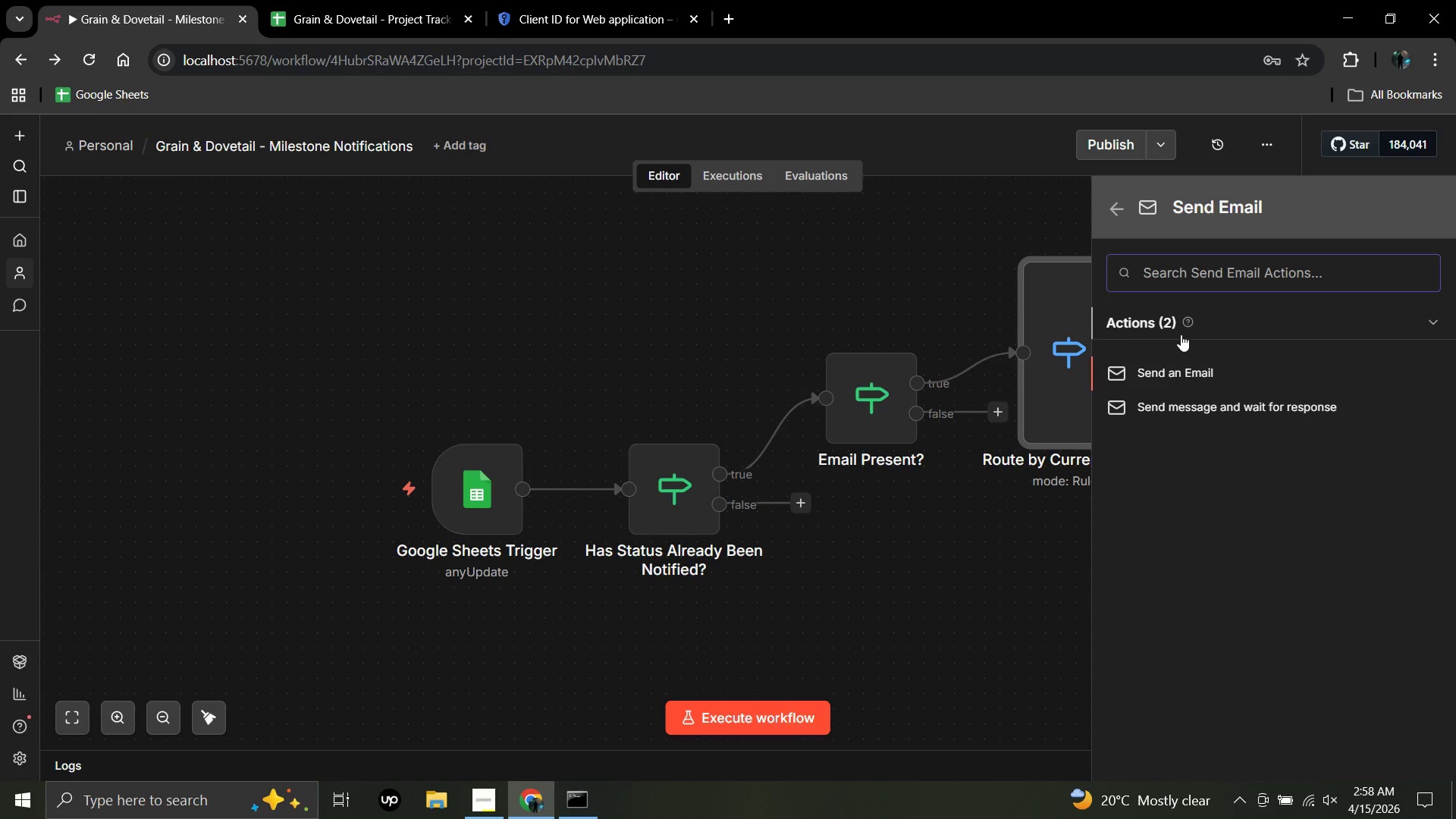 
left_click([1179, 372])
 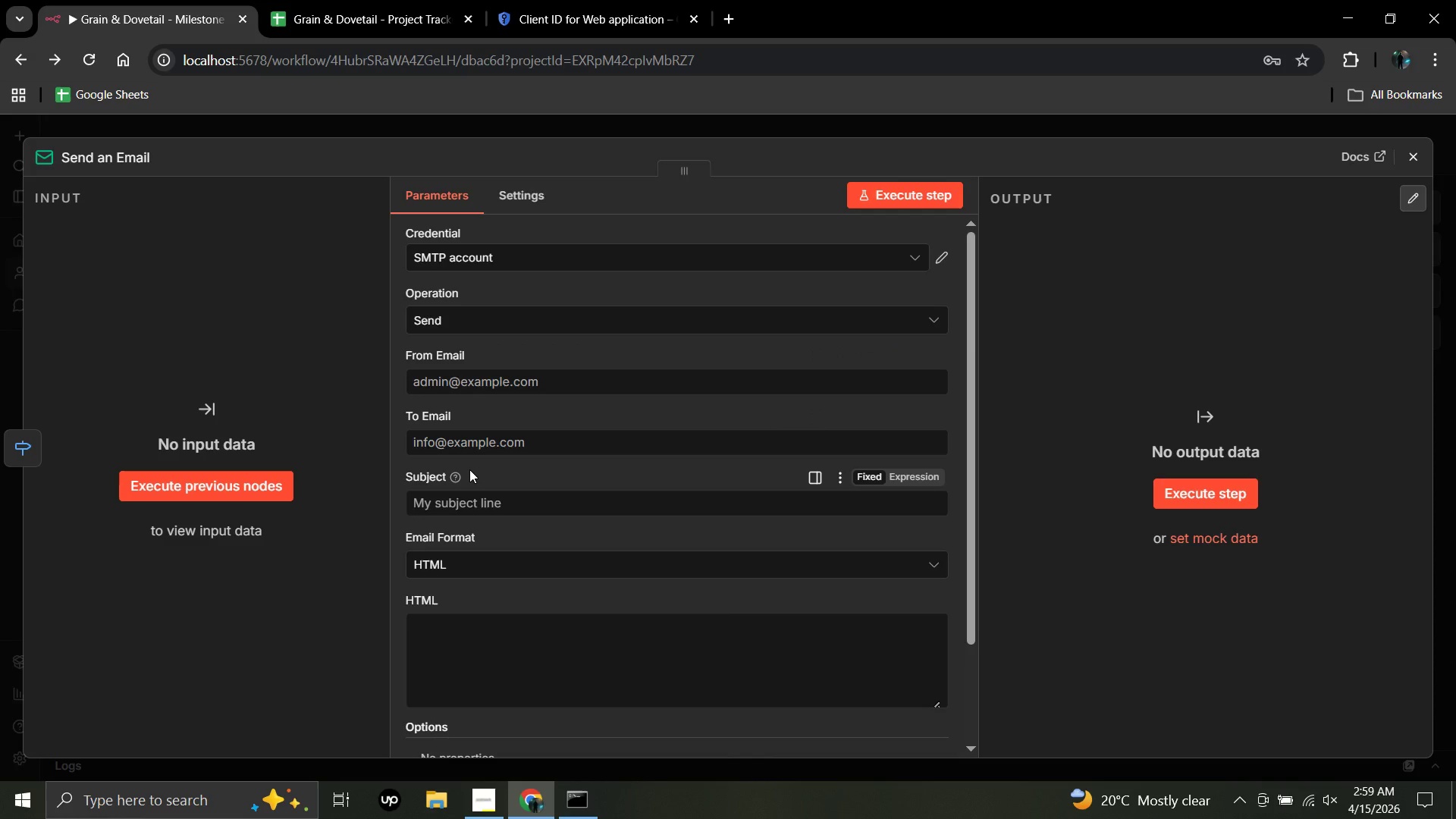 
wait(66.06)
 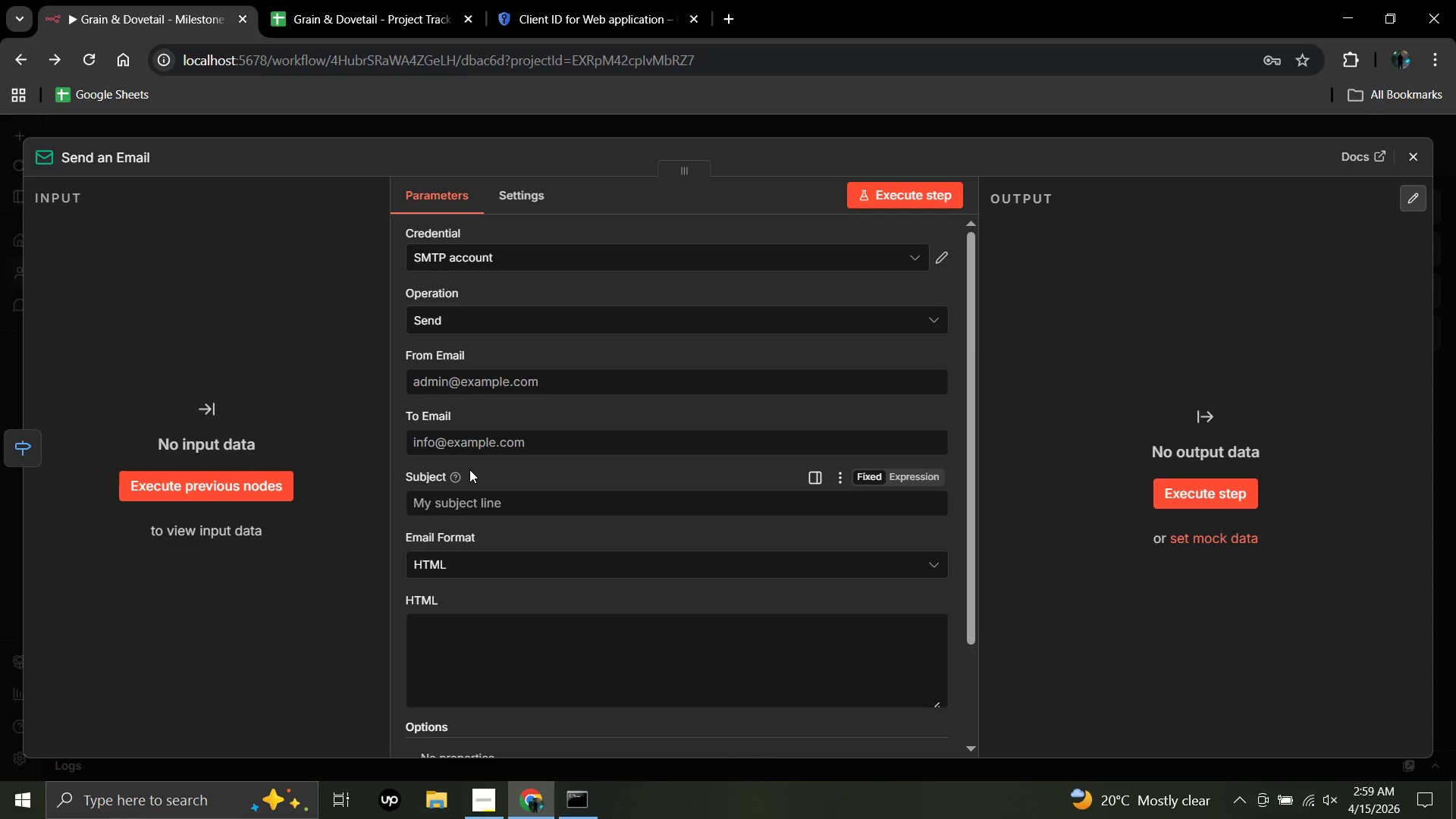 
left_click([532, 441])
 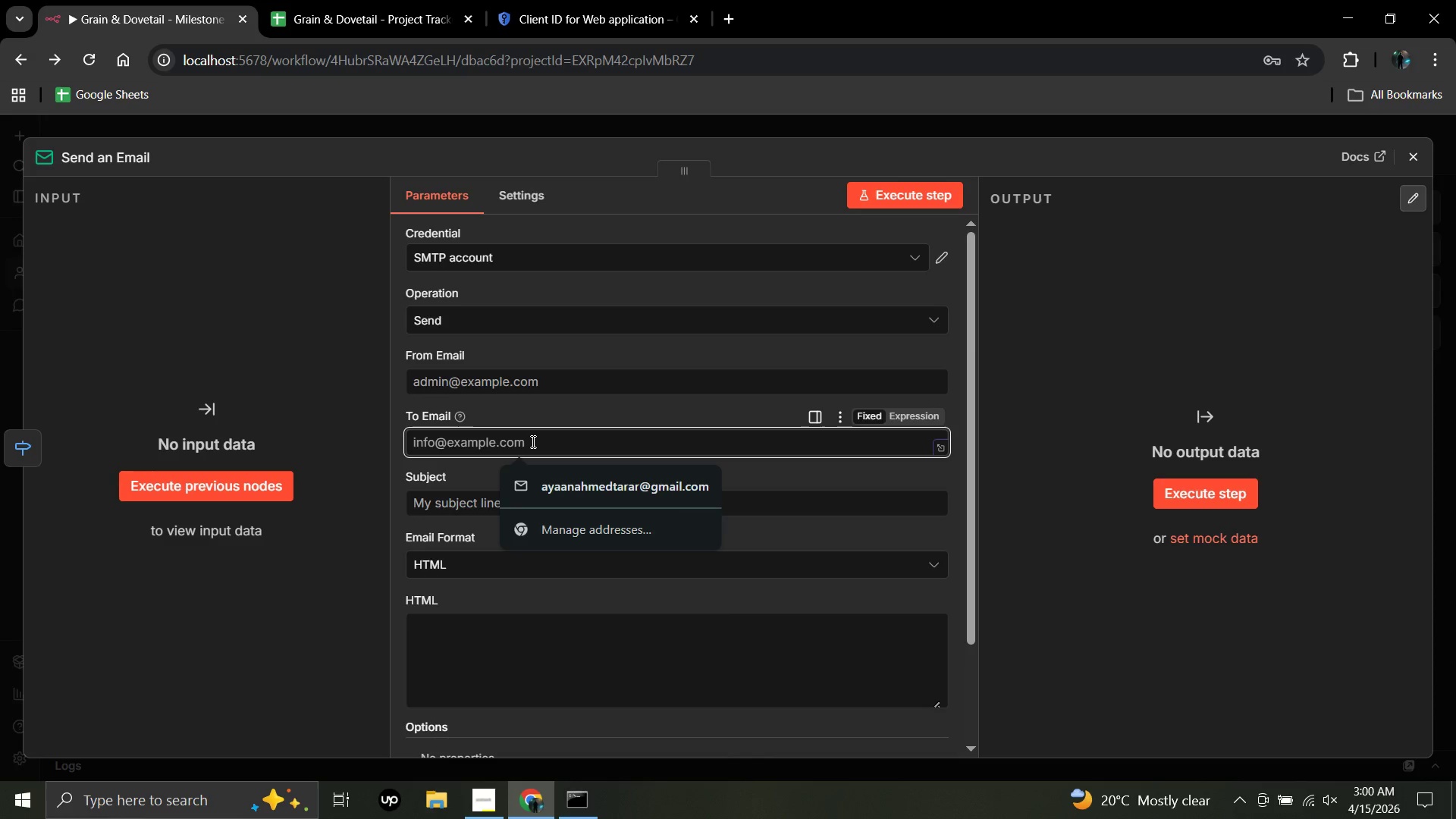 
wait(8.66)
 